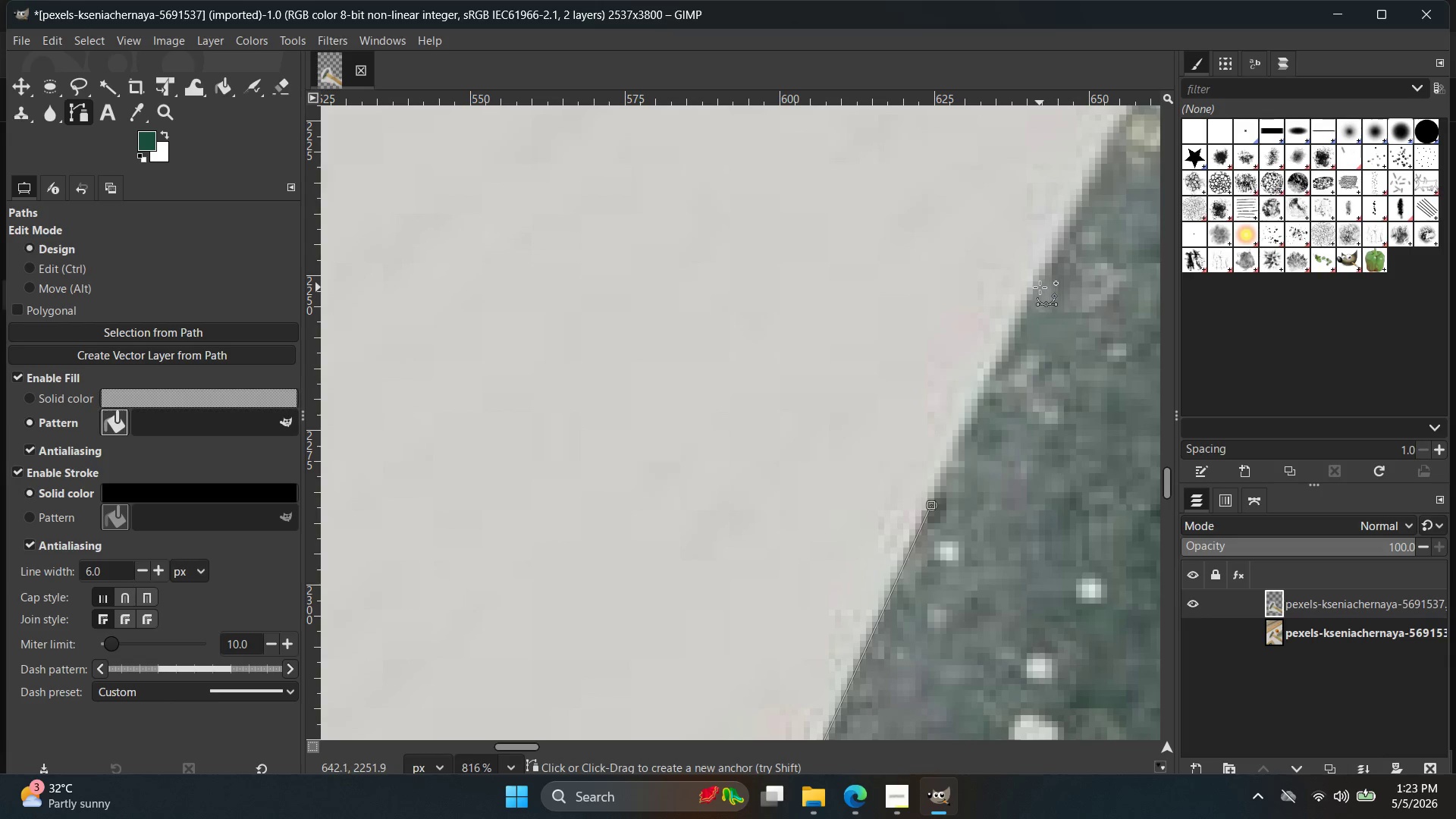 
left_click([1036, 288])
 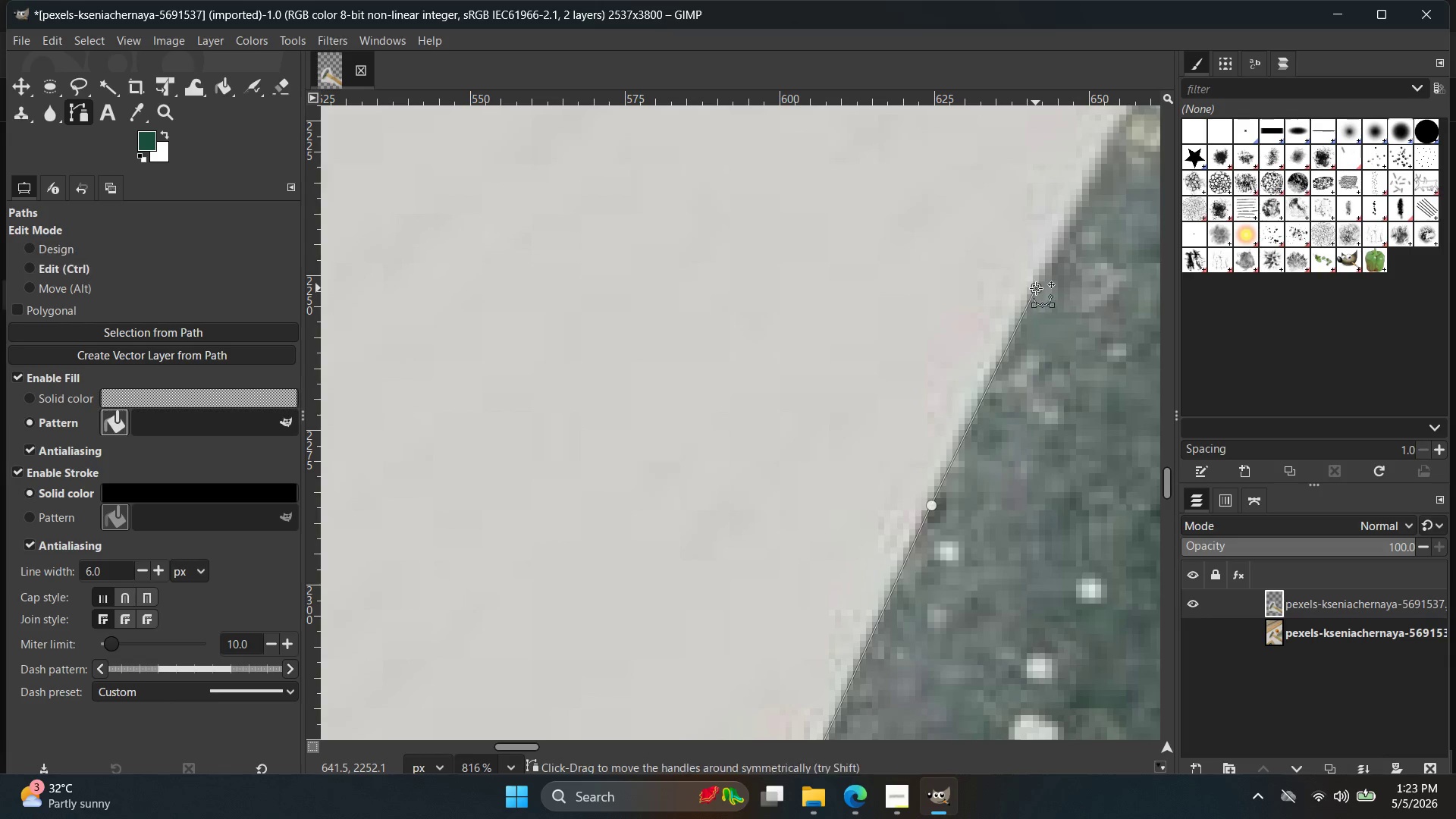 
key(Control+ControlLeft)
 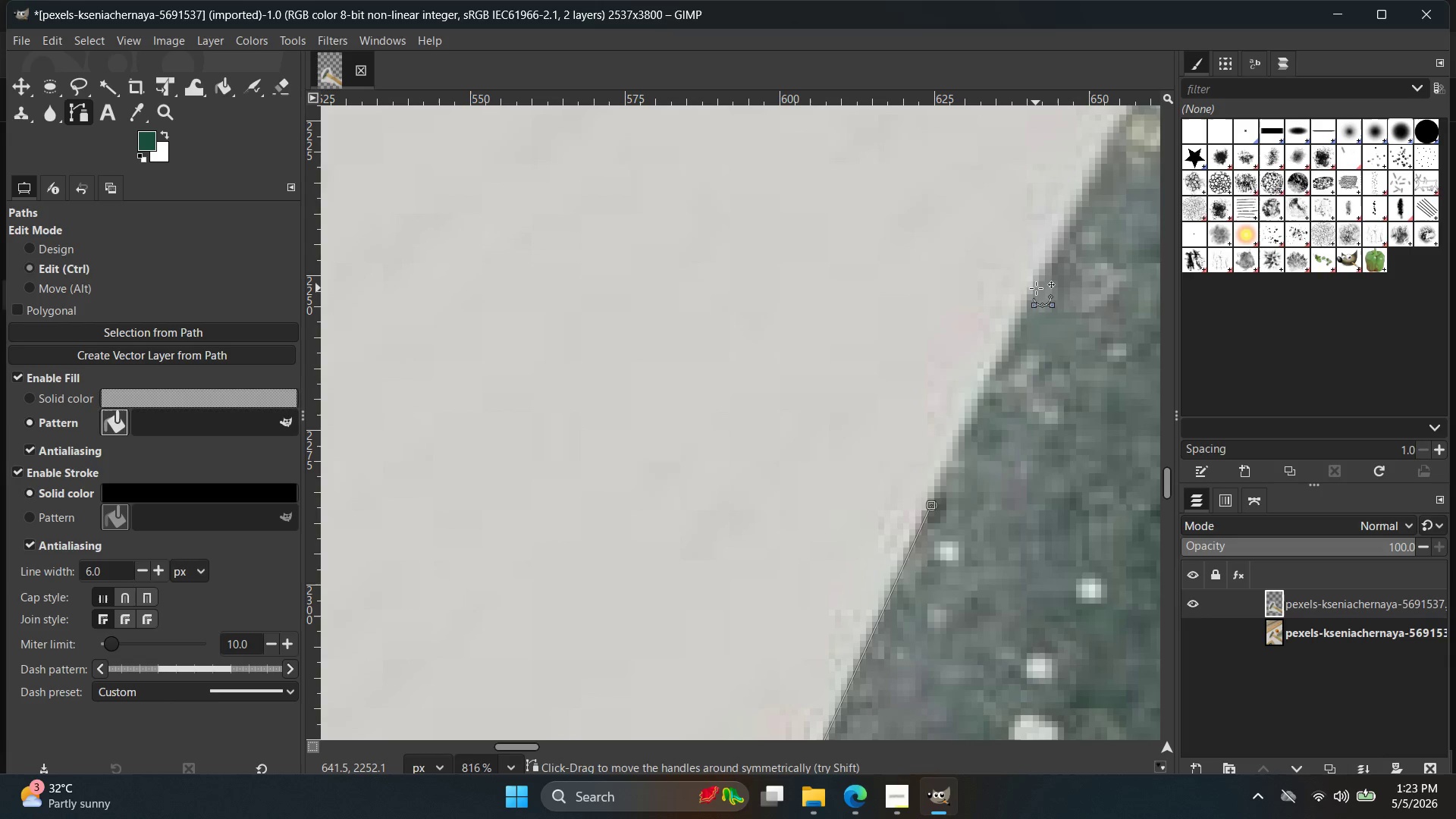 
key(Control+Z)
 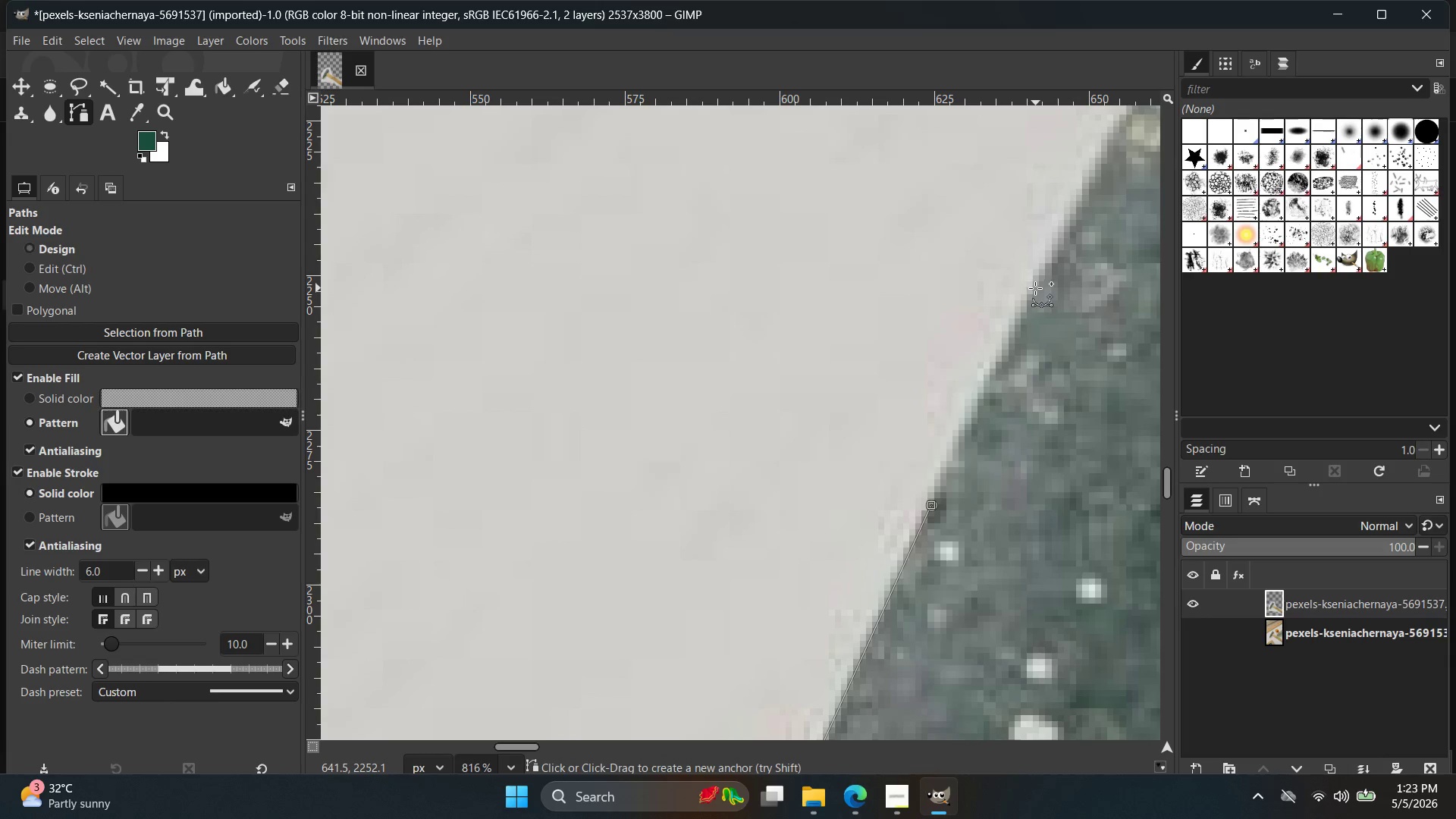 
left_click([1035, 288])
 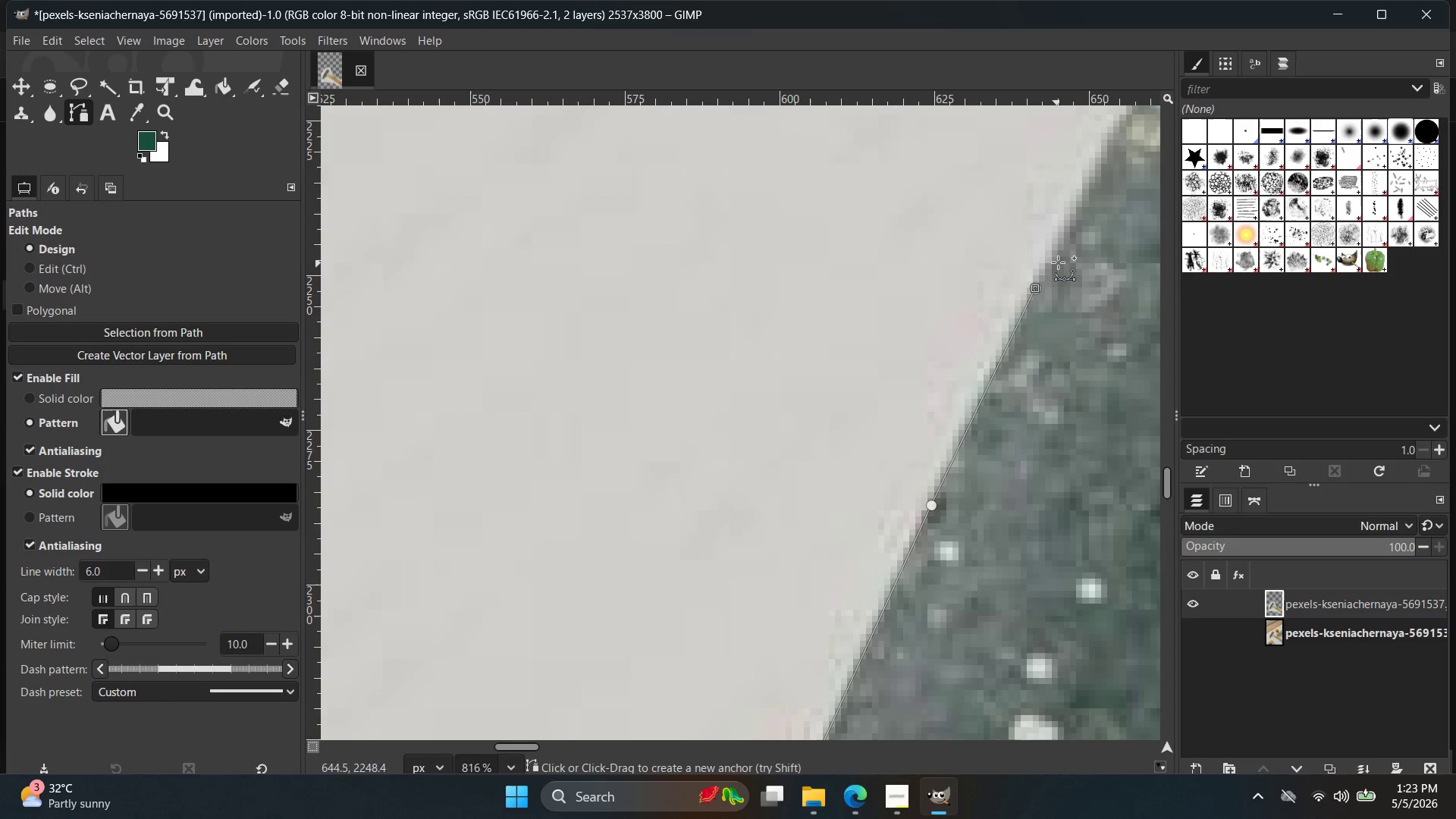 
double_click([1035, 288])
 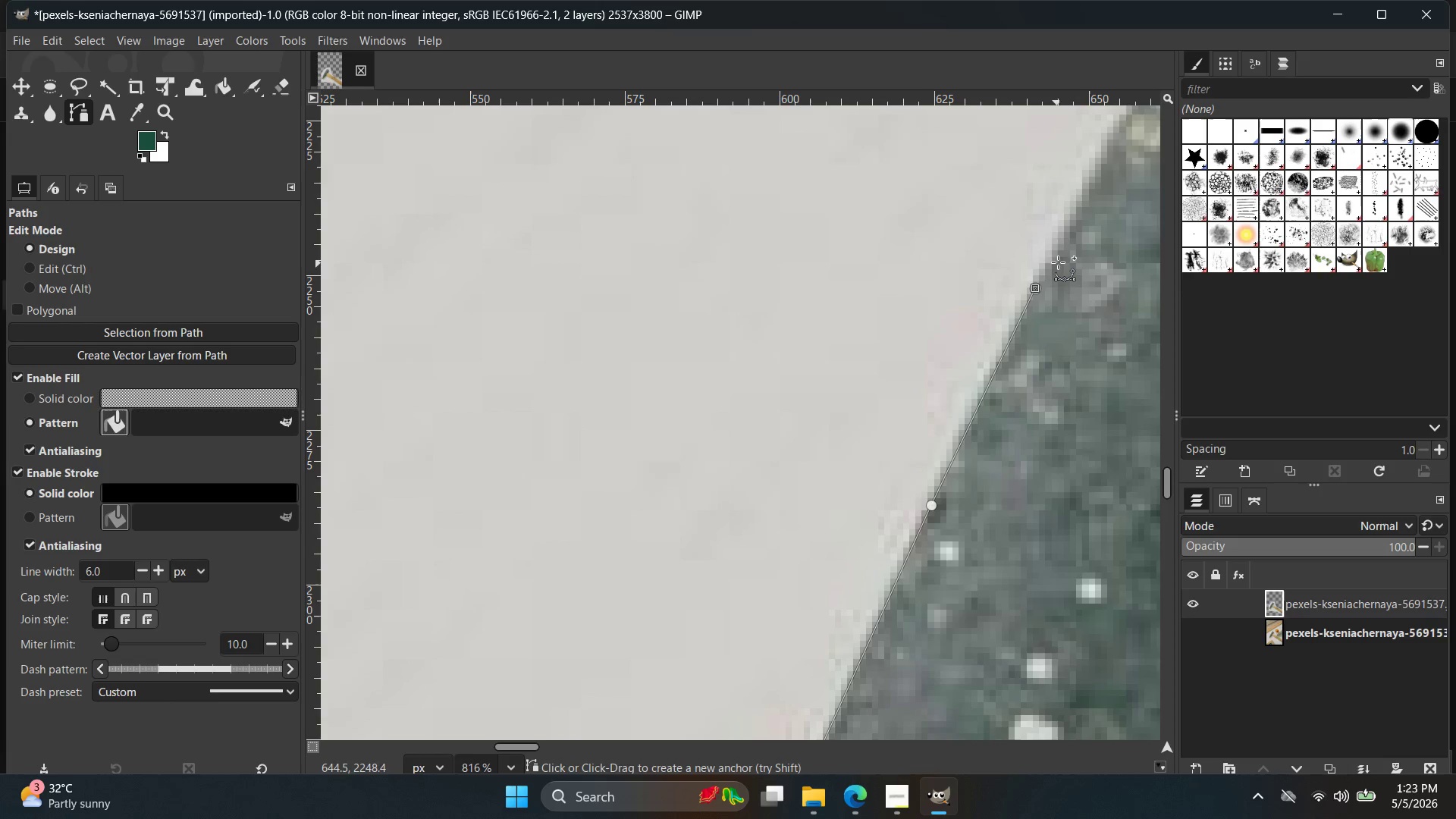 
hold_key(key=Space, duration=0.44)
 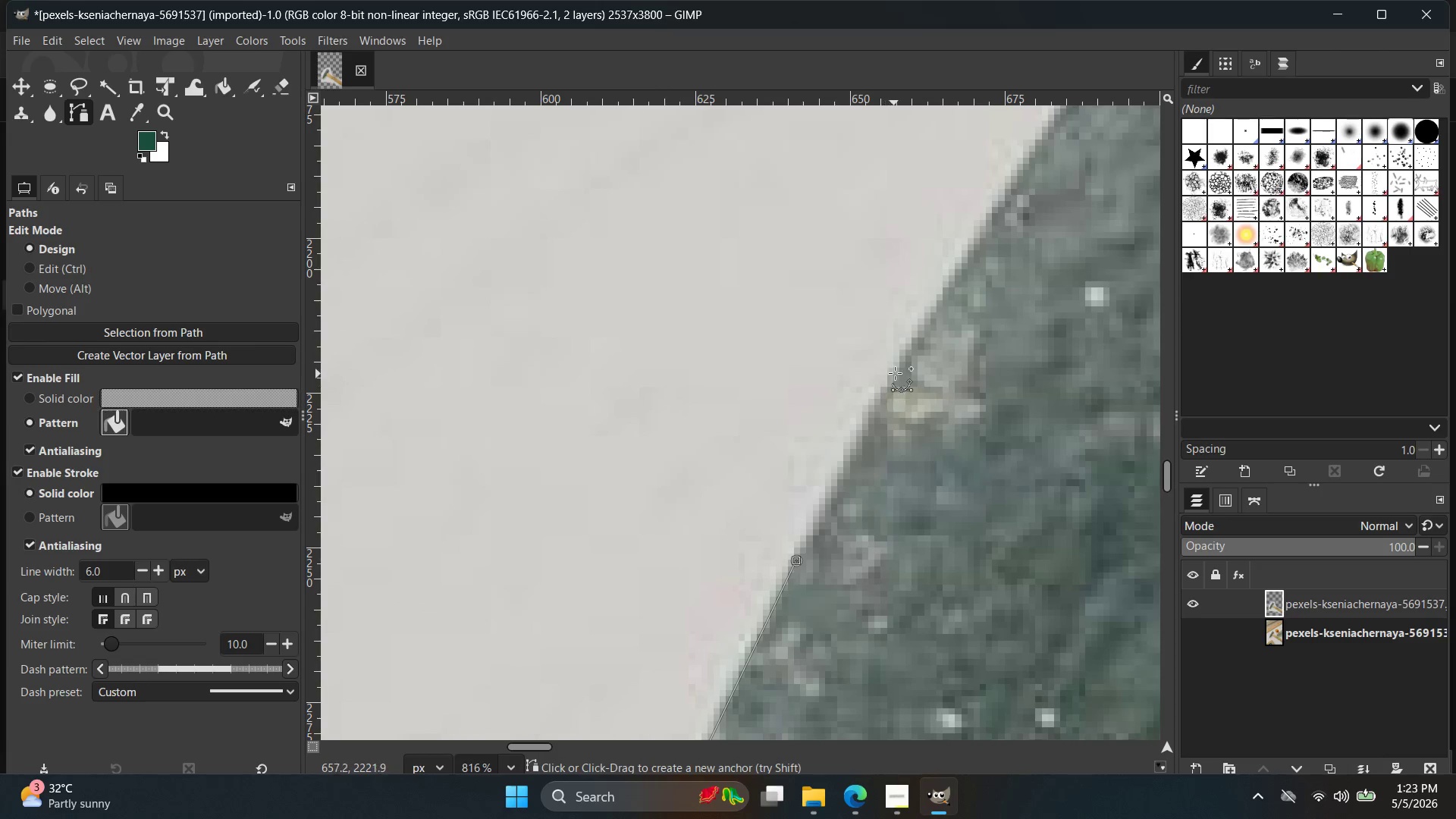 
left_click([897, 369])
 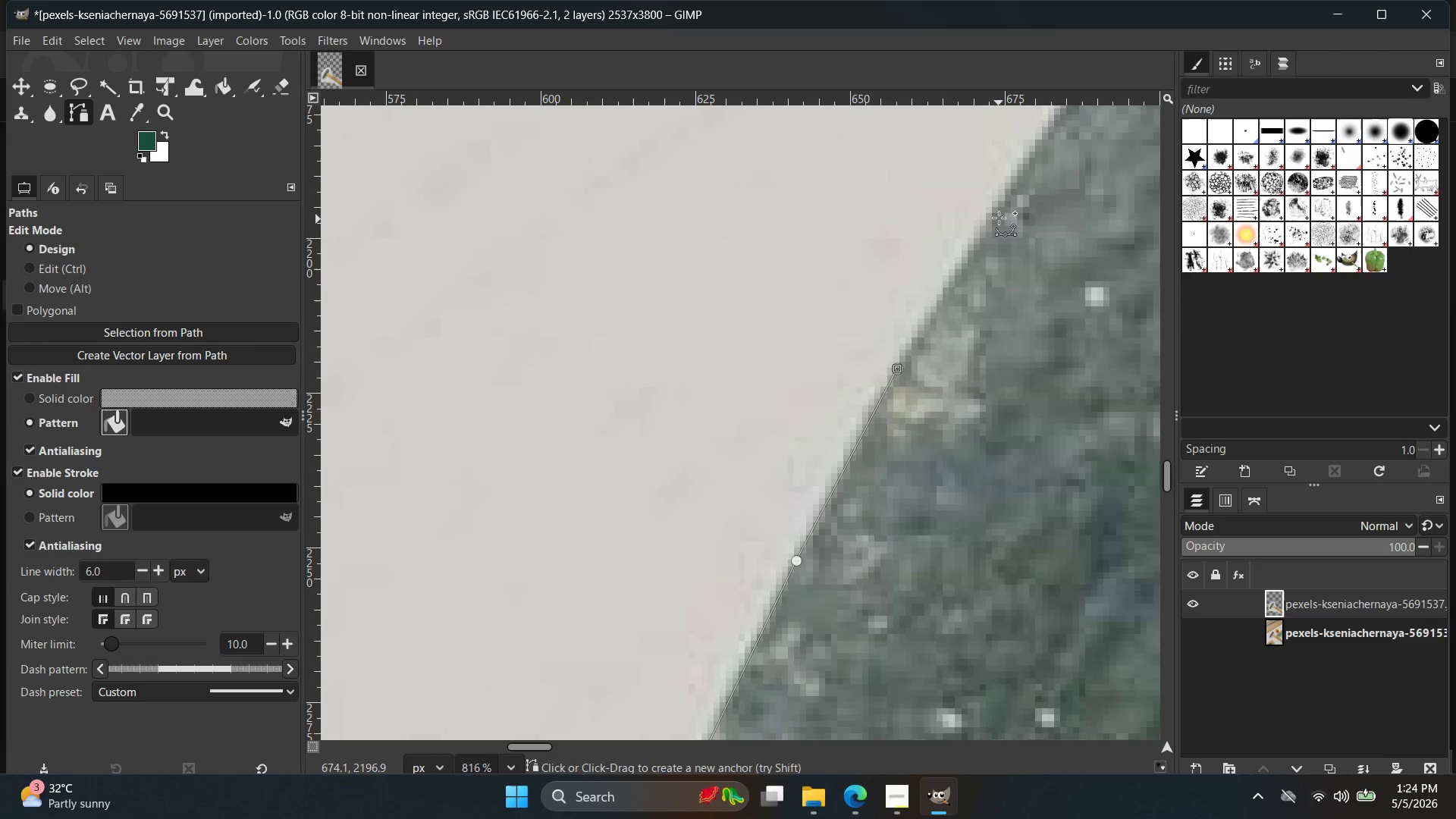 
left_click([1003, 200])
 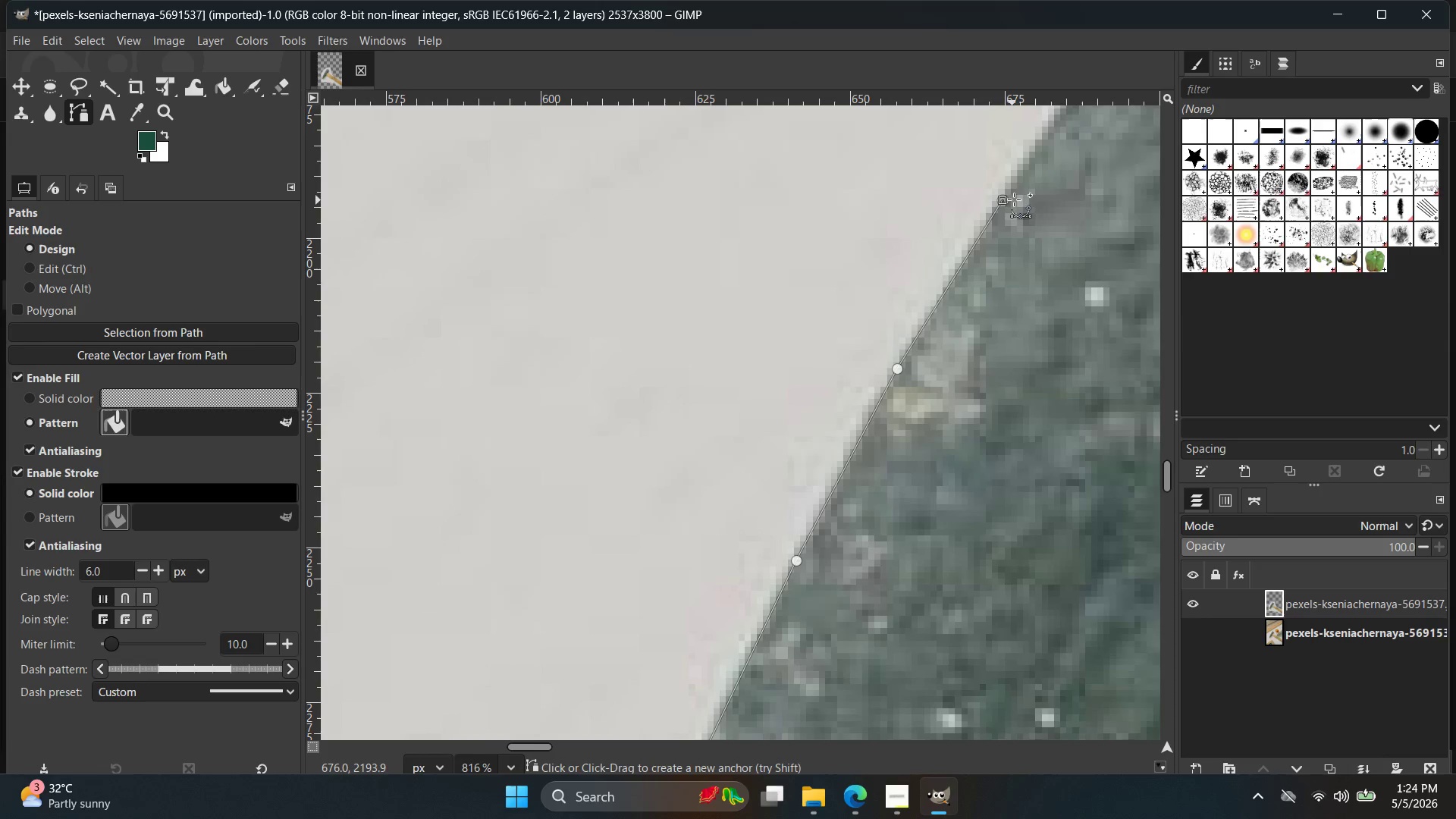 
hold_key(key=Space, duration=0.5)
 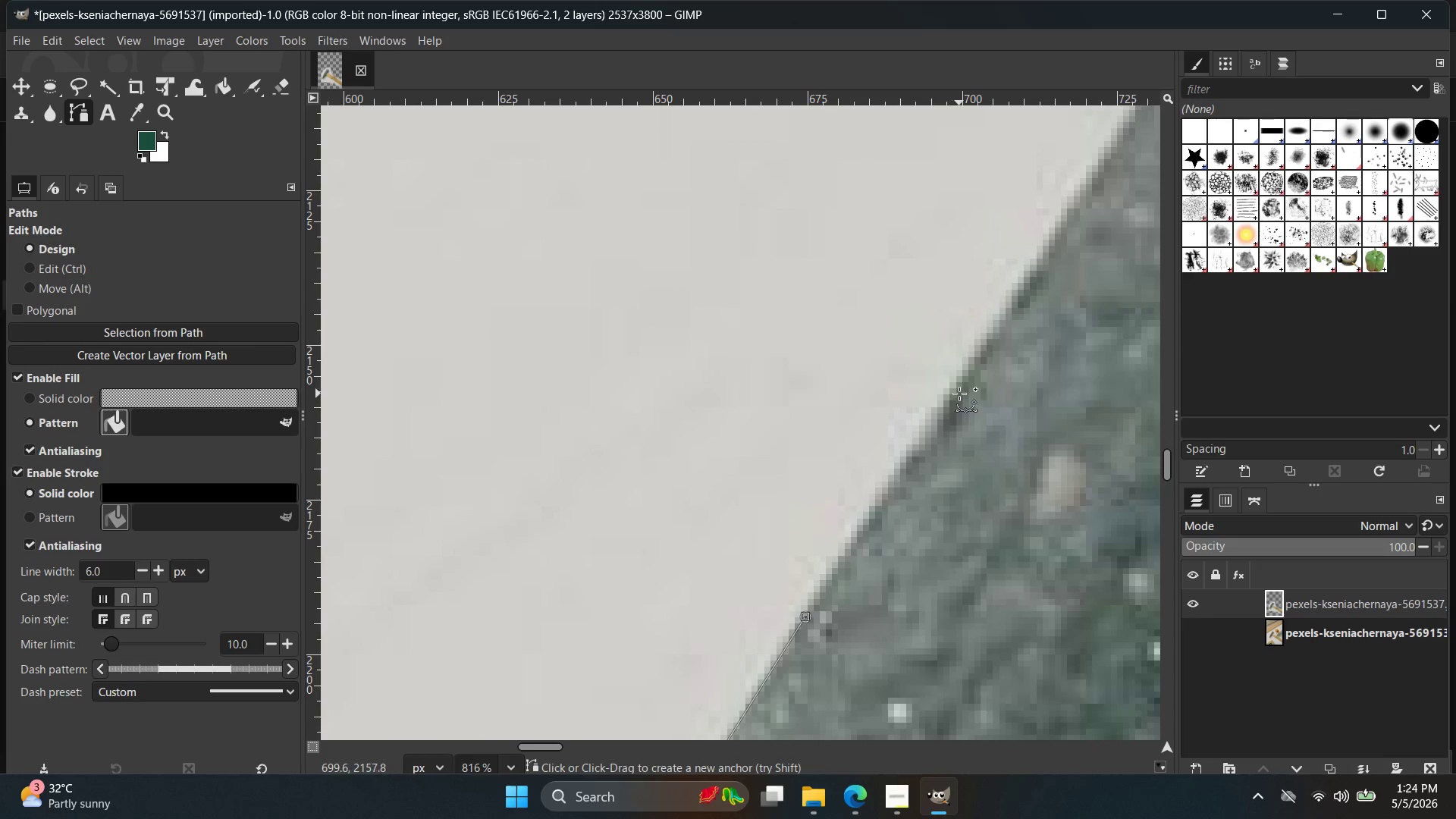 
left_click([963, 383])
 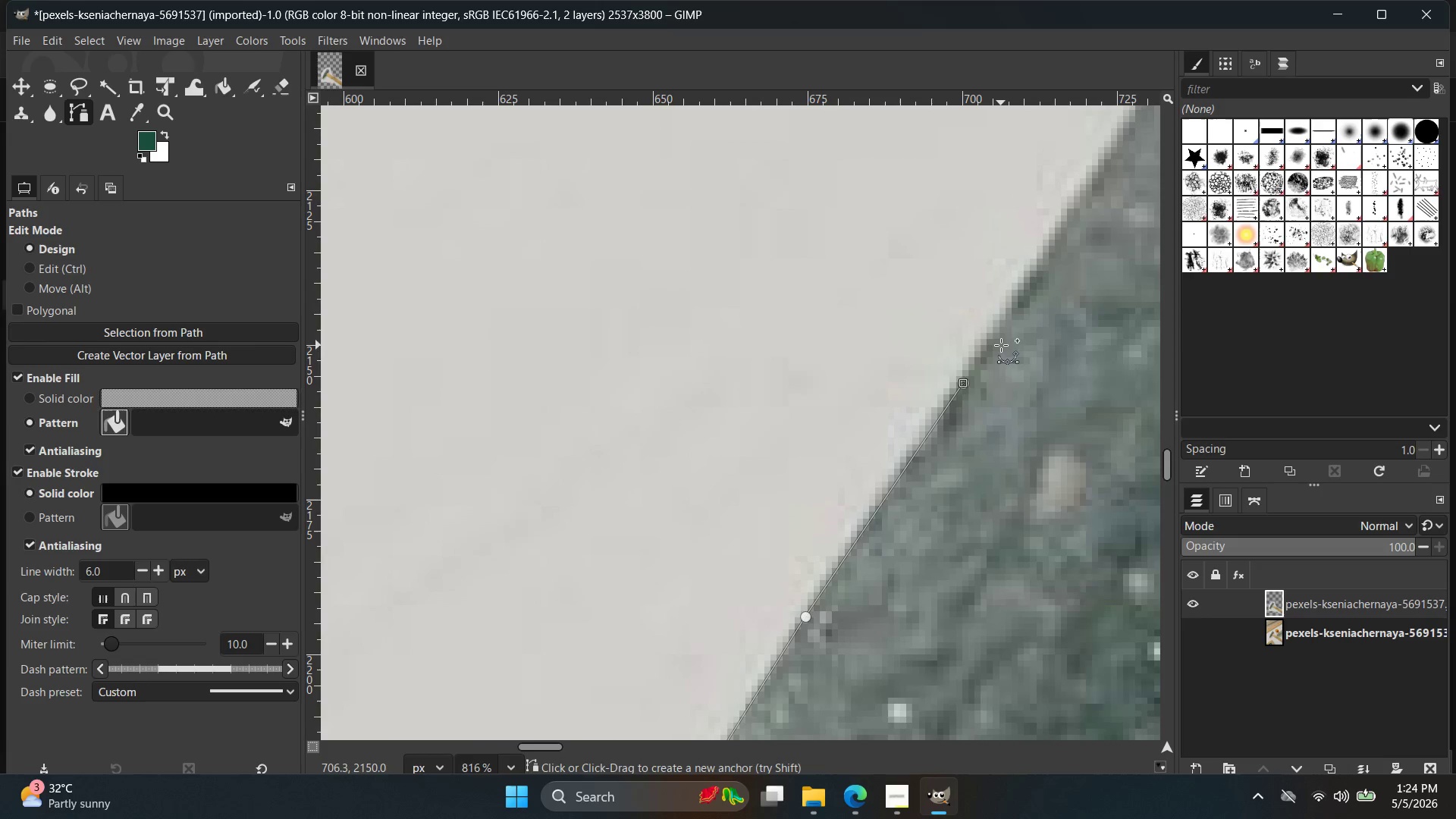 
key(Control+Z)
 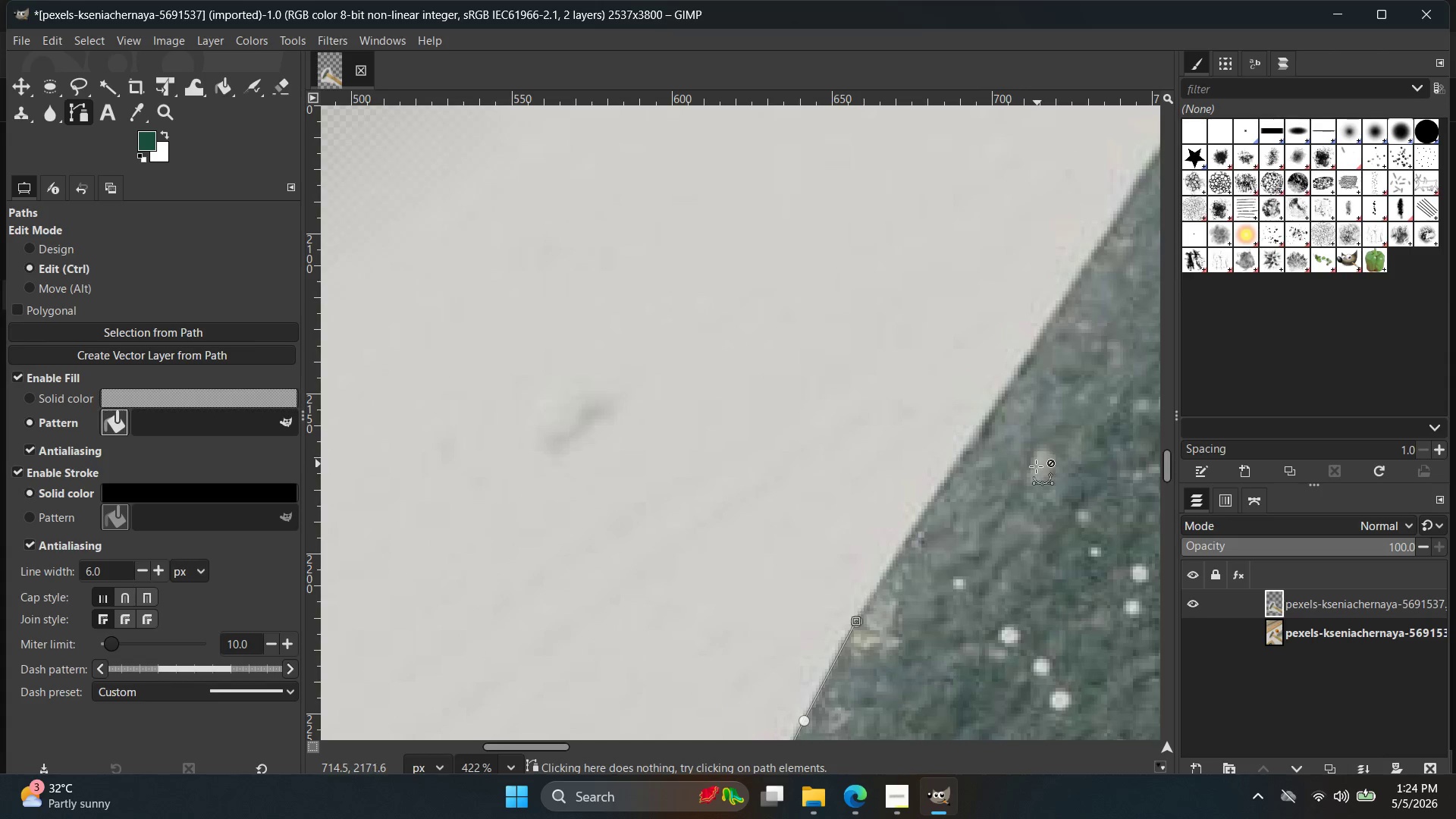 
scroll: coordinate [1032, 459], scroll_direction: down, amount: 7.0
 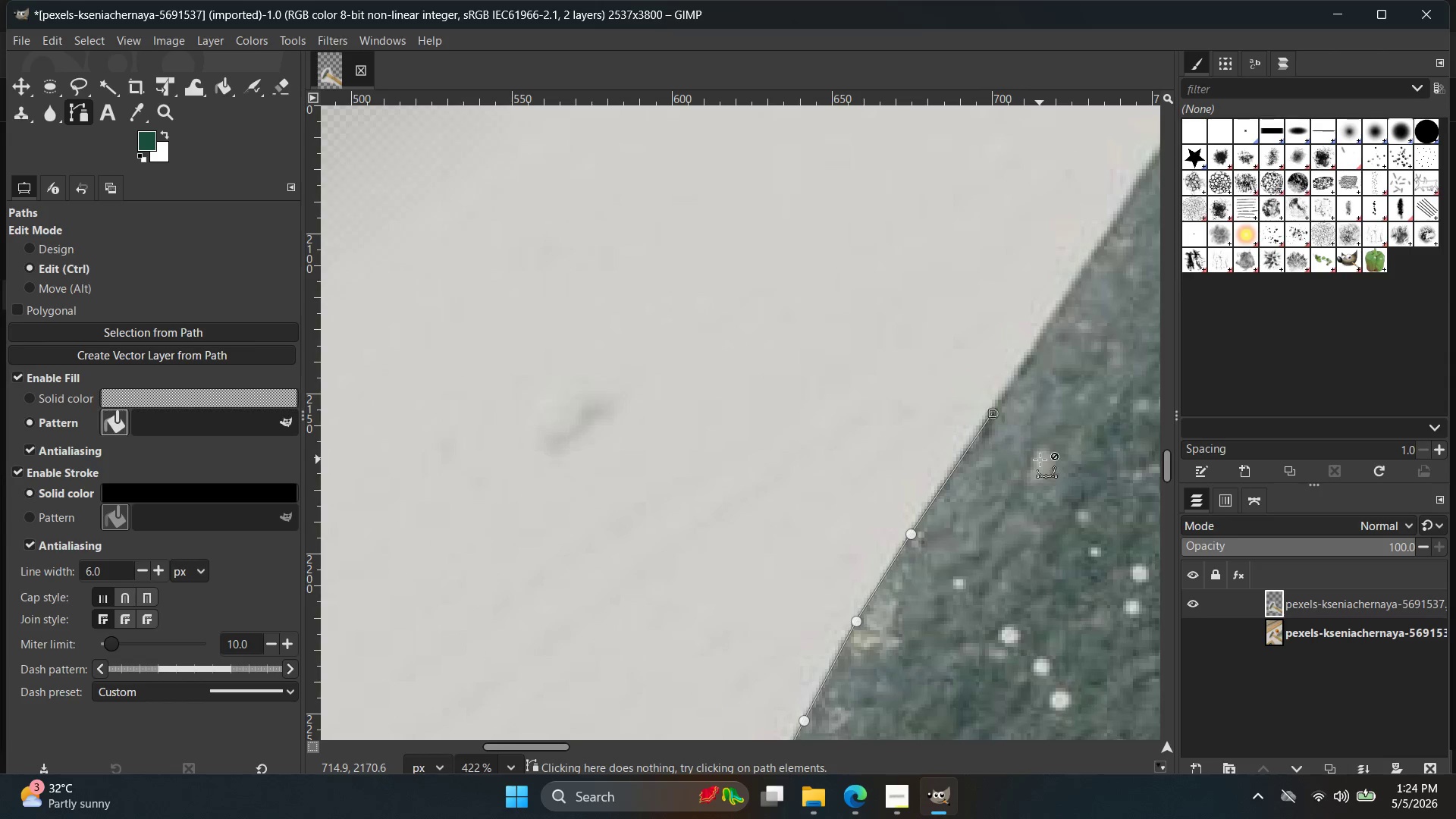 
key(Control+Z)
 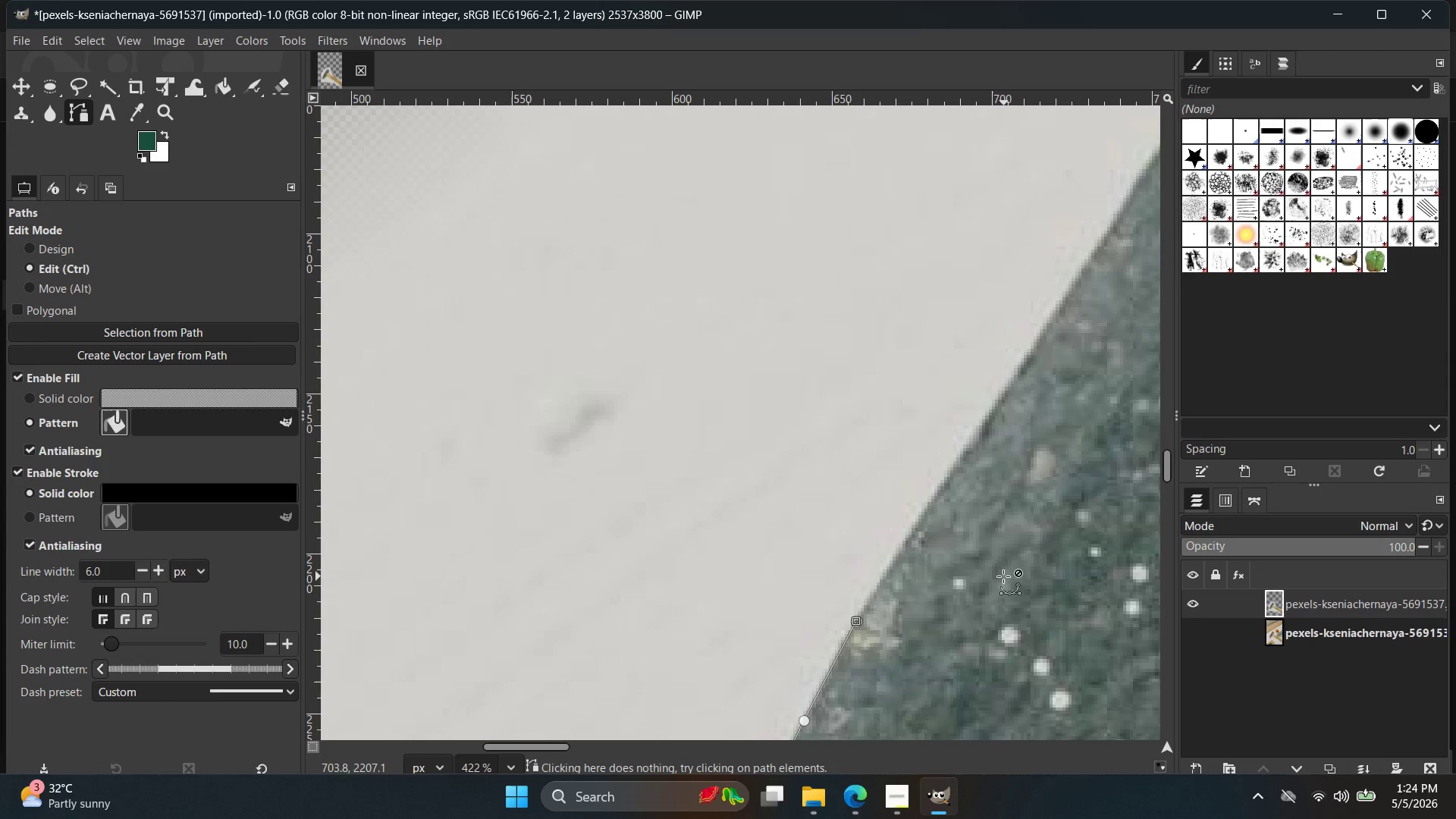 
key(Control+Z)
 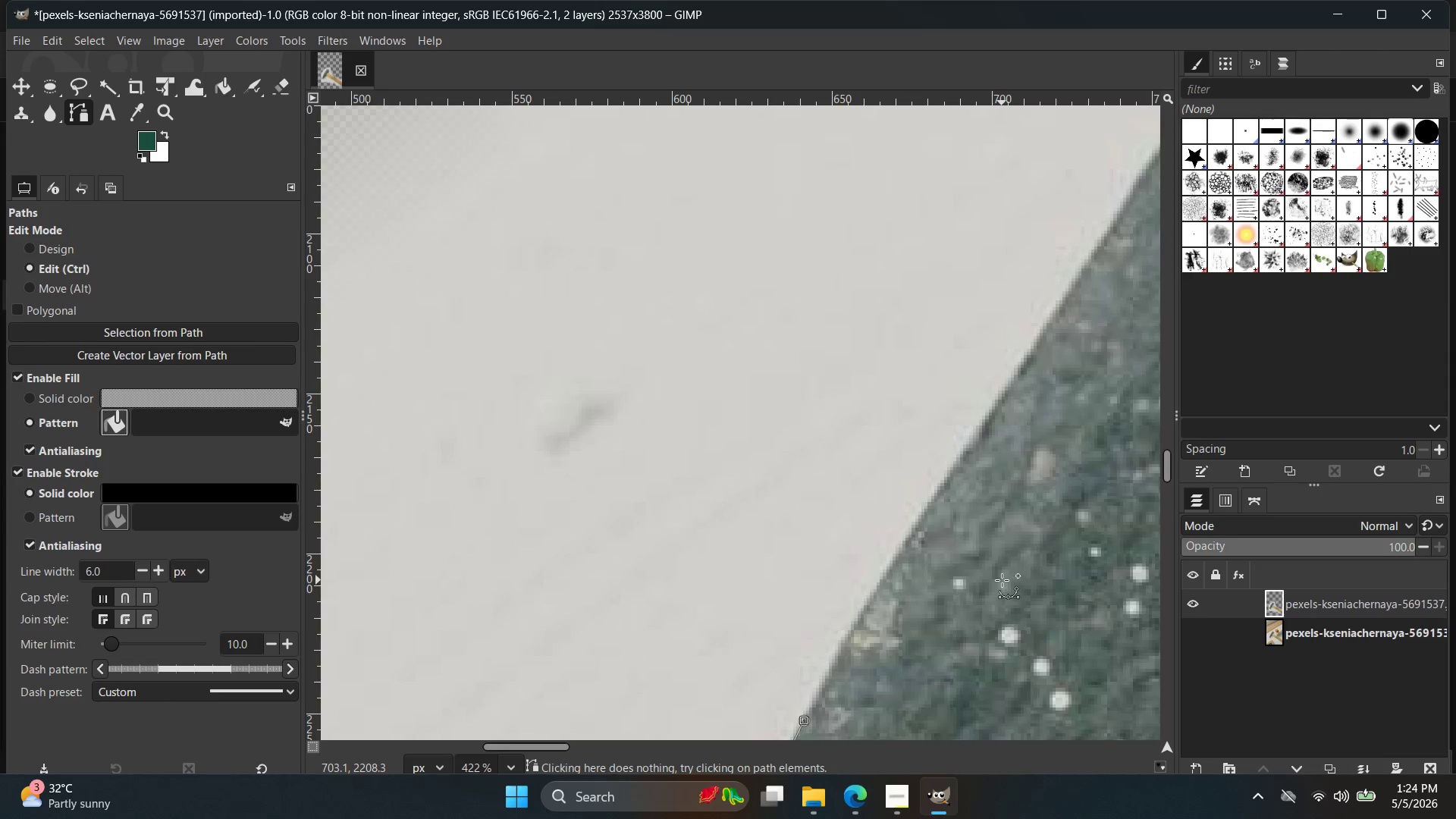 
scroll: coordinate [1004, 588], scroll_direction: down, amount: 5.0
 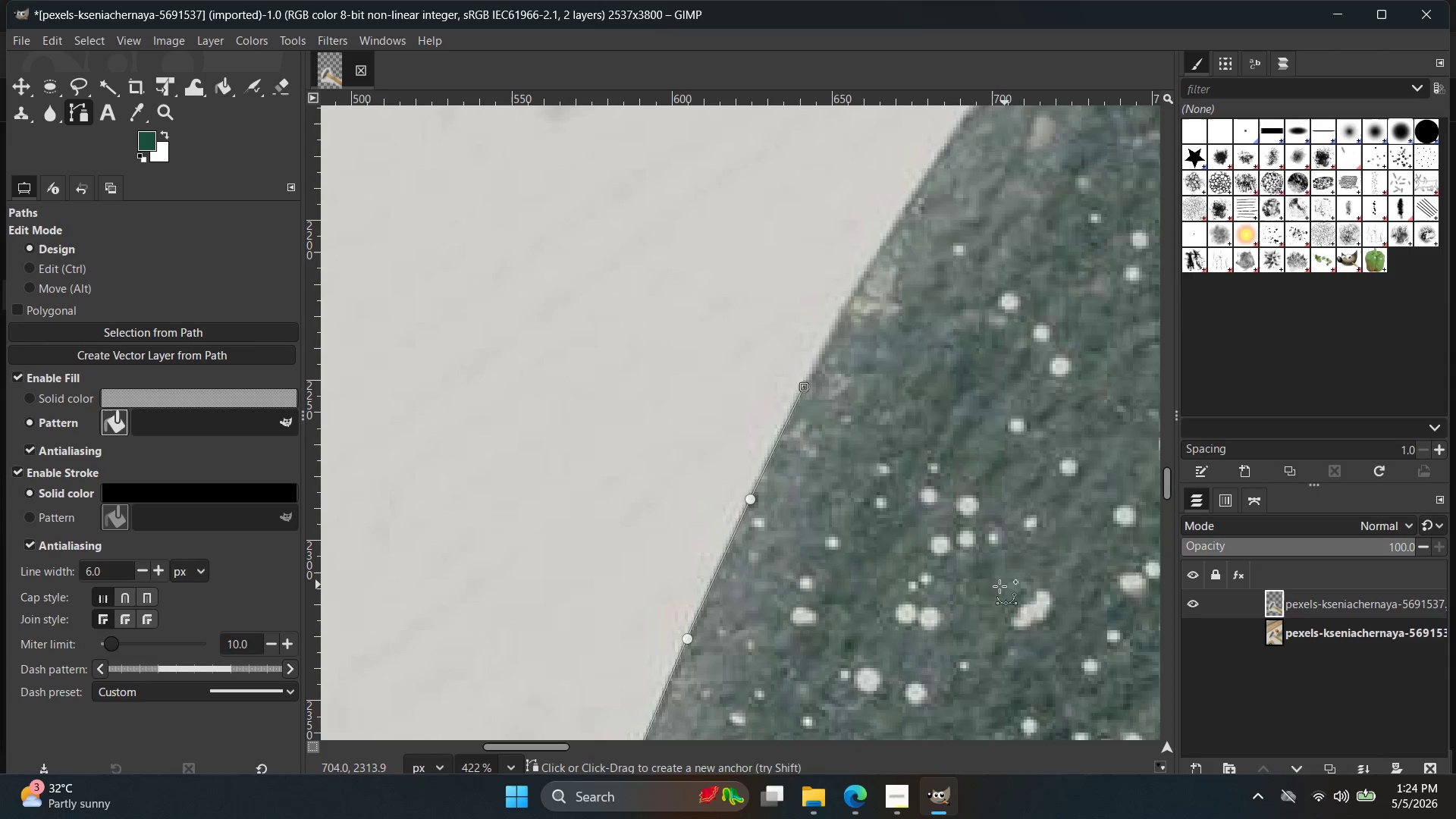 
key(Control+Z)
 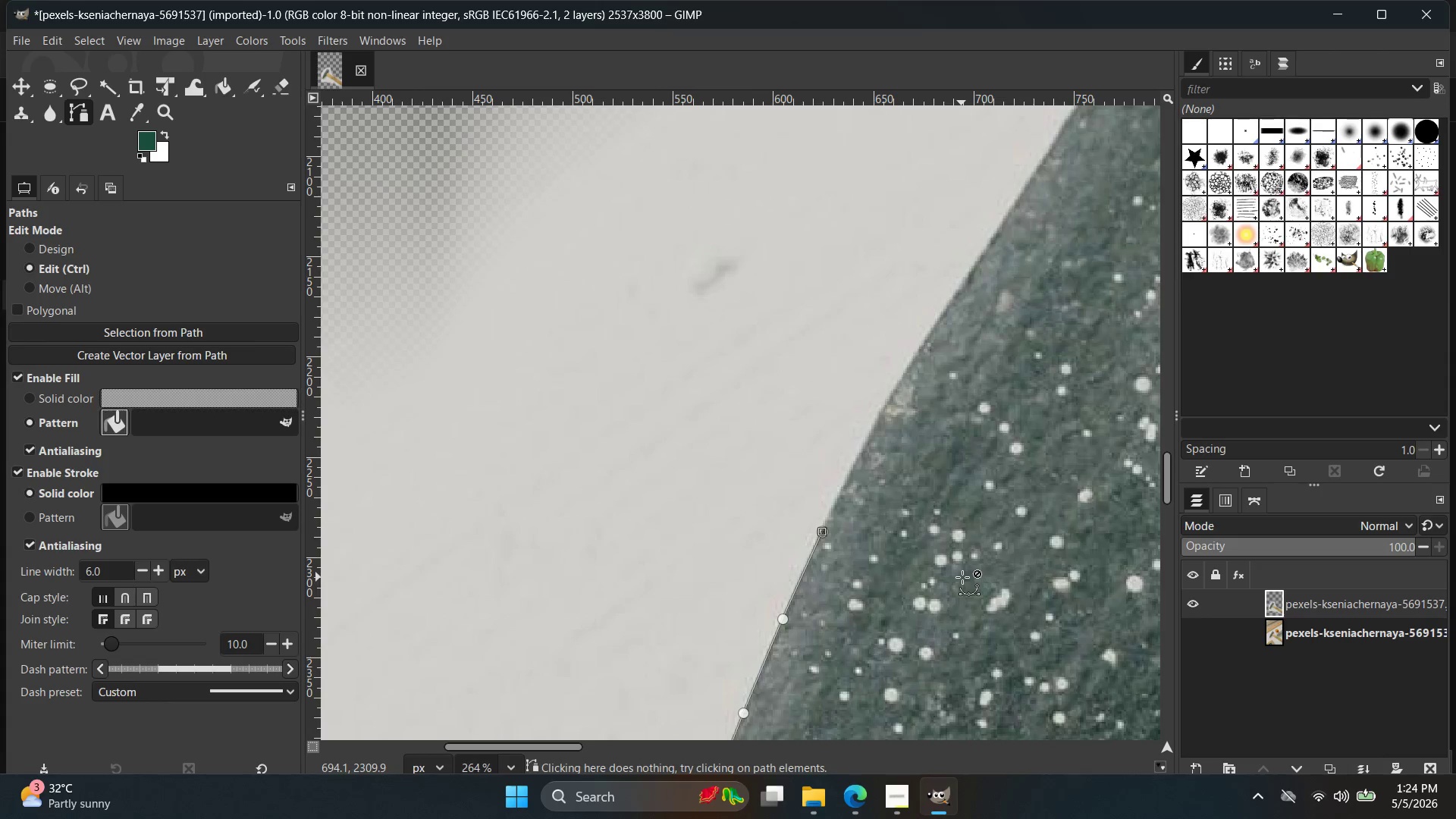 
scroll: coordinate [949, 585], scroll_direction: down, amount: 5.0
 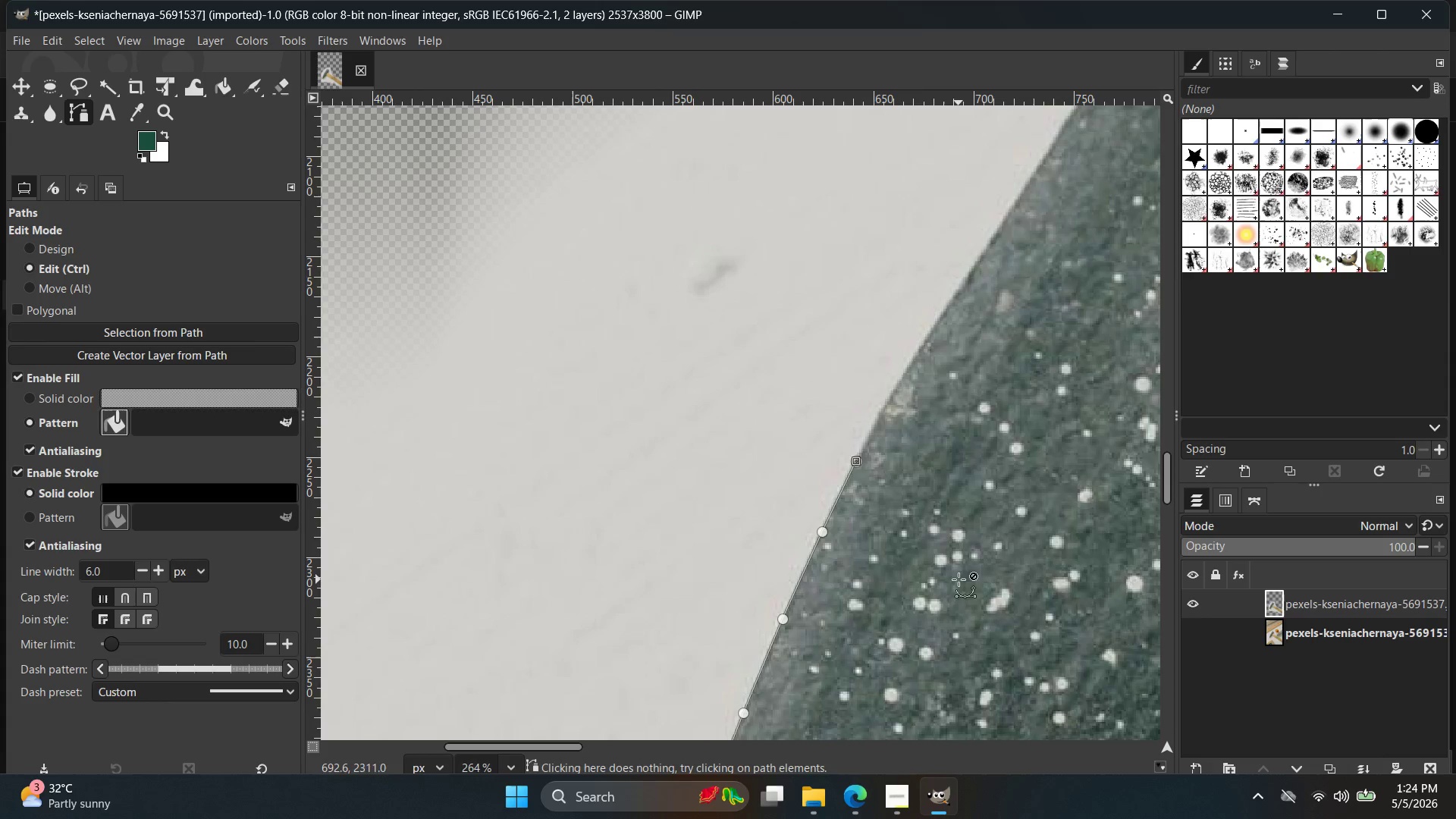 
key(Control+Z)
 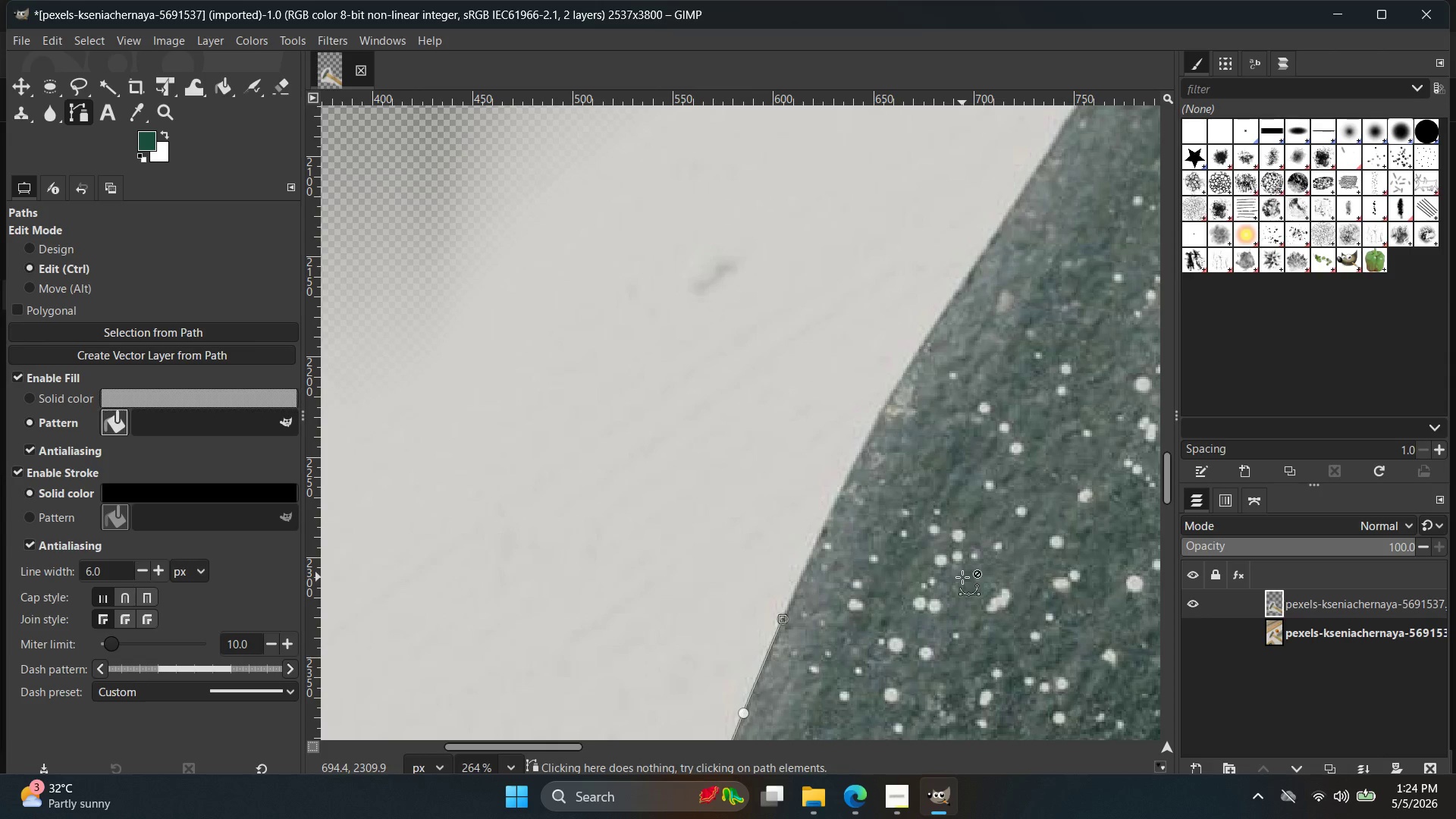 
key(Control+Z)
 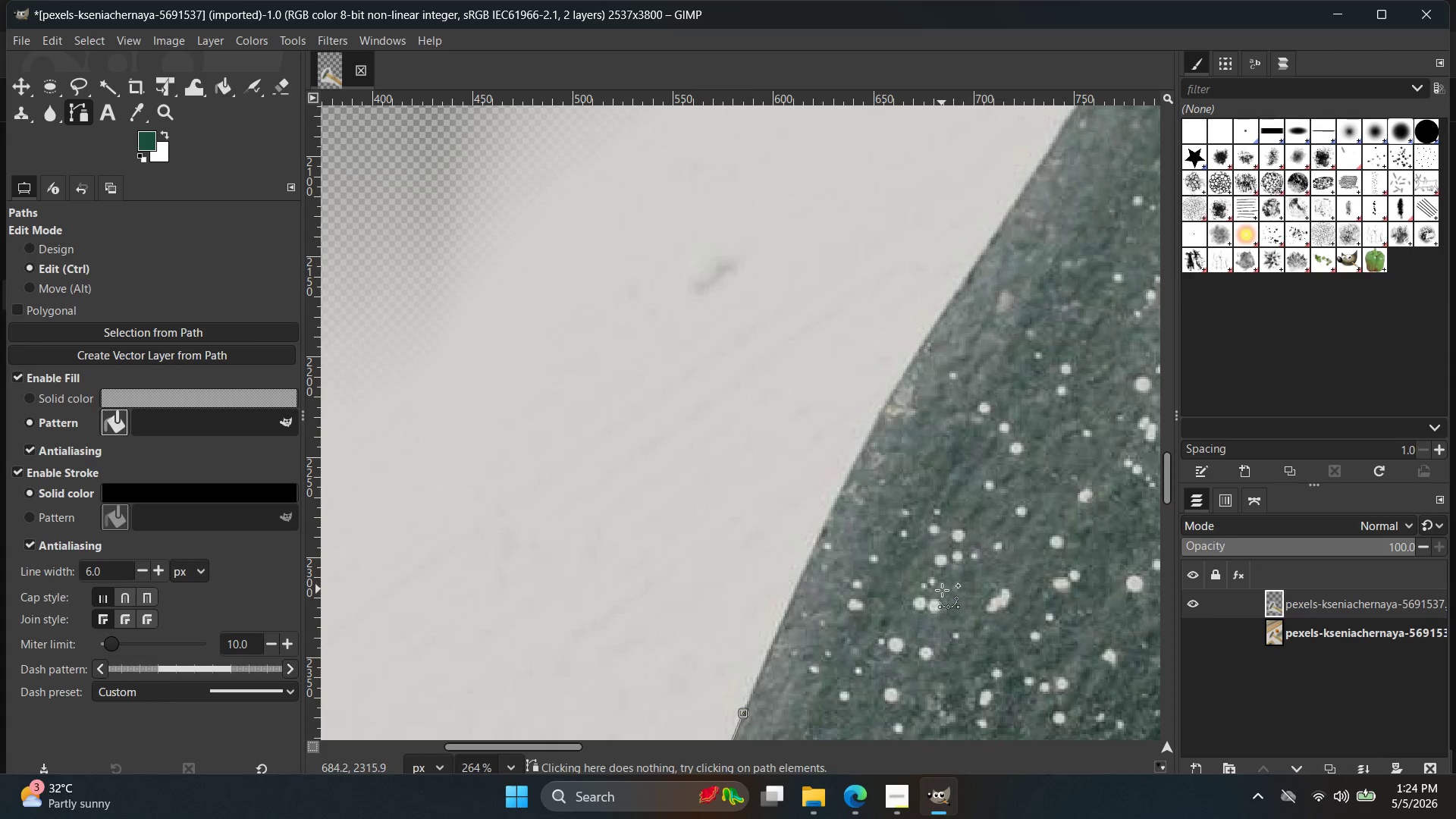 
hold_key(key=ControlLeft, duration=3.95)
scroll: coordinate [980, 569], scroll_direction: down, amount: 13.0
 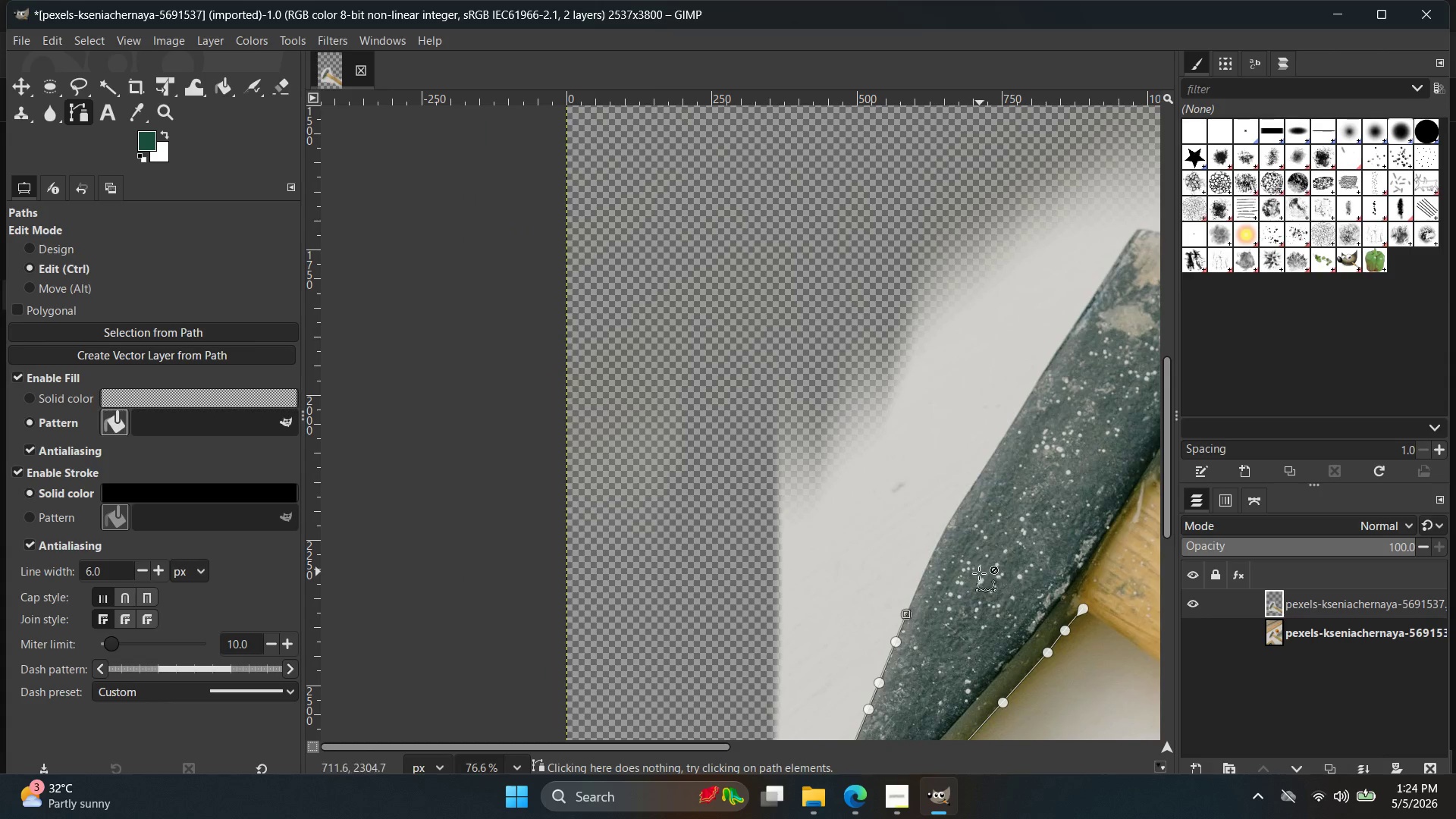 
scroll: coordinate [928, 578], scroll_direction: up, amount: 17.0
 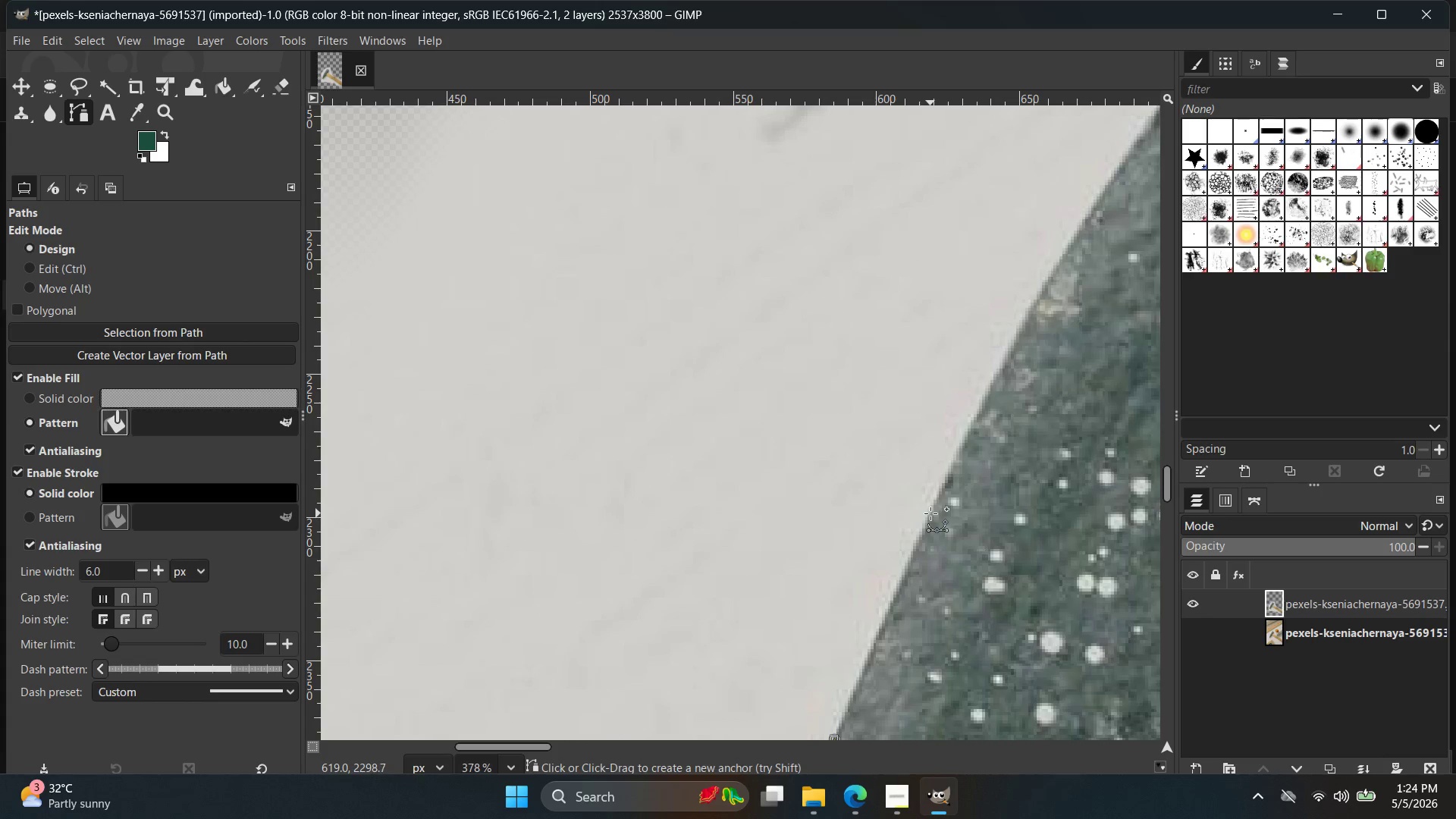 
left_click([930, 512])
 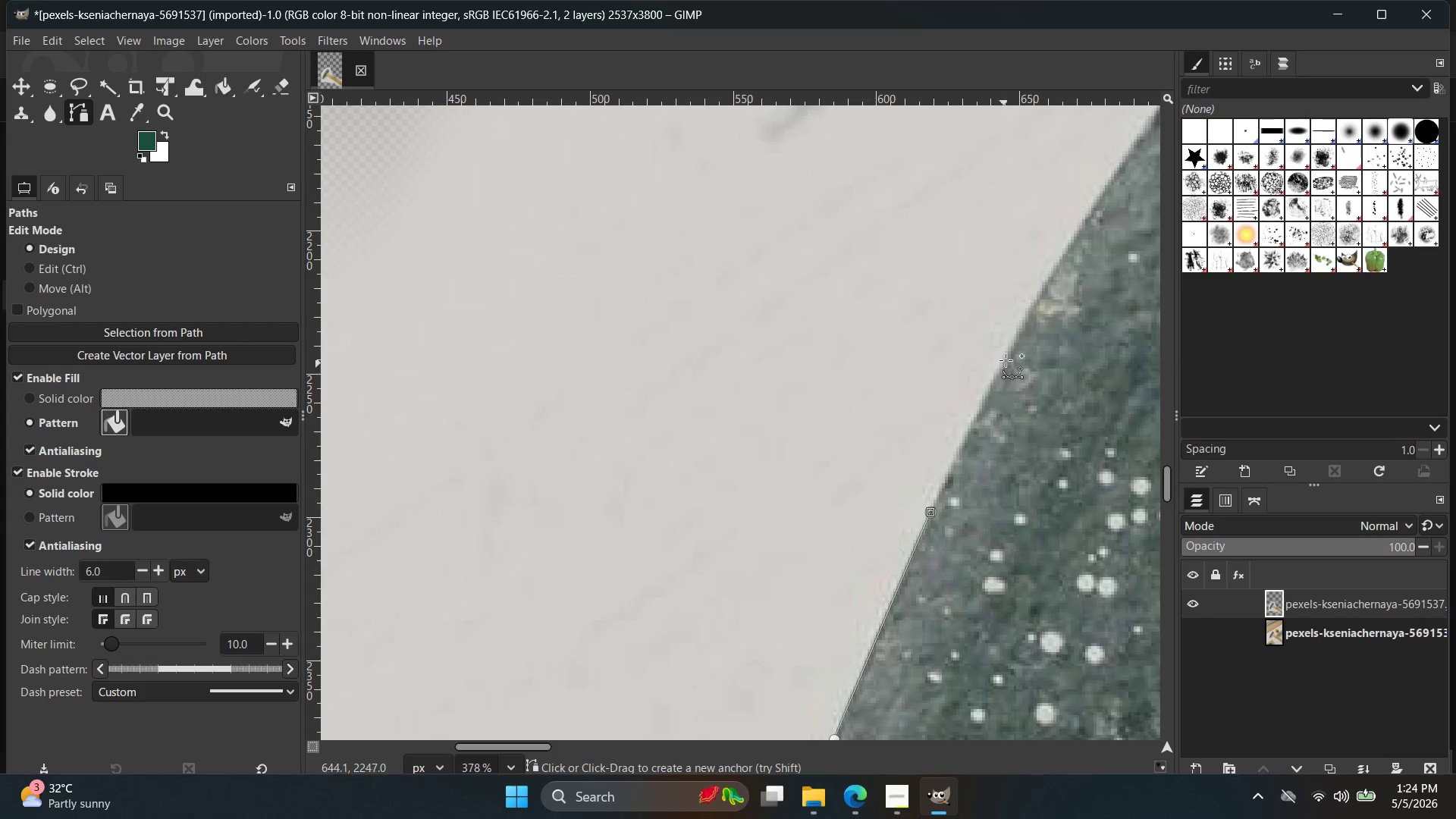 
hold_key(key=ControlLeft, duration=0.7)
scroll: coordinate [1028, 338], scroll_direction: up, amount: 2.0
 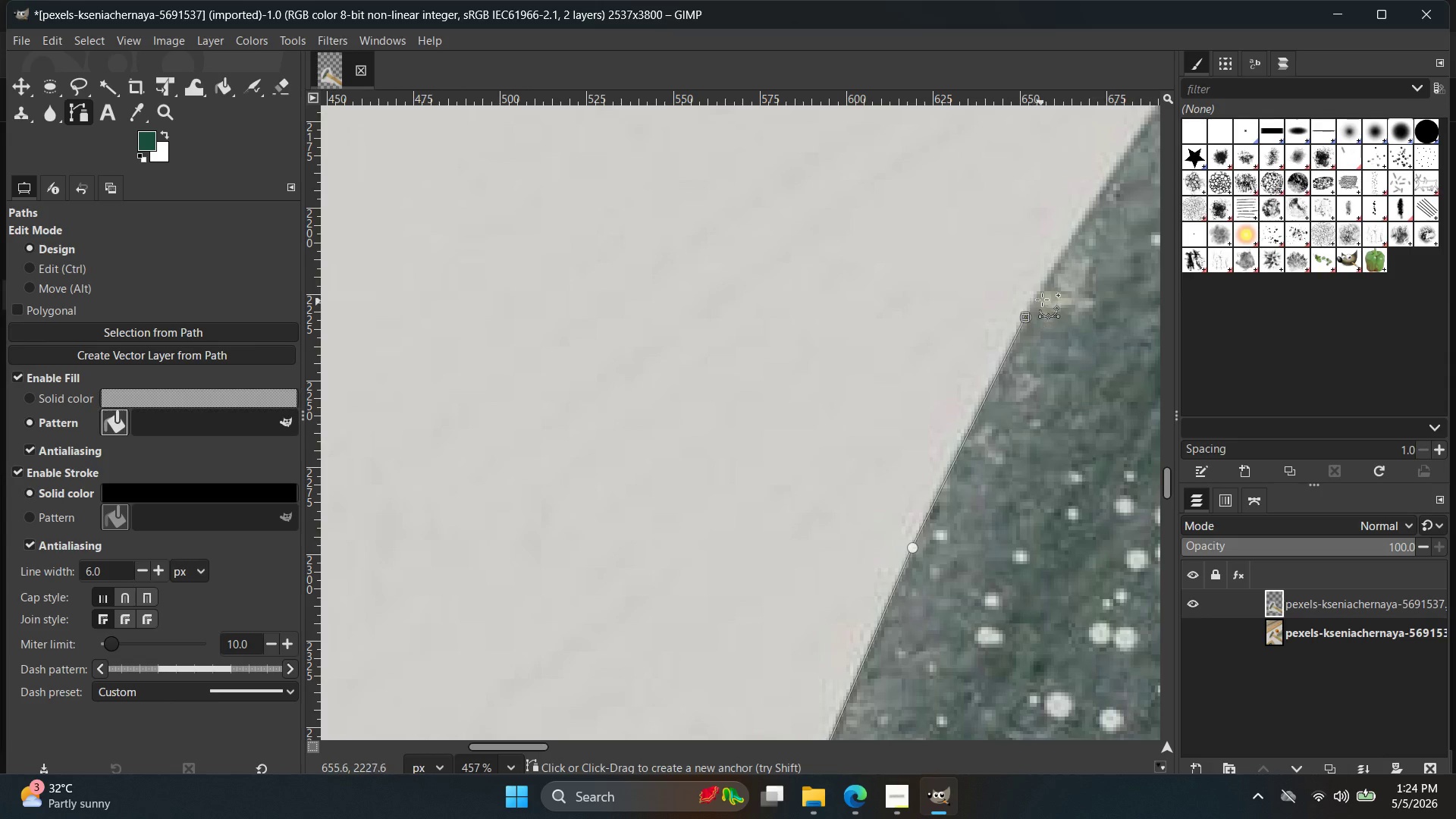 
hold_key(key=Space, duration=0.39)
 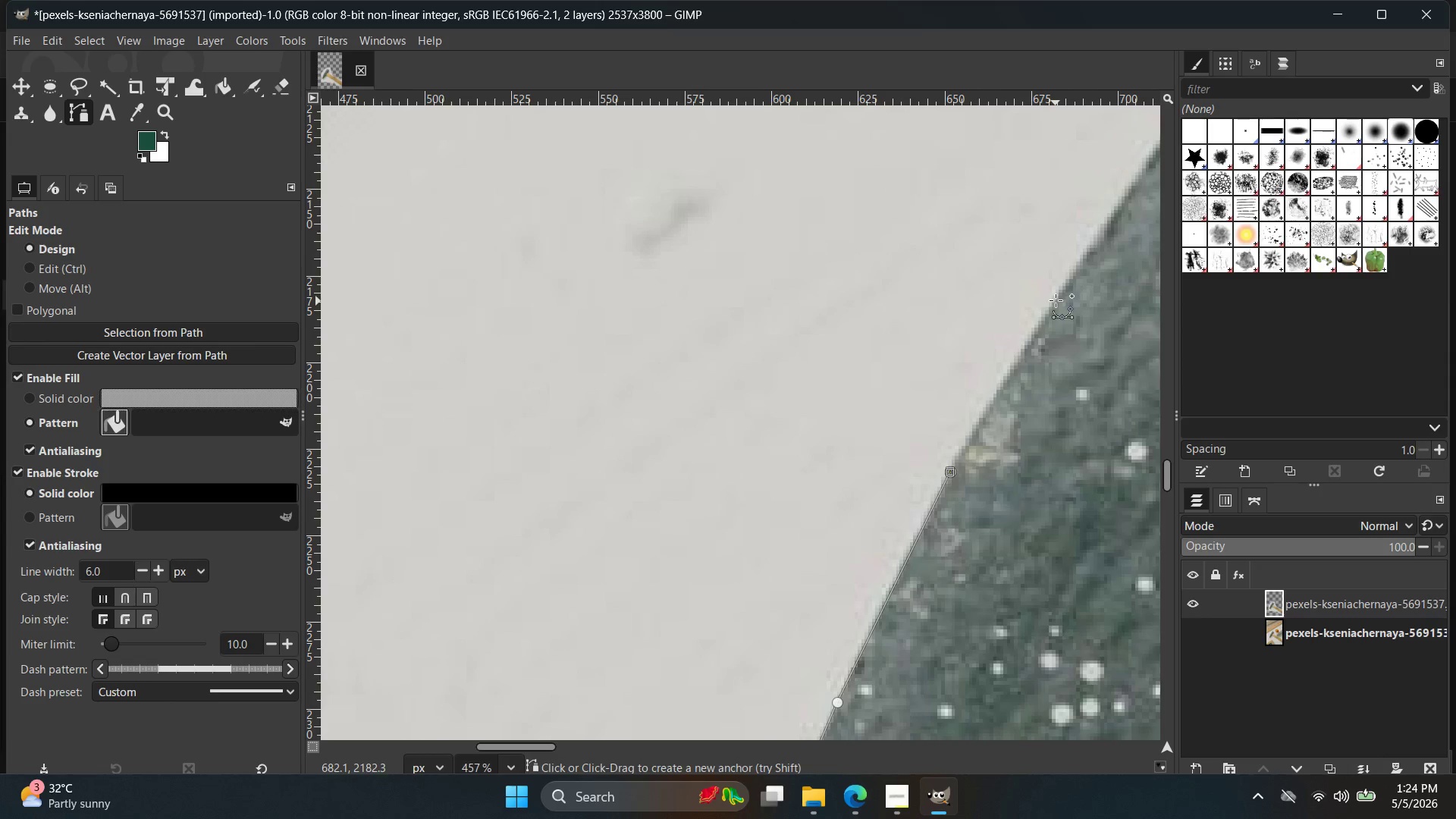 
left_click([1057, 296])
 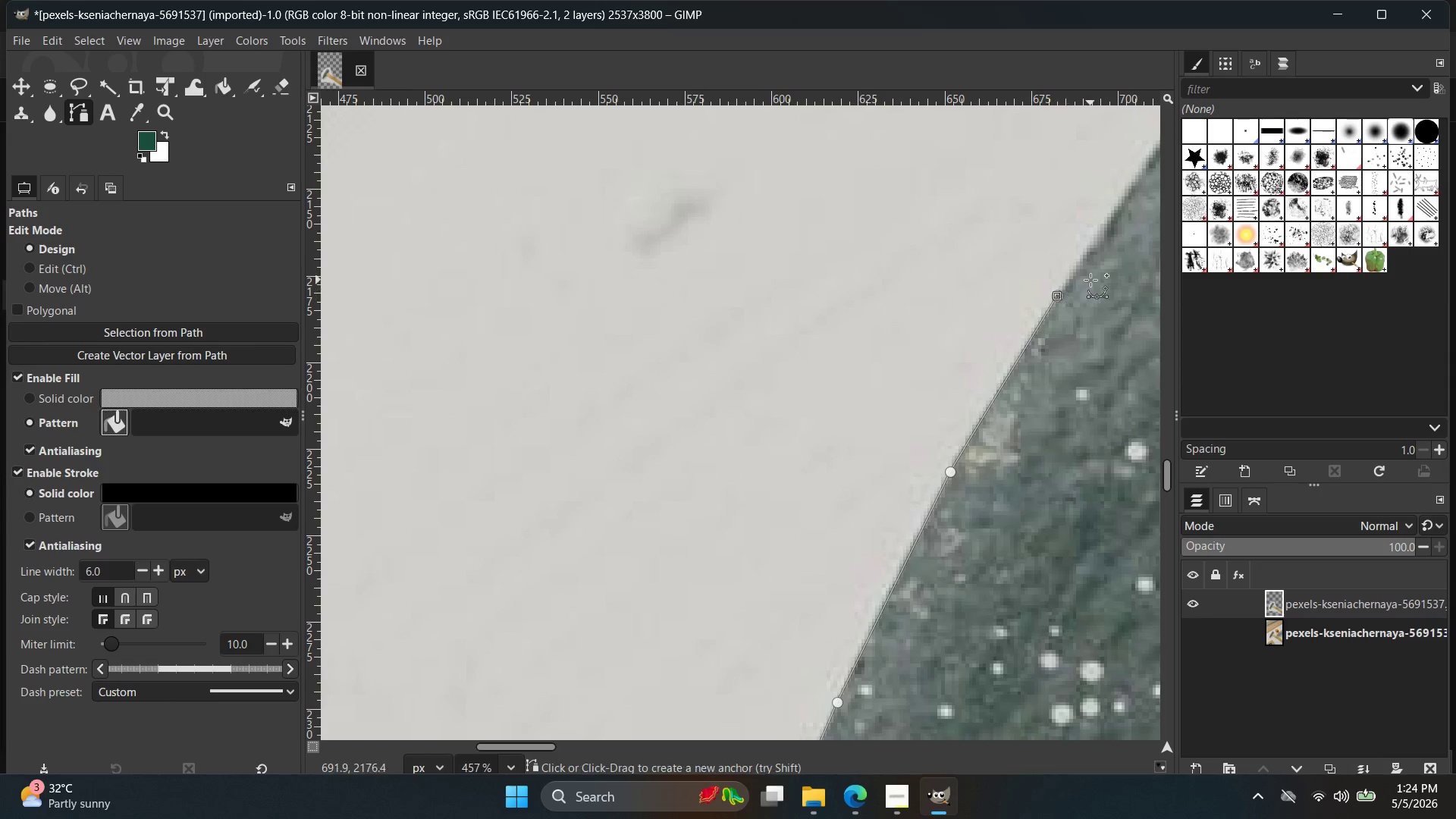 
hold_key(key=Space, duration=0.42)
 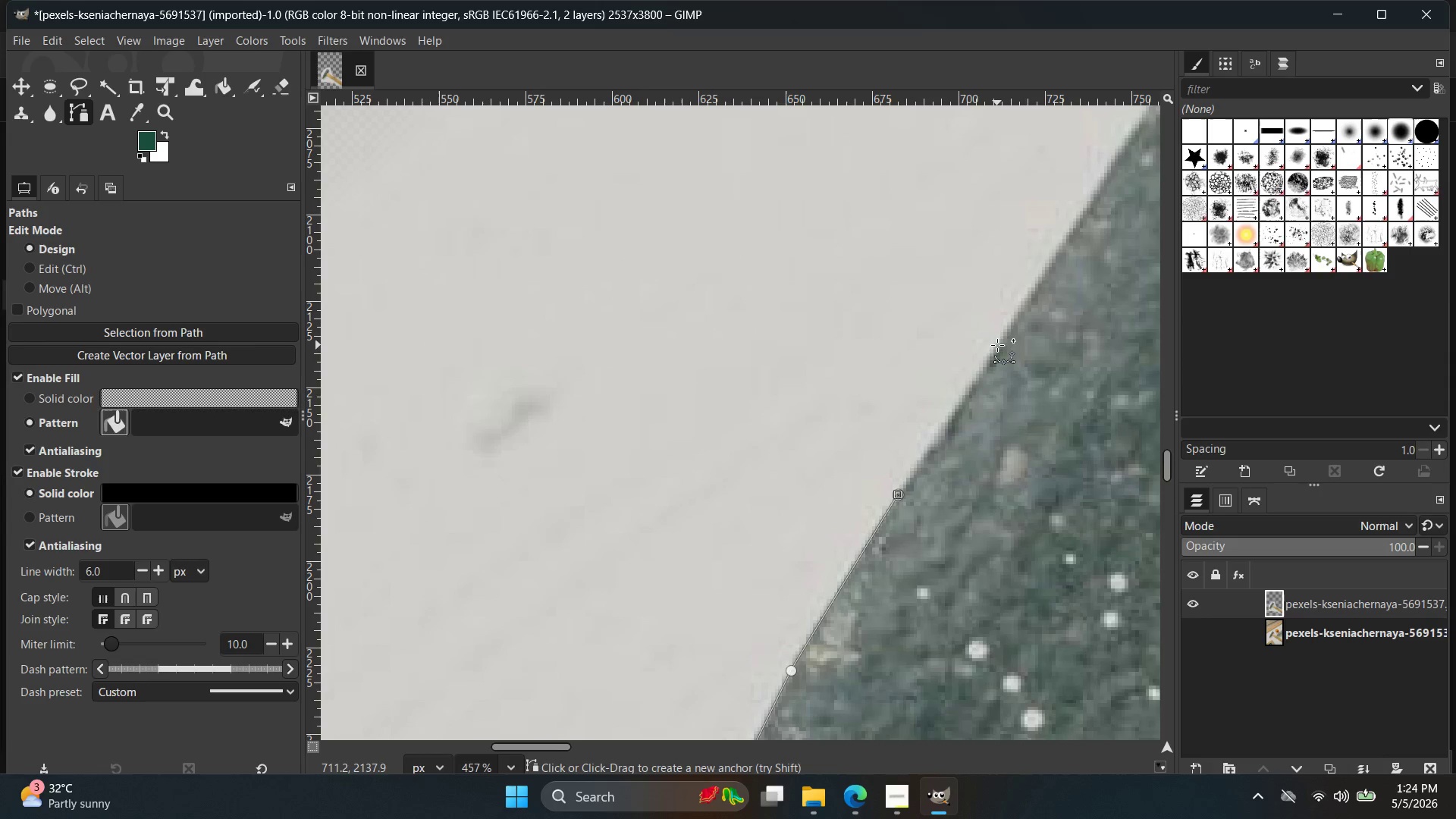 
left_click([999, 341])
 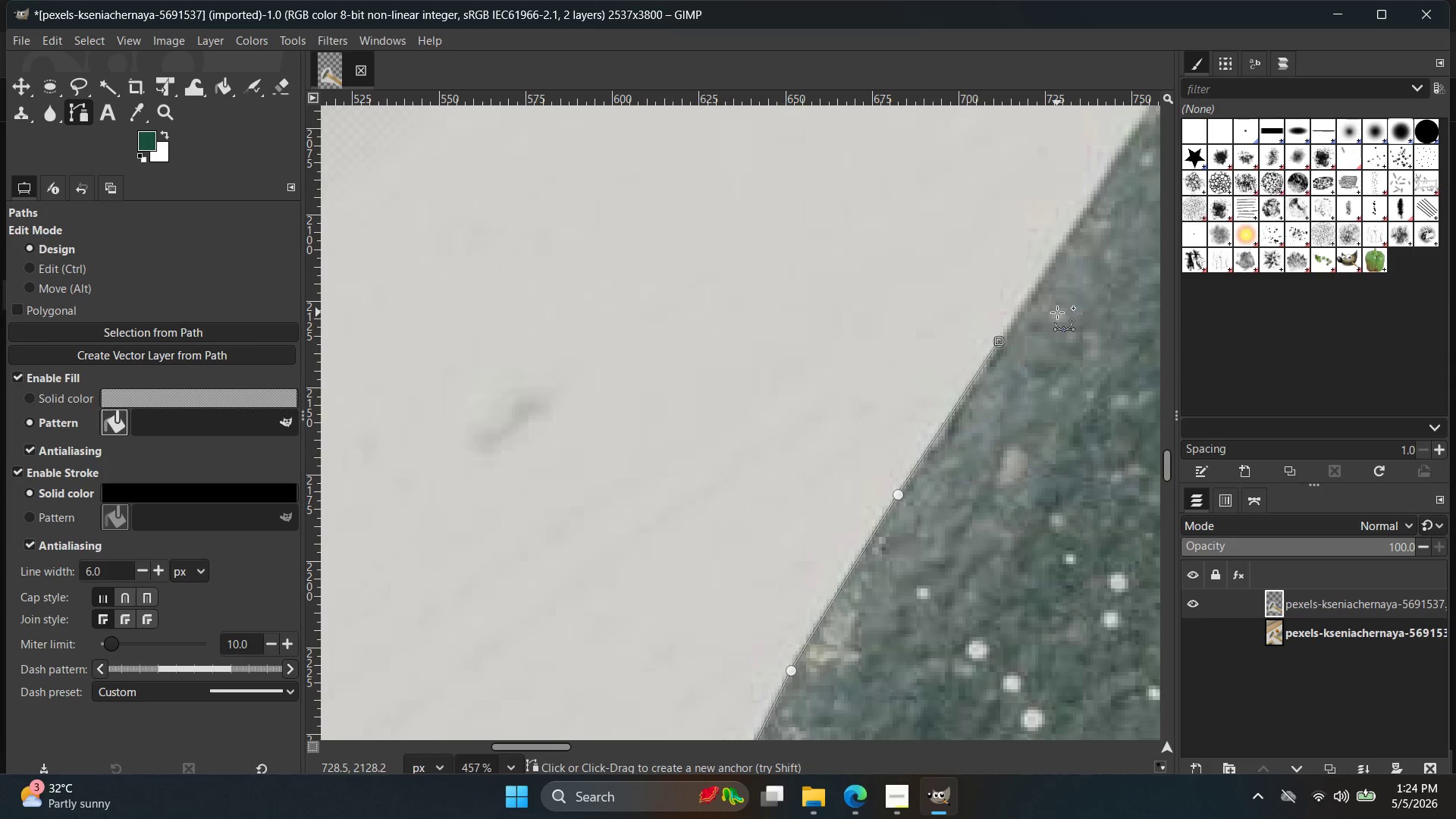 
hold_key(key=Space, duration=0.39)
 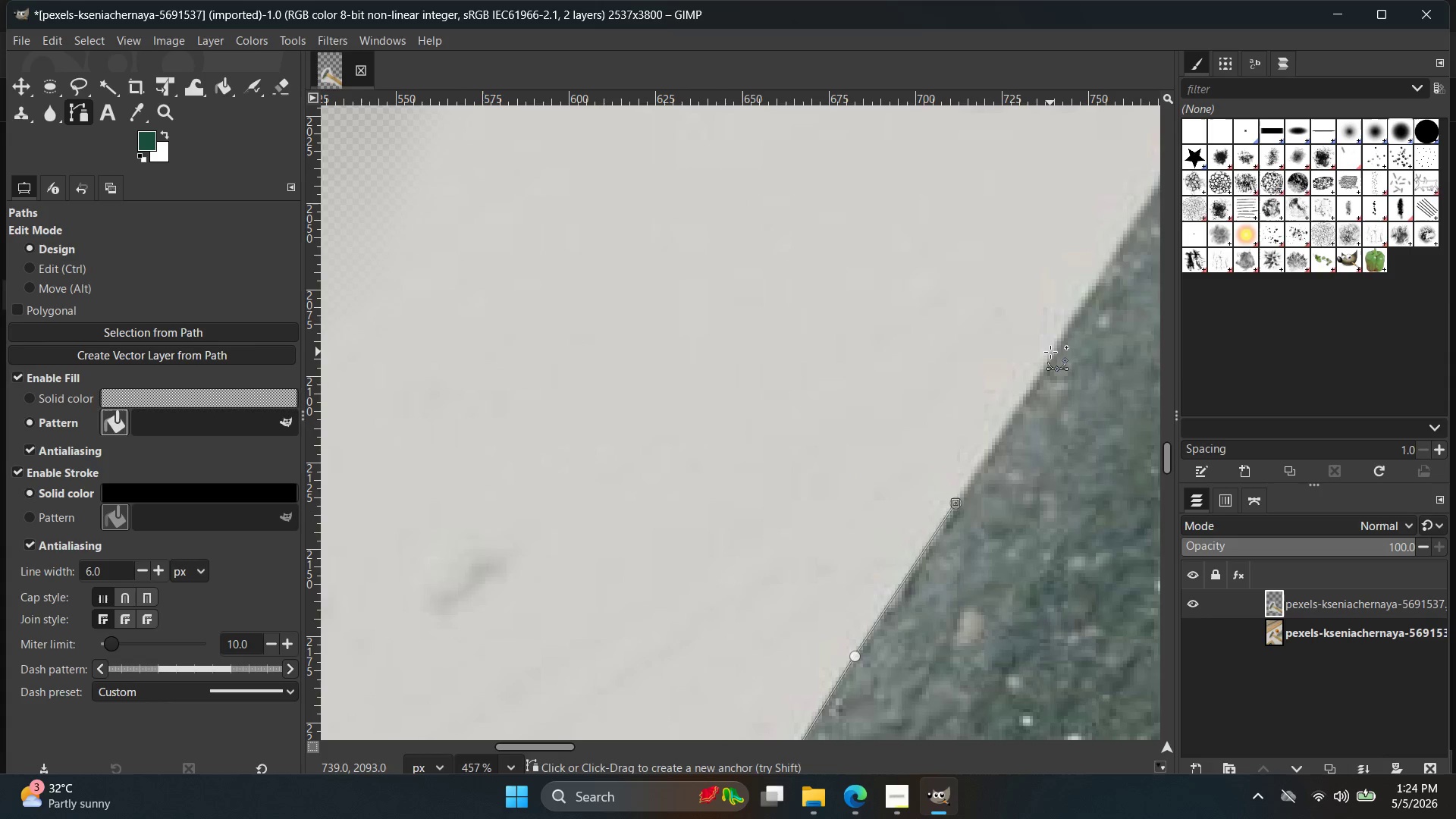 
left_click([1050, 352])
 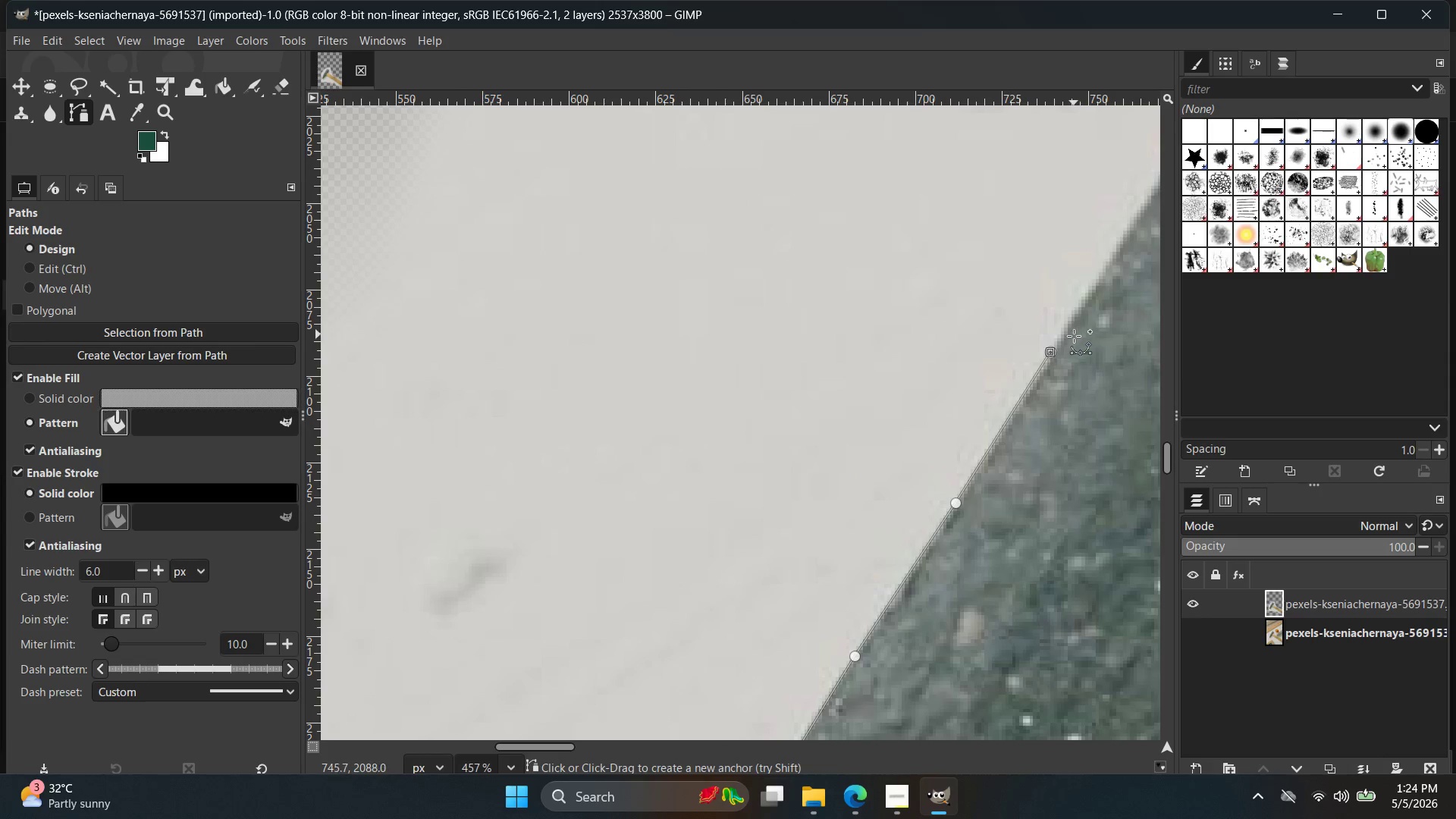 
key(Control+Z)
 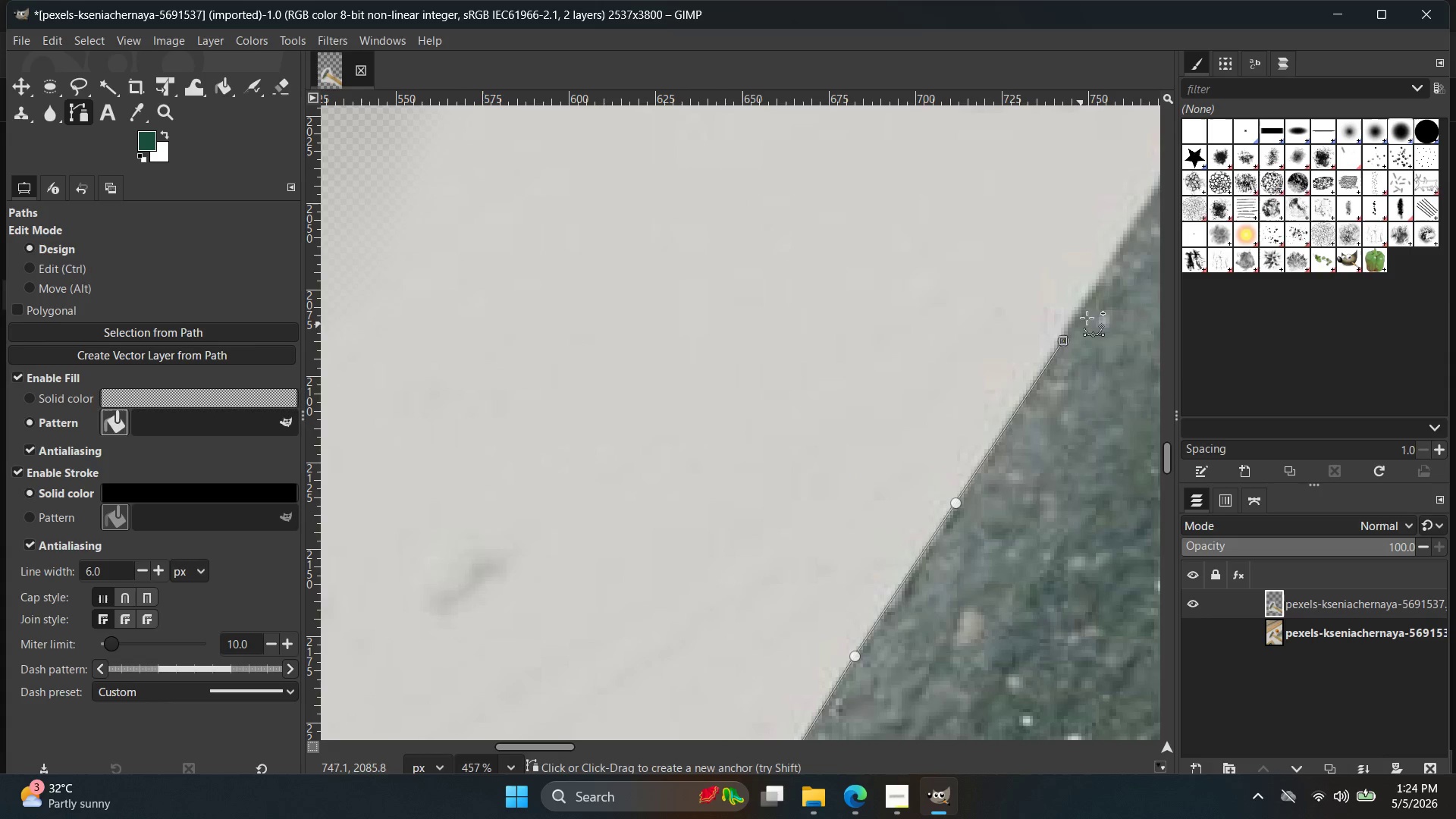 
key(Control+Z)
 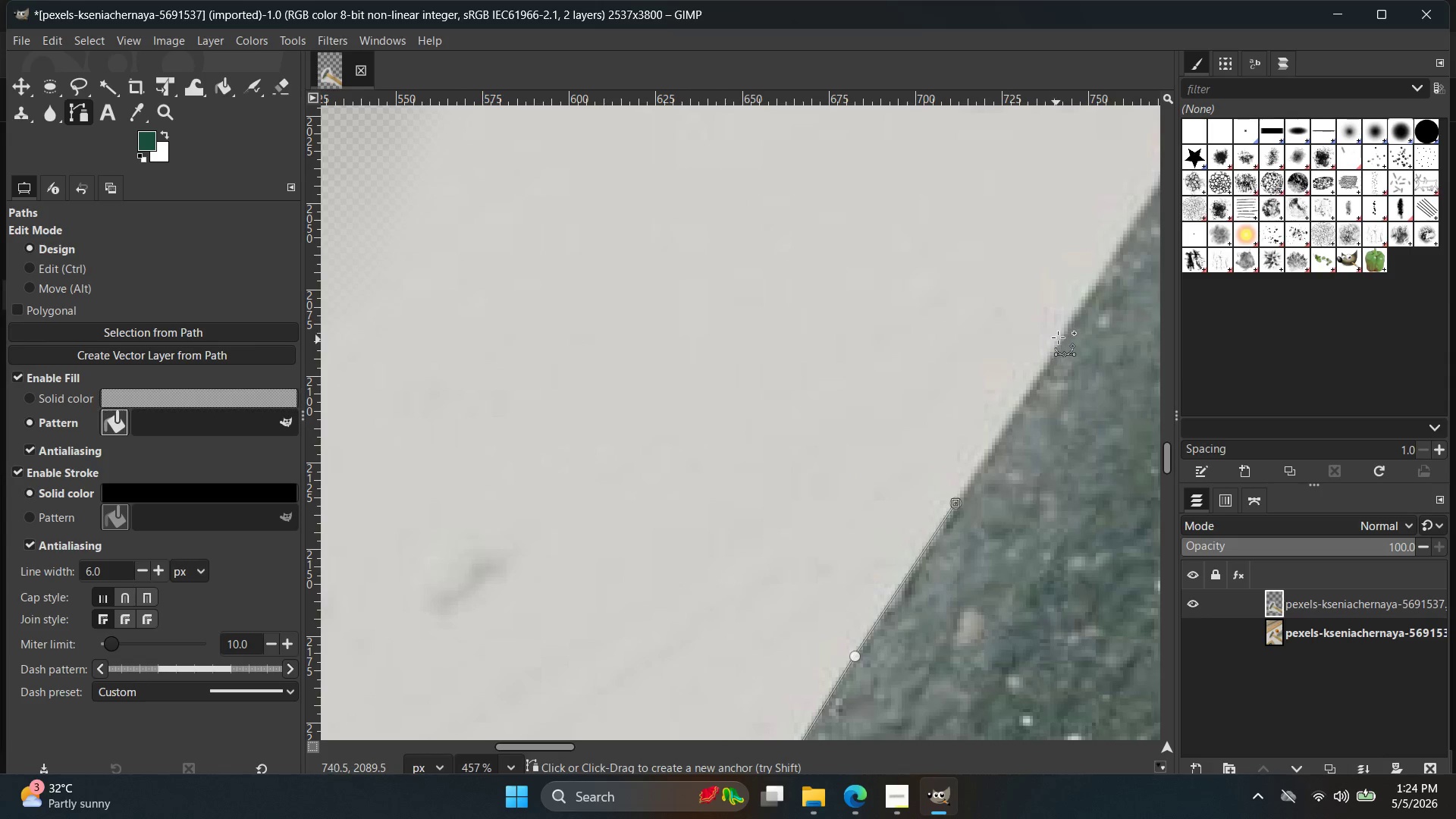 
left_click([1061, 335])
 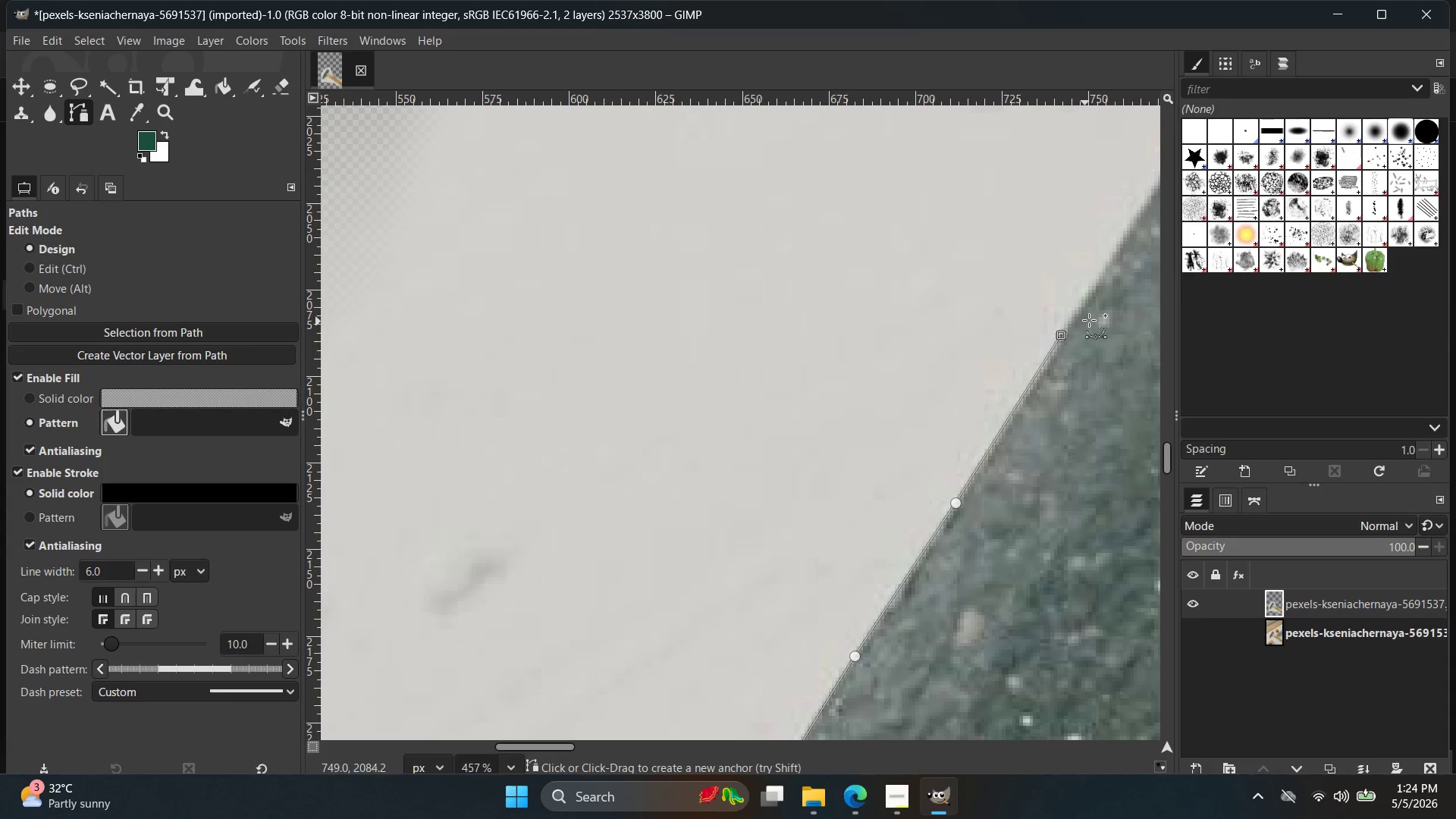 
hold_key(key=Space, duration=0.39)
 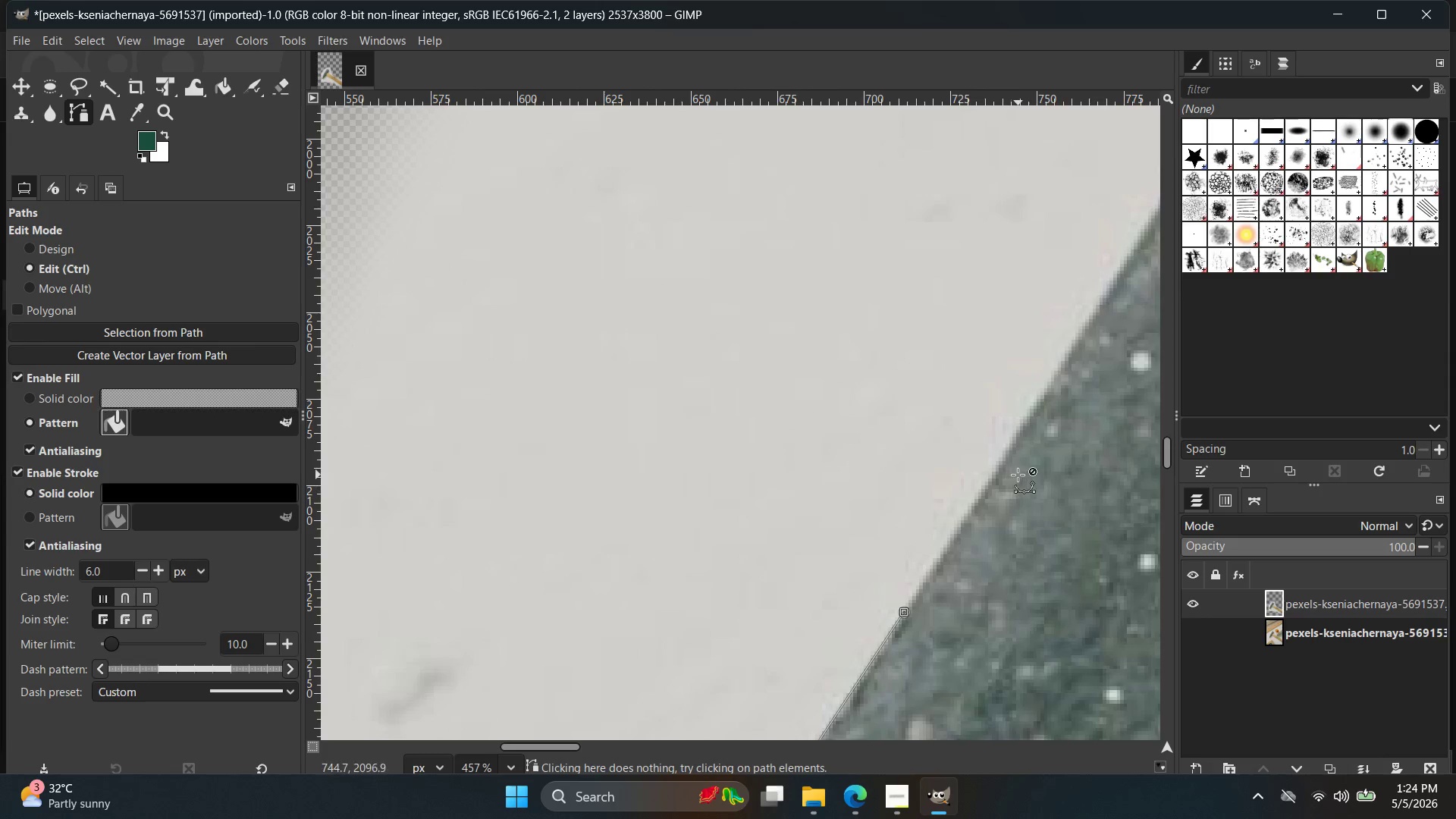 
key(Control+Z)
 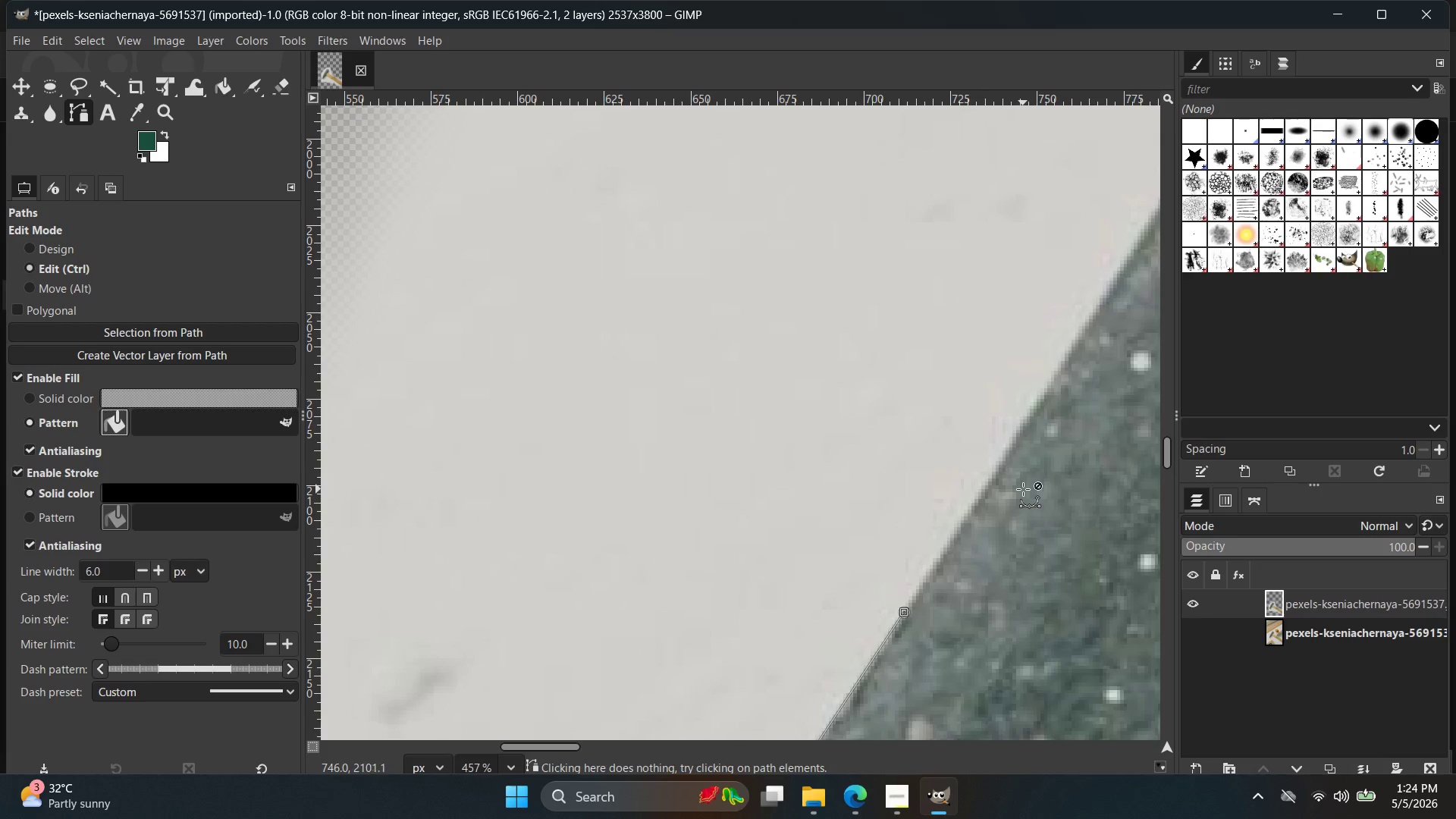 
scroll: coordinate [1014, 465], scroll_direction: up, amount: 6.0
 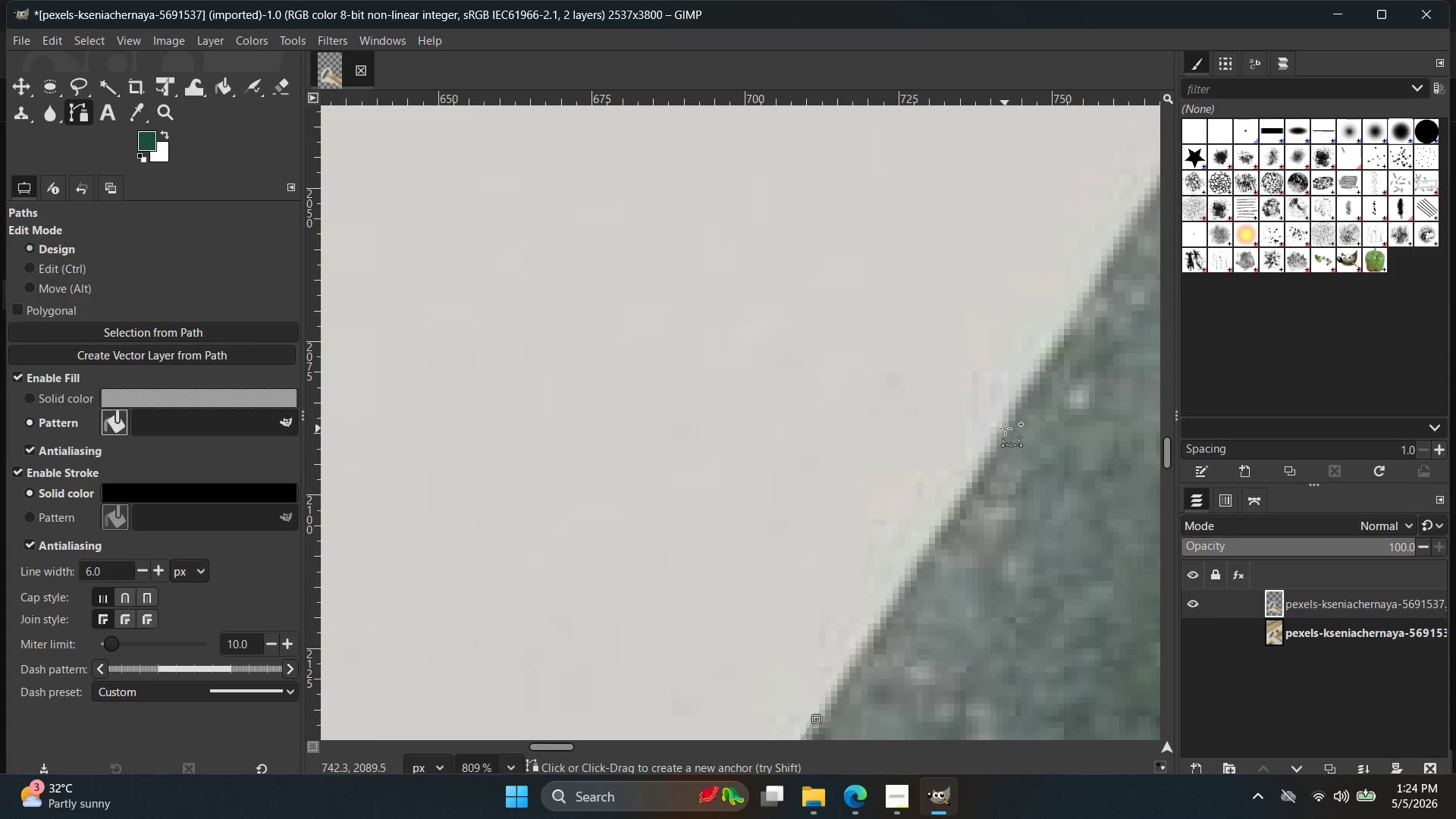 
left_click([1005, 428])
 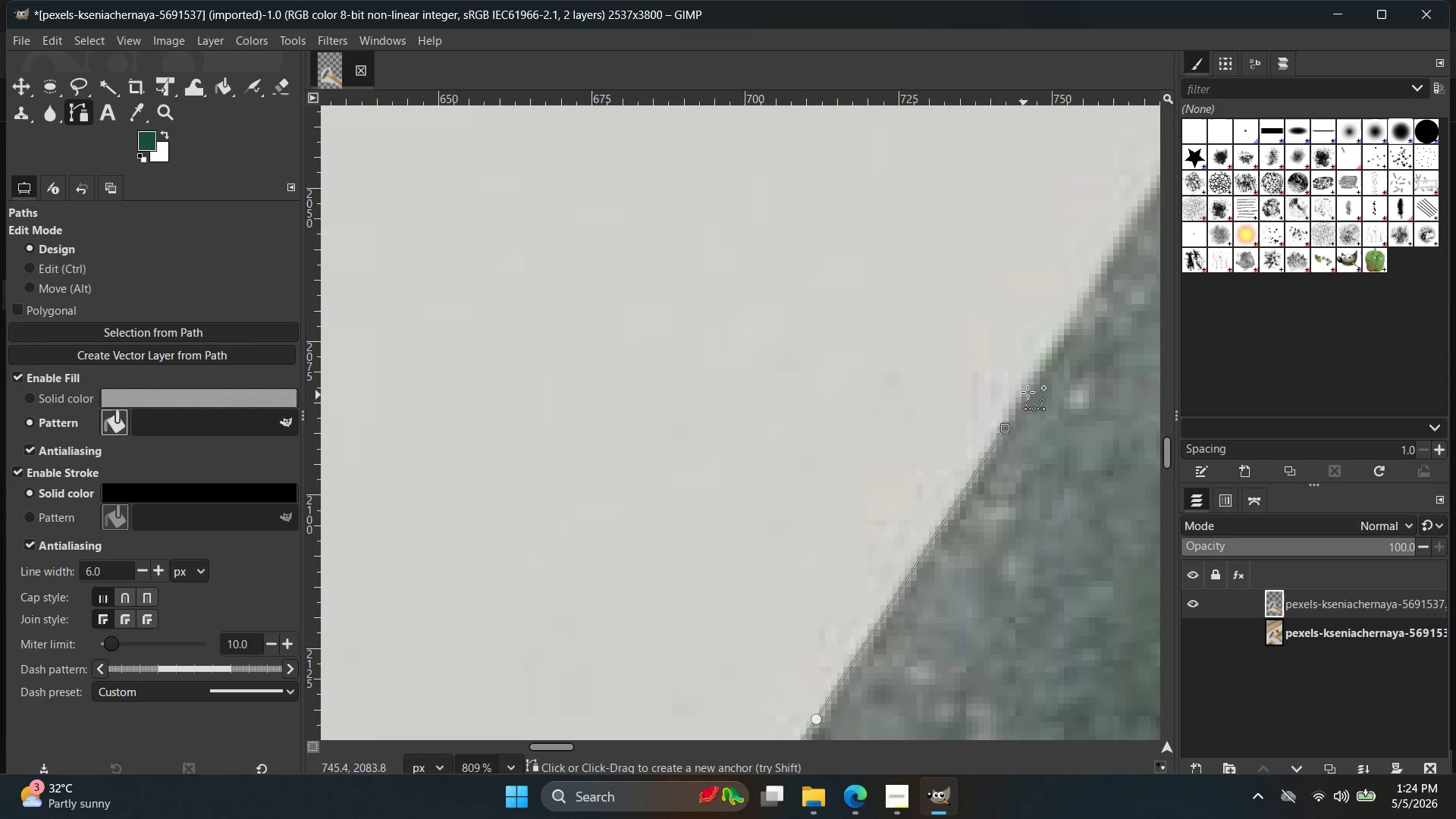 
hold_key(key=Space, duration=0.42)
 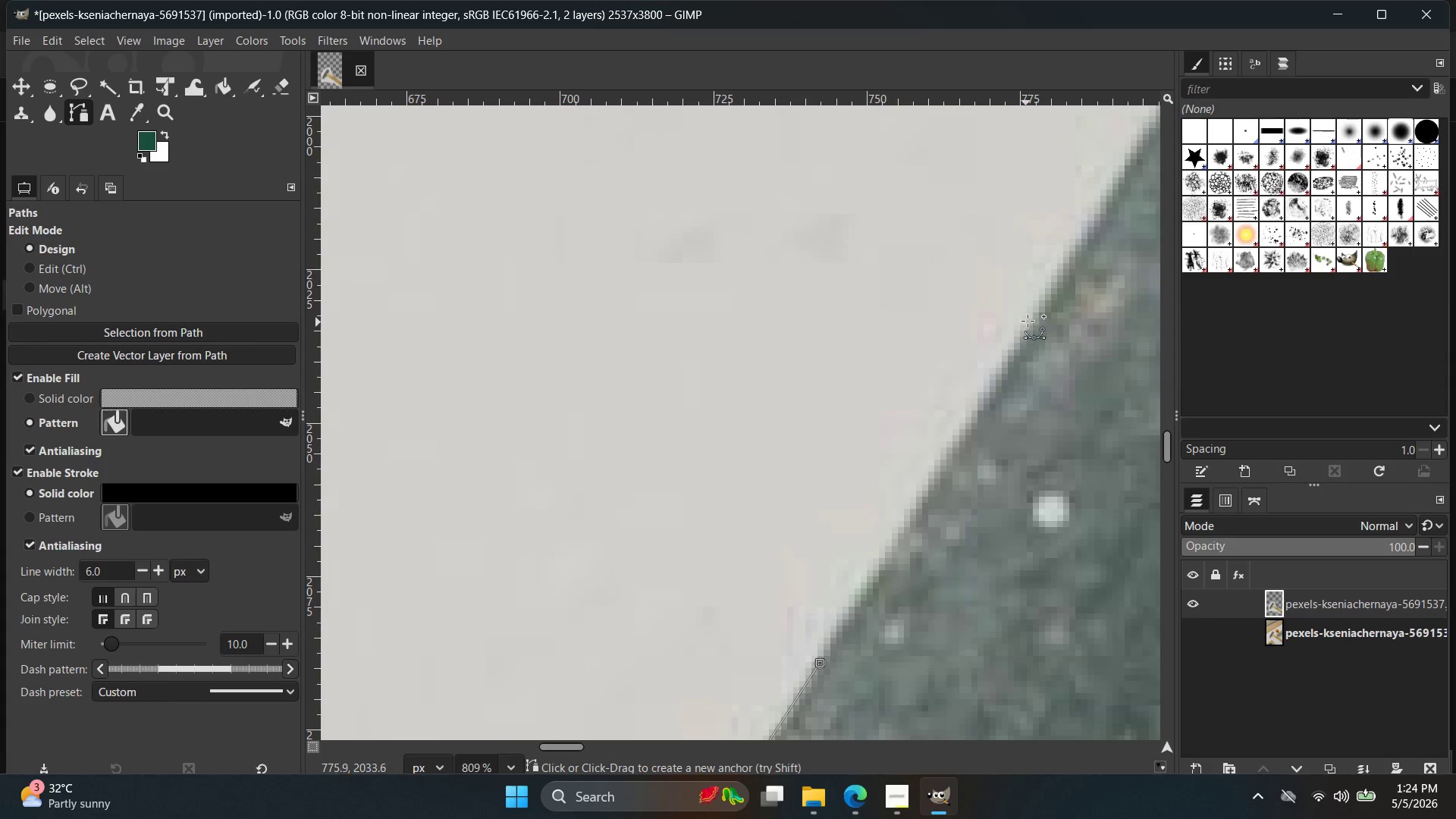 
left_click([1030, 318])
 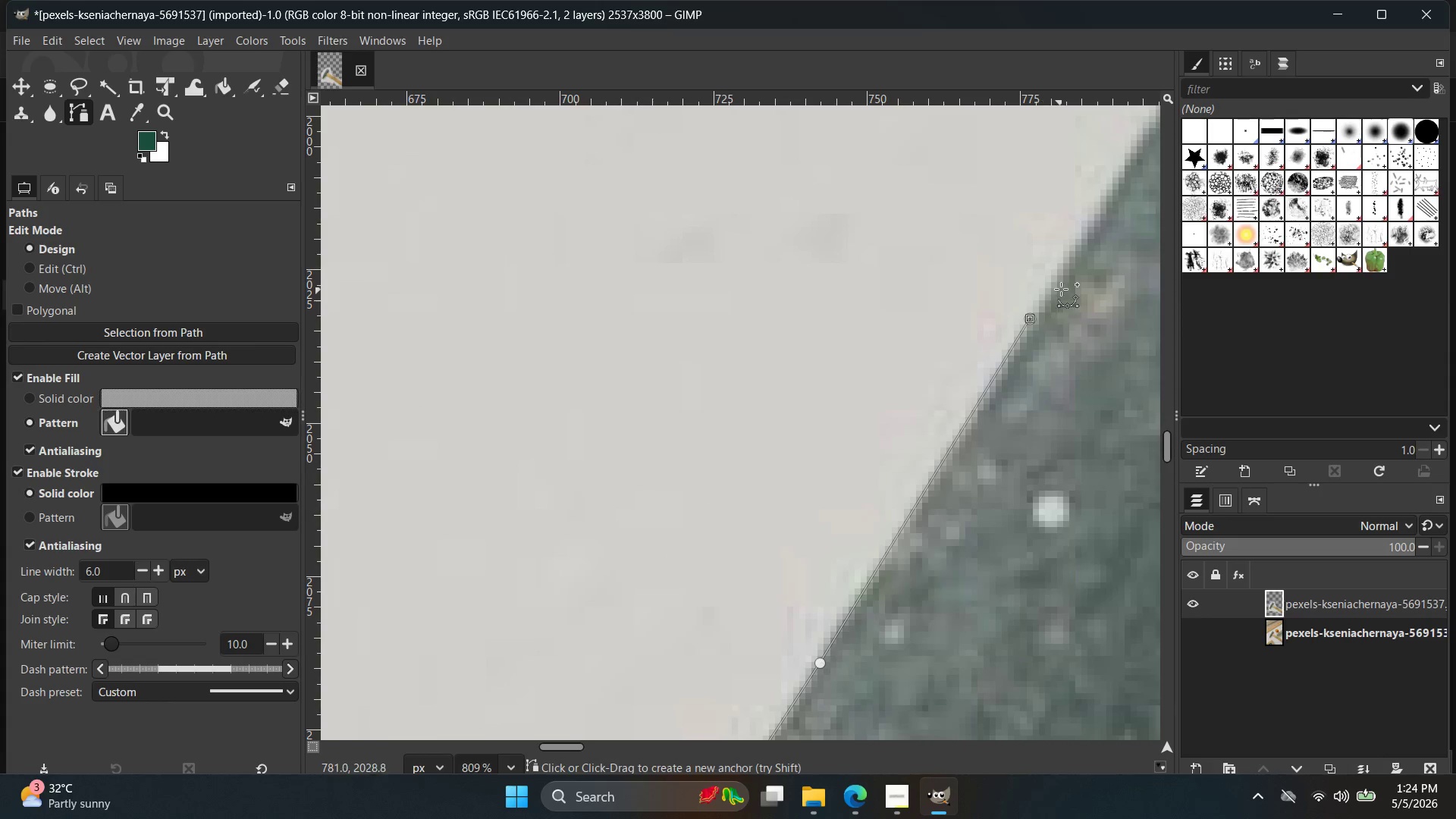 
hold_key(key=Space, duration=0.41)
 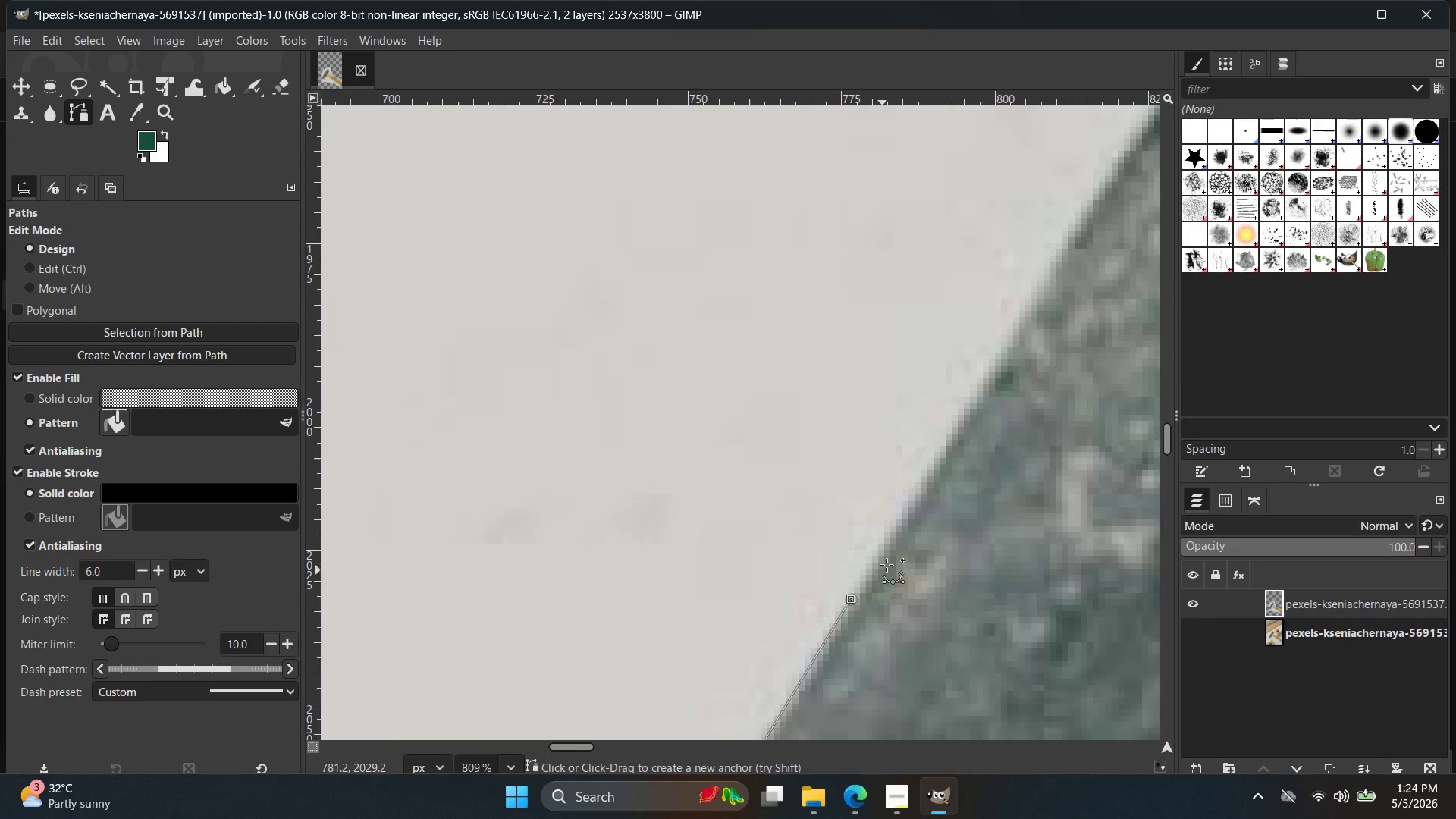 
key(Control+Z)
 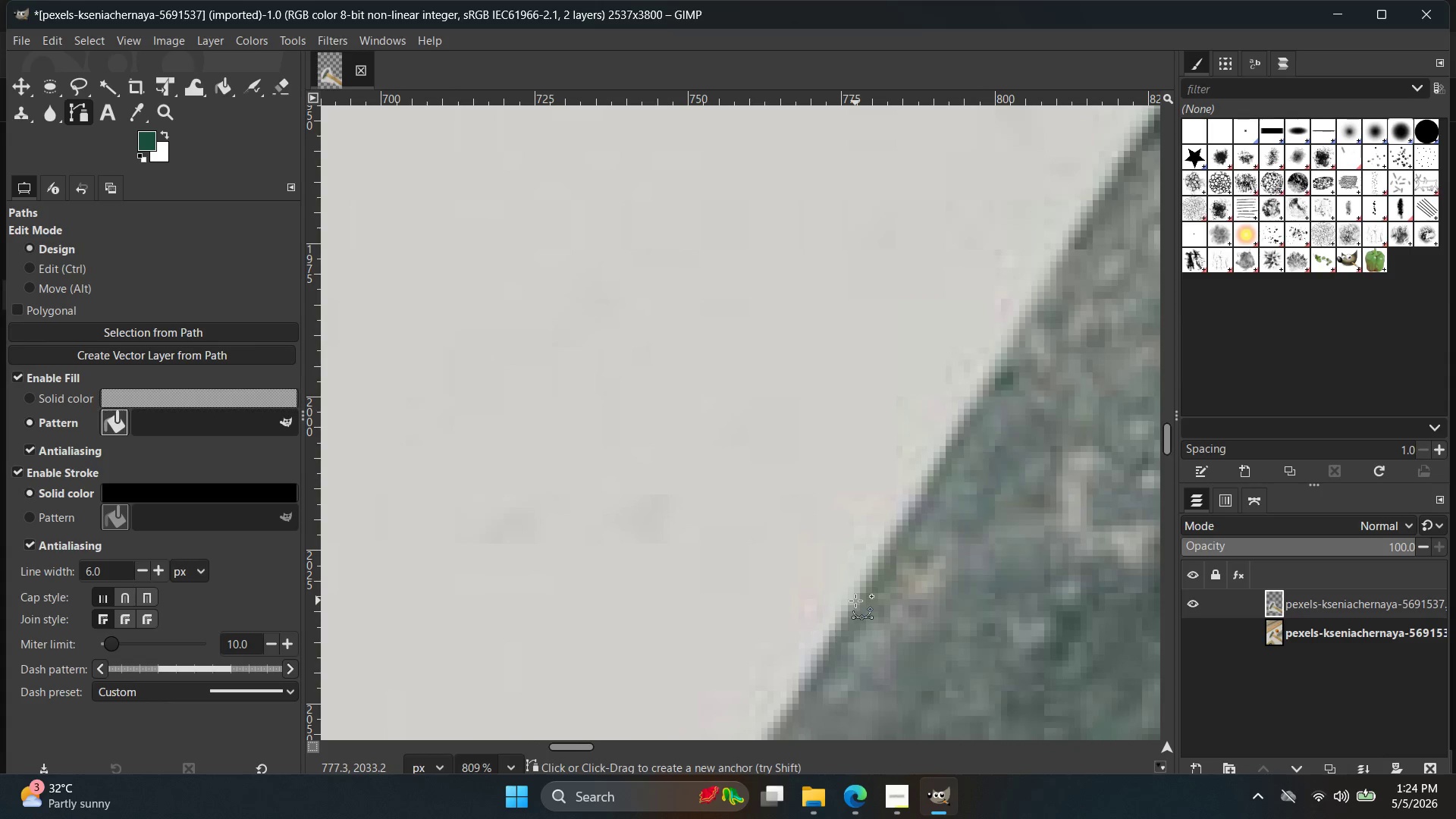 
left_click([855, 601])
 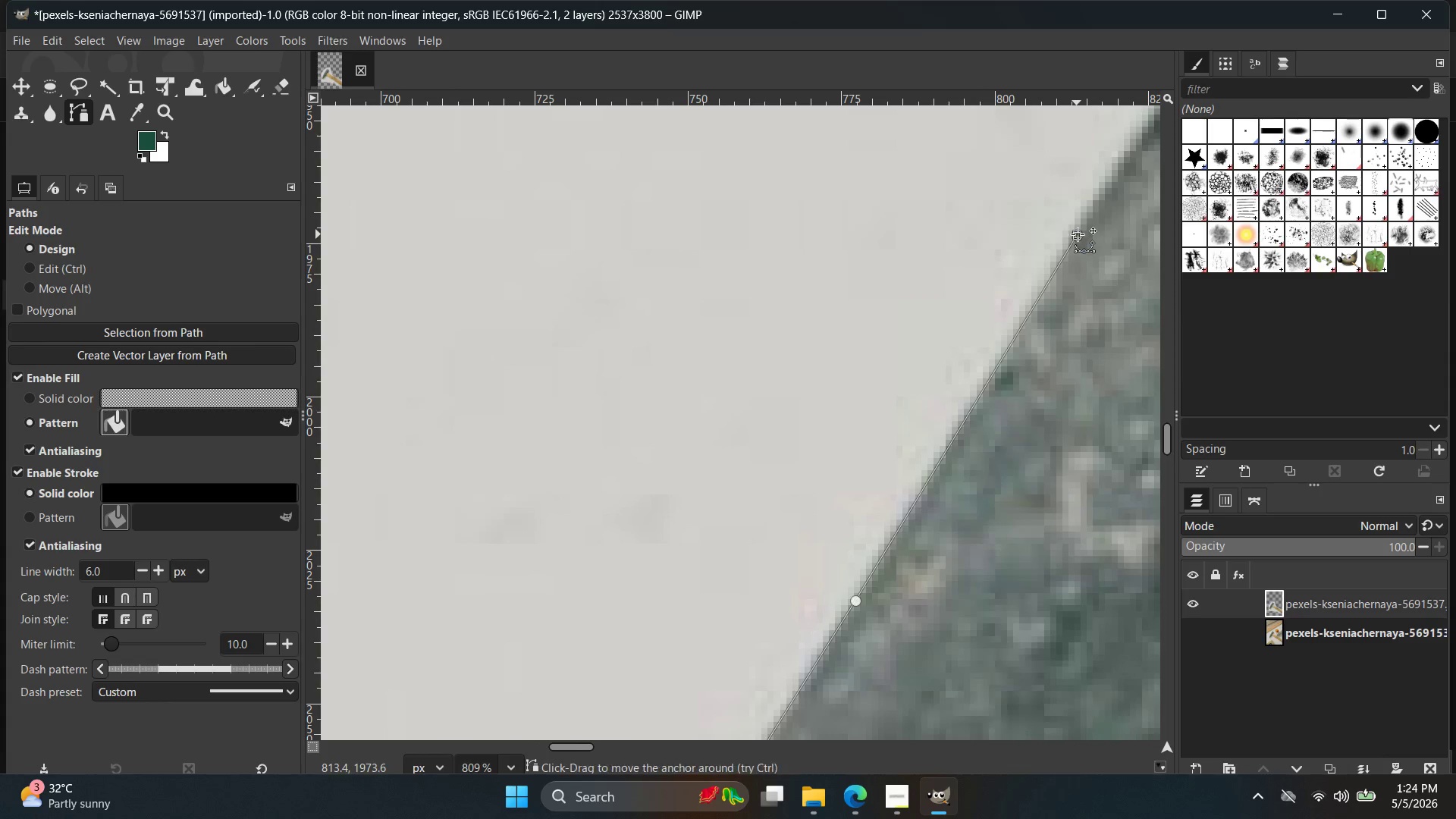 
hold_key(key=Space, duration=0.56)
 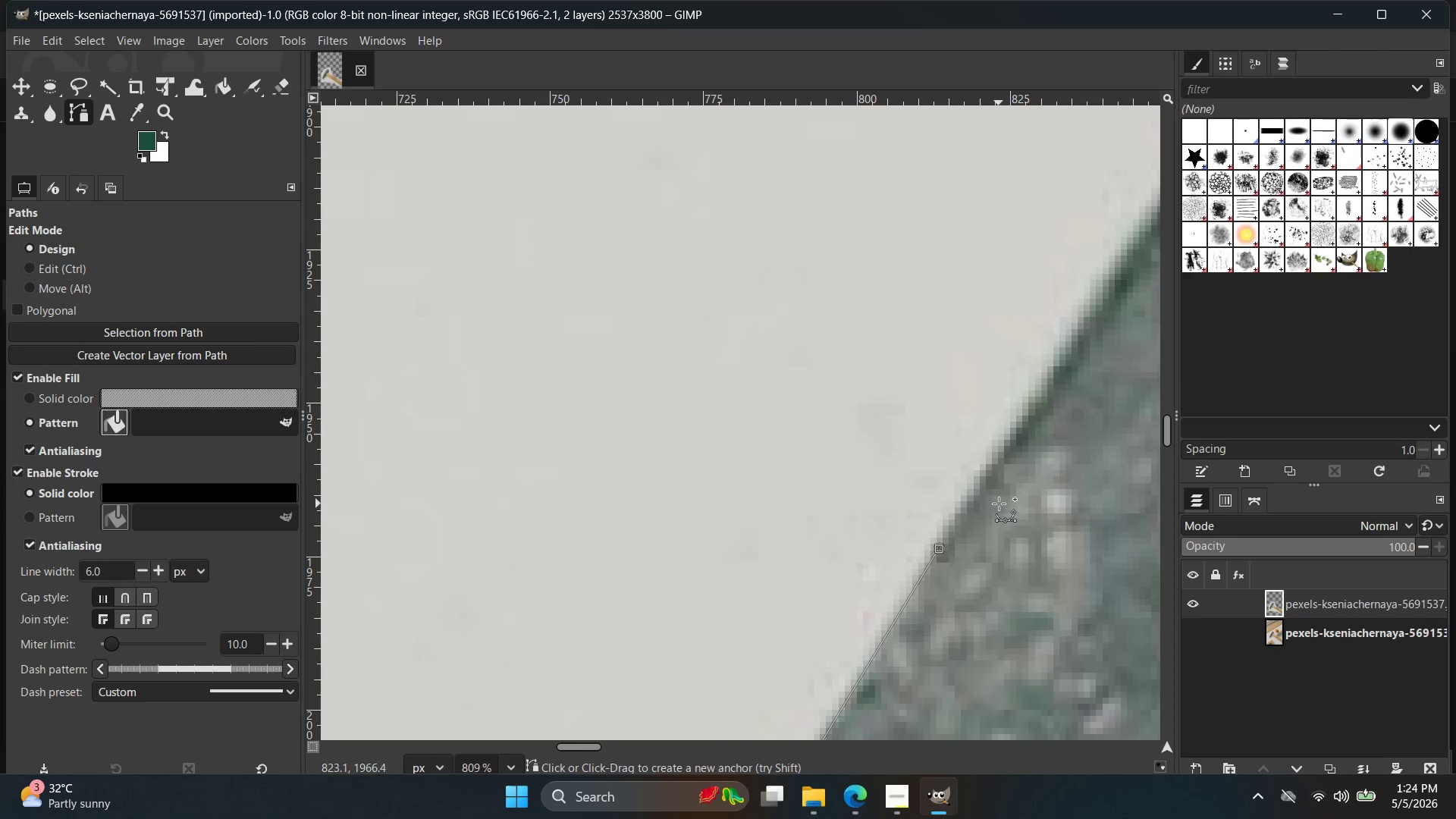 
key(Control+ControlLeft)
 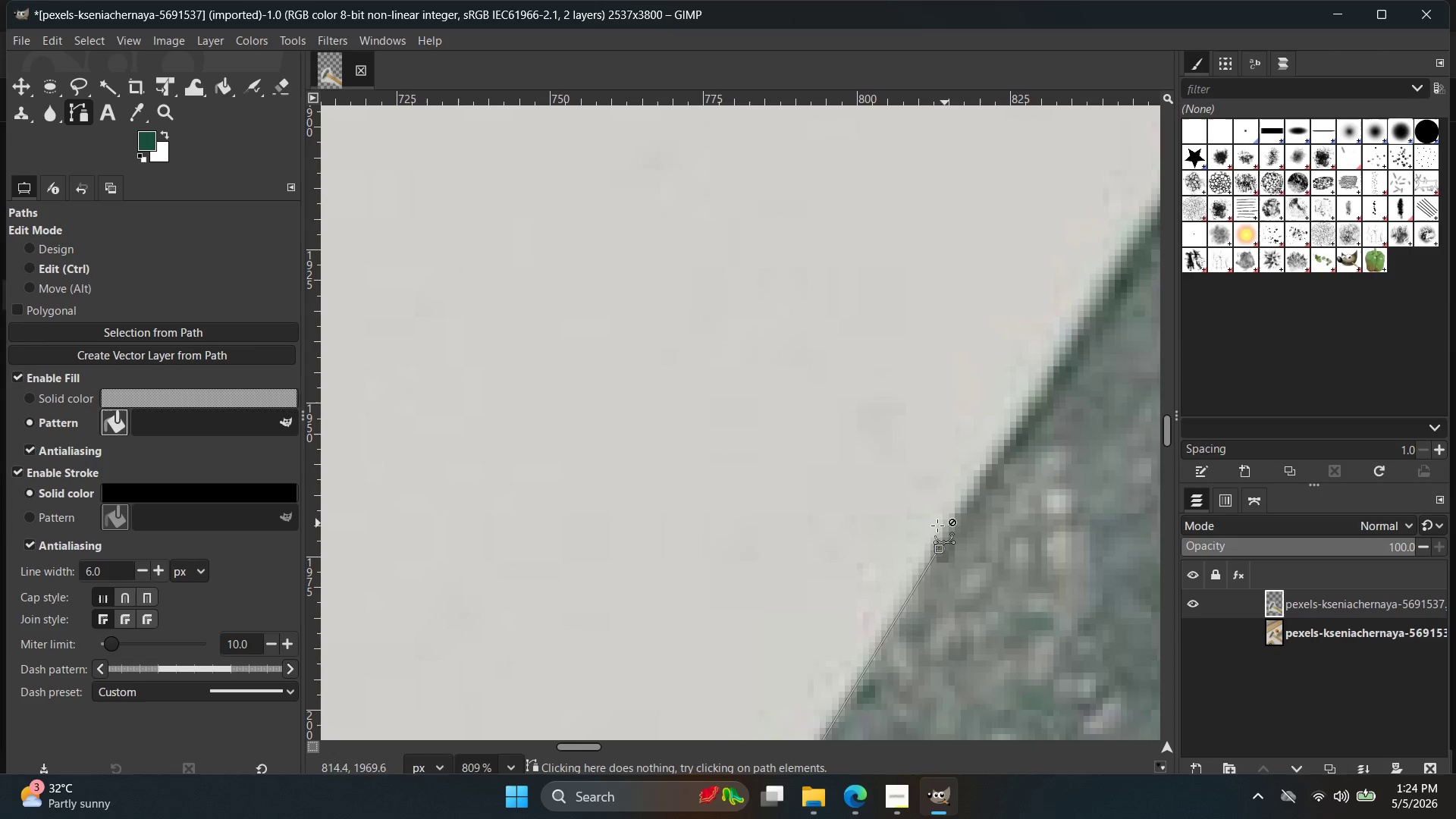 
key(Control+Z)
 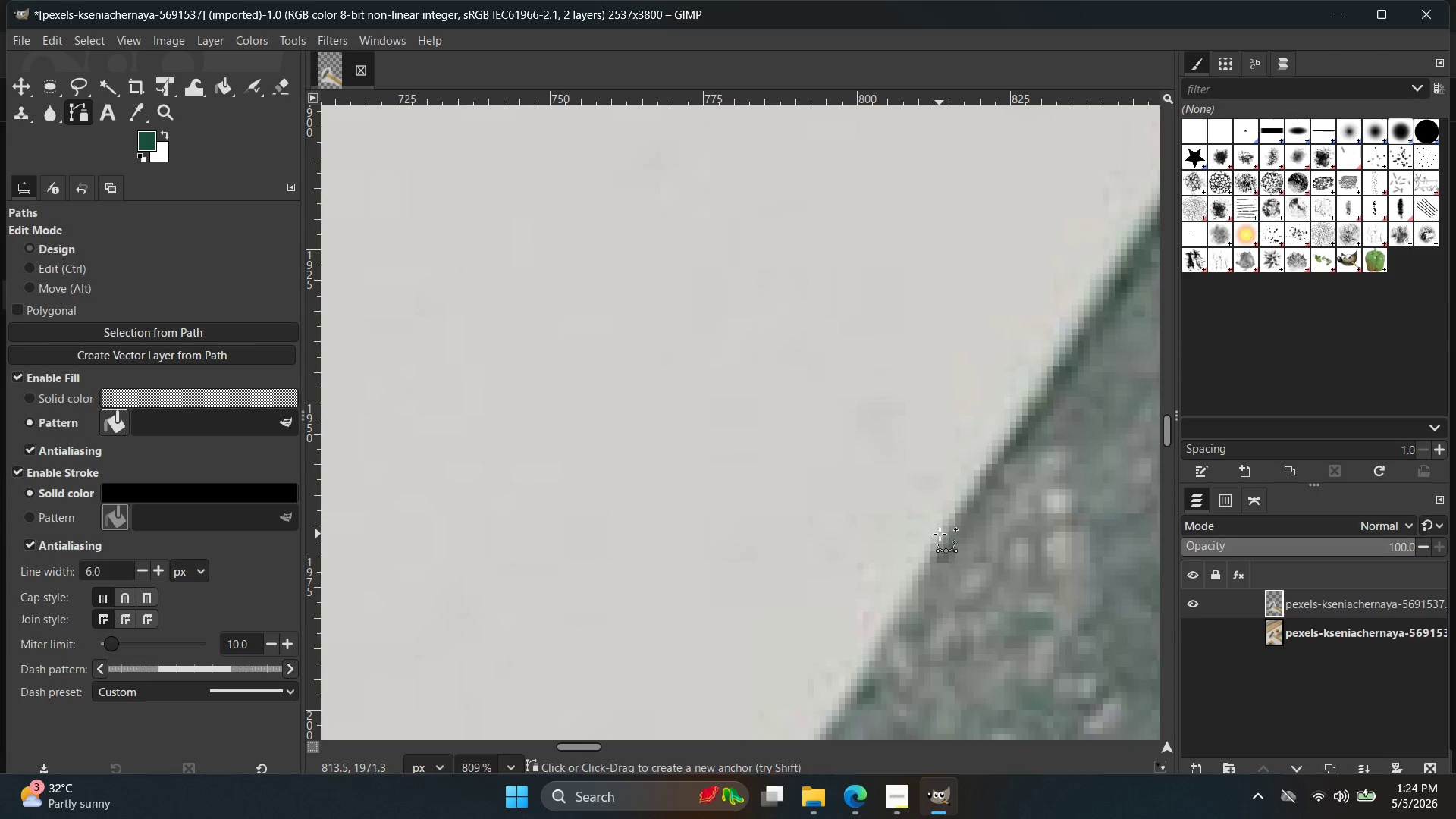 
left_click([940, 534])
 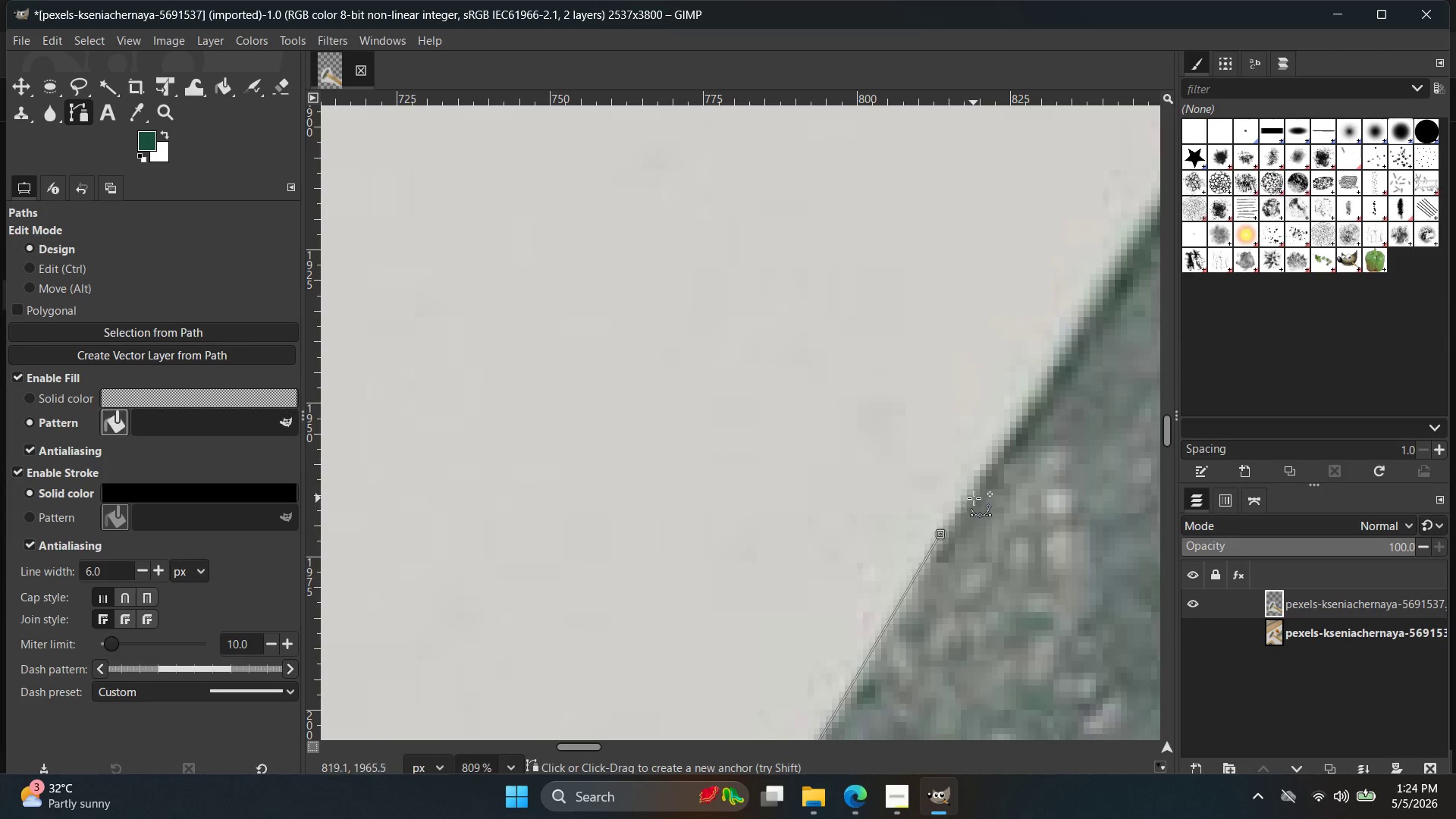 
key(Control+ControlLeft)
 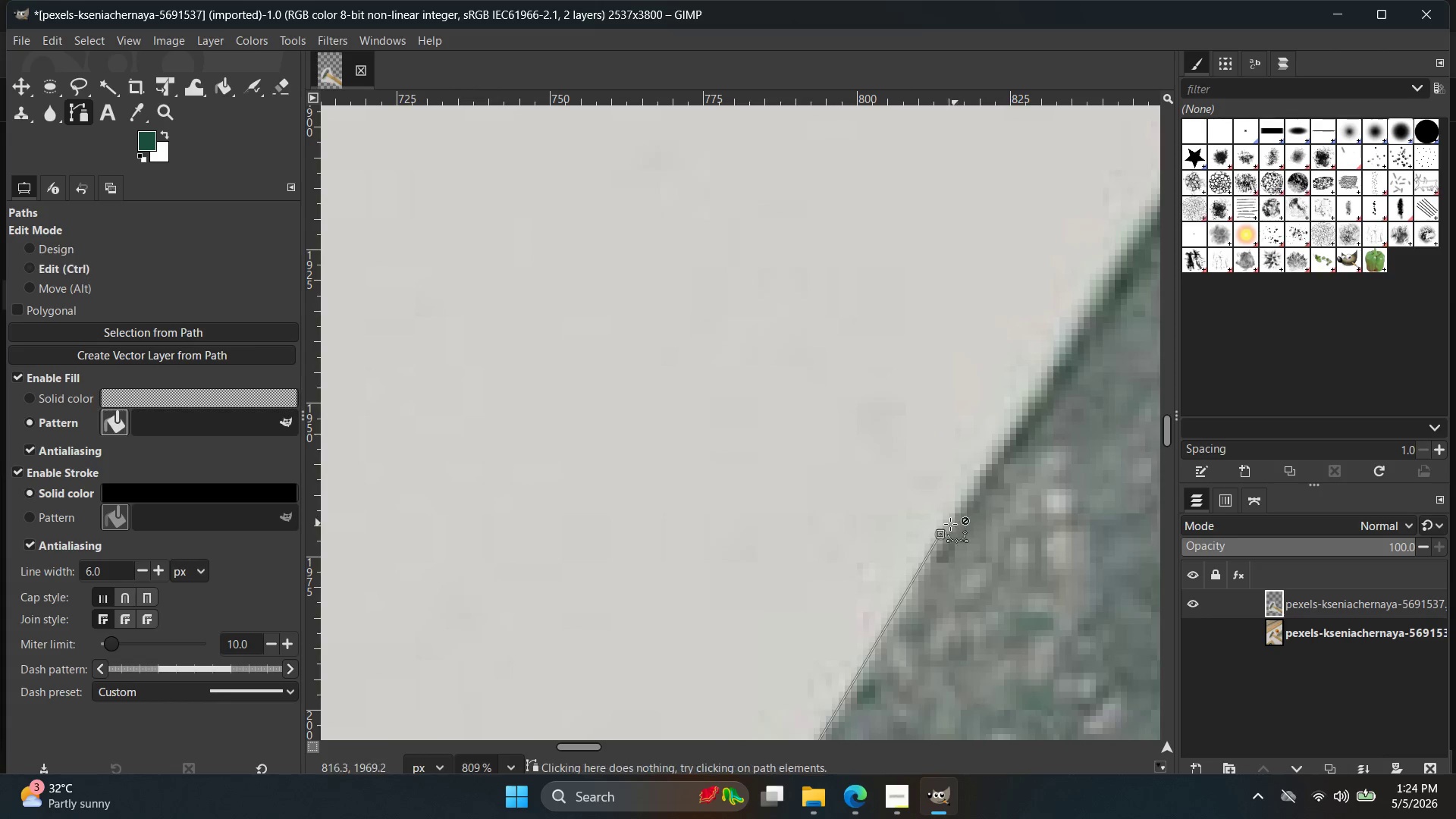 
key(Control+Z)
 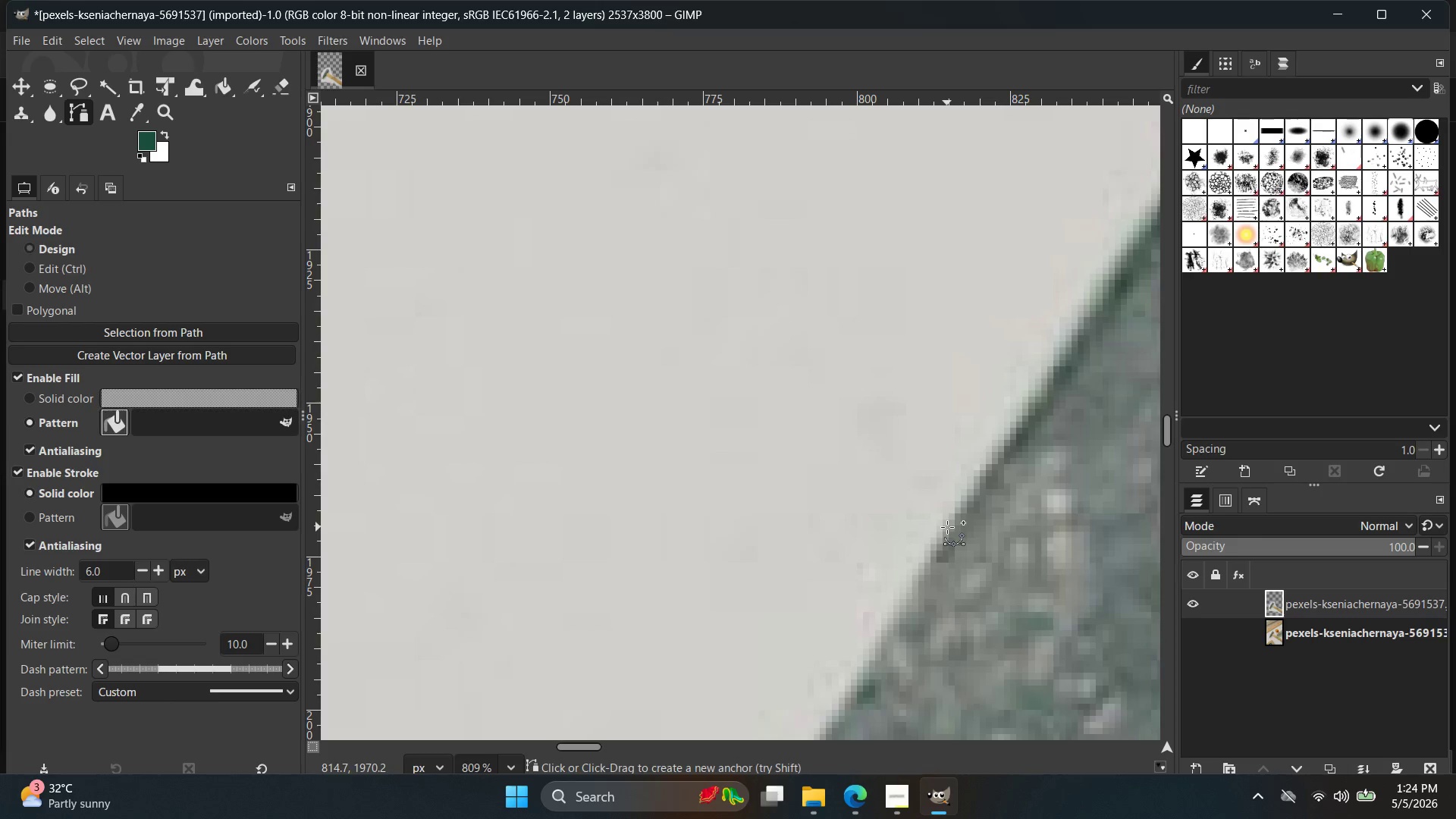 
left_click([947, 526])
 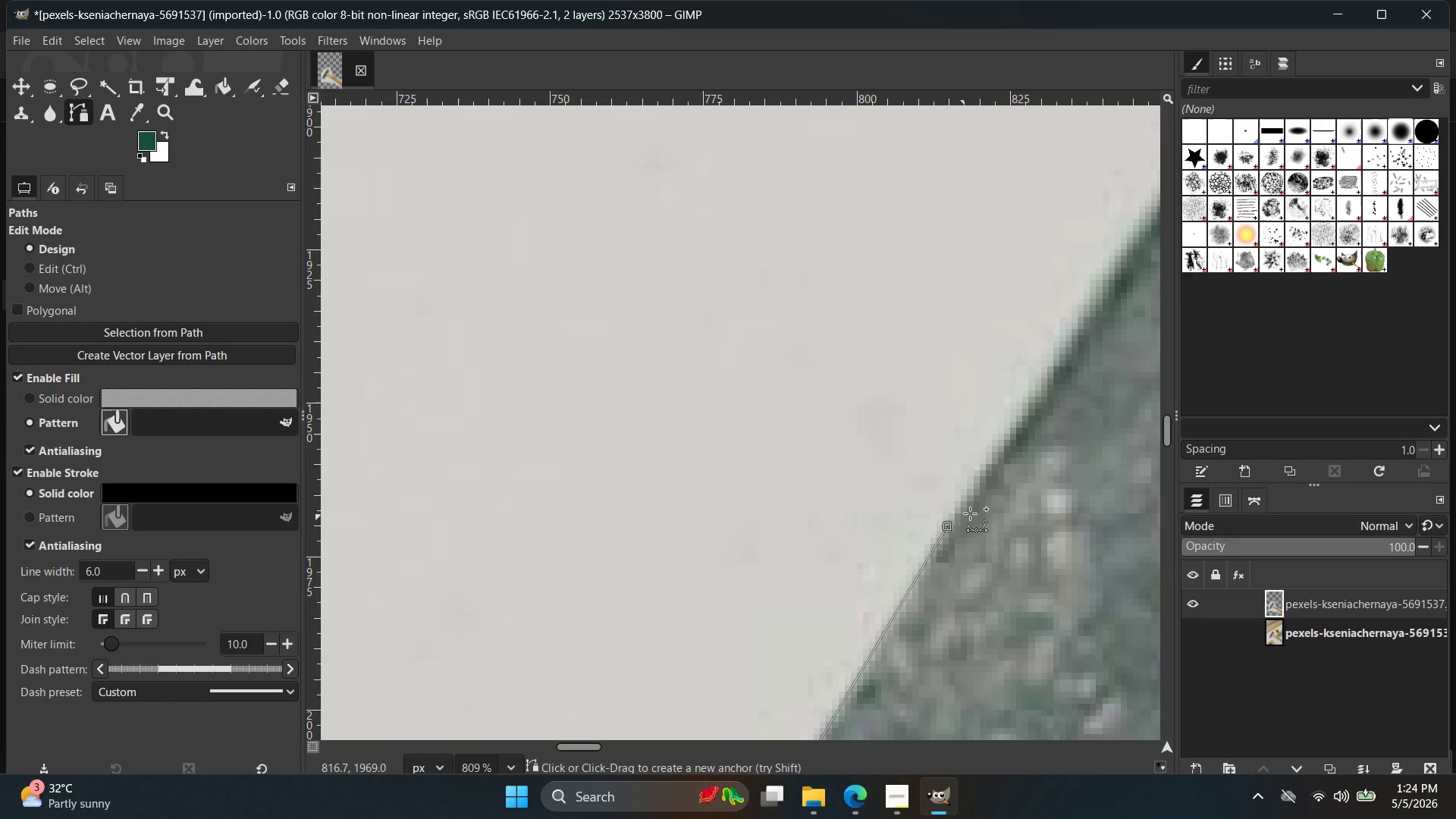 
hold_key(key=ControlLeft, duration=1.86)
scroll: coordinate [1087, 588], scroll_direction: down, amount: 10.0
 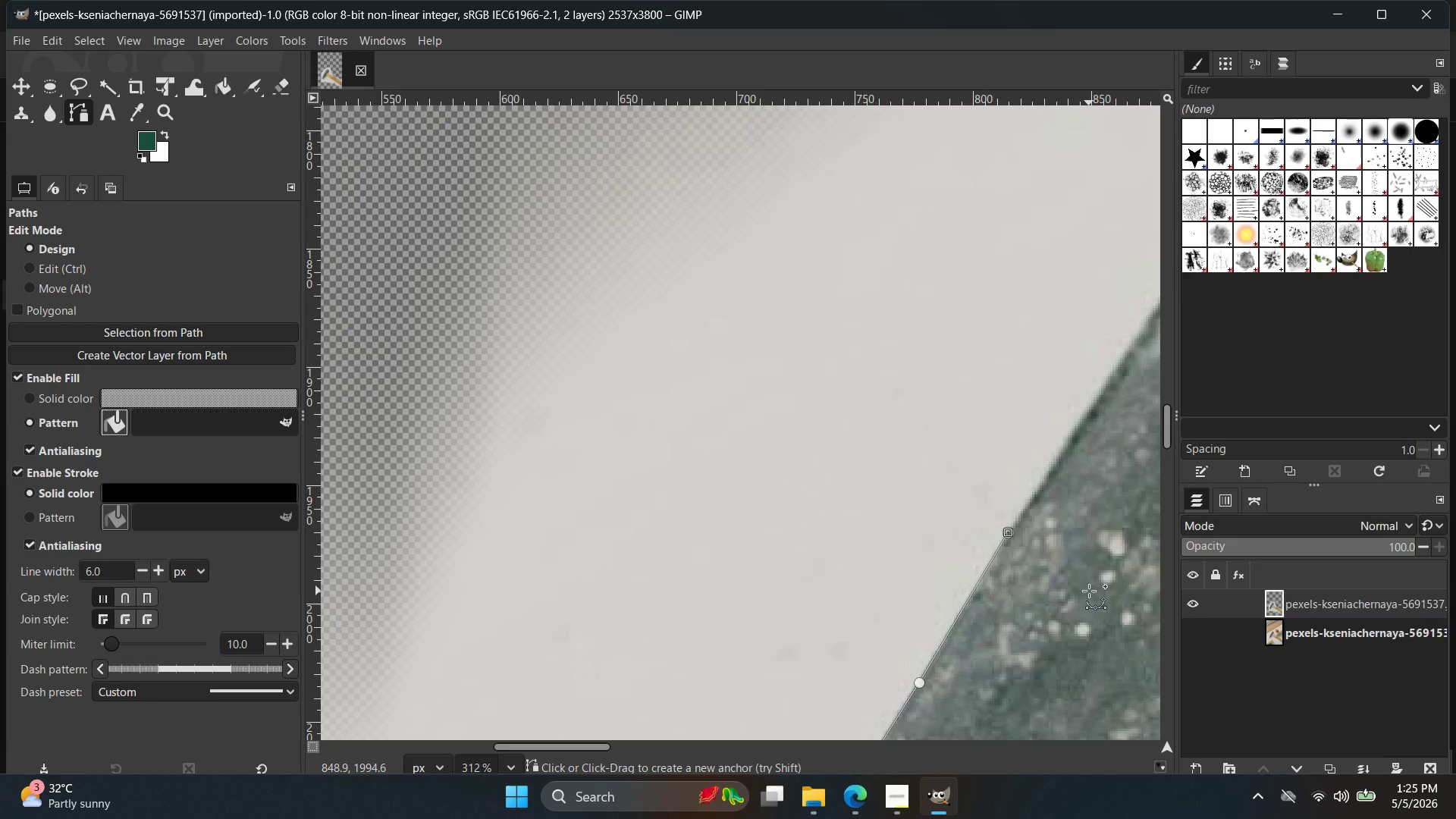 
wait(48.1)
 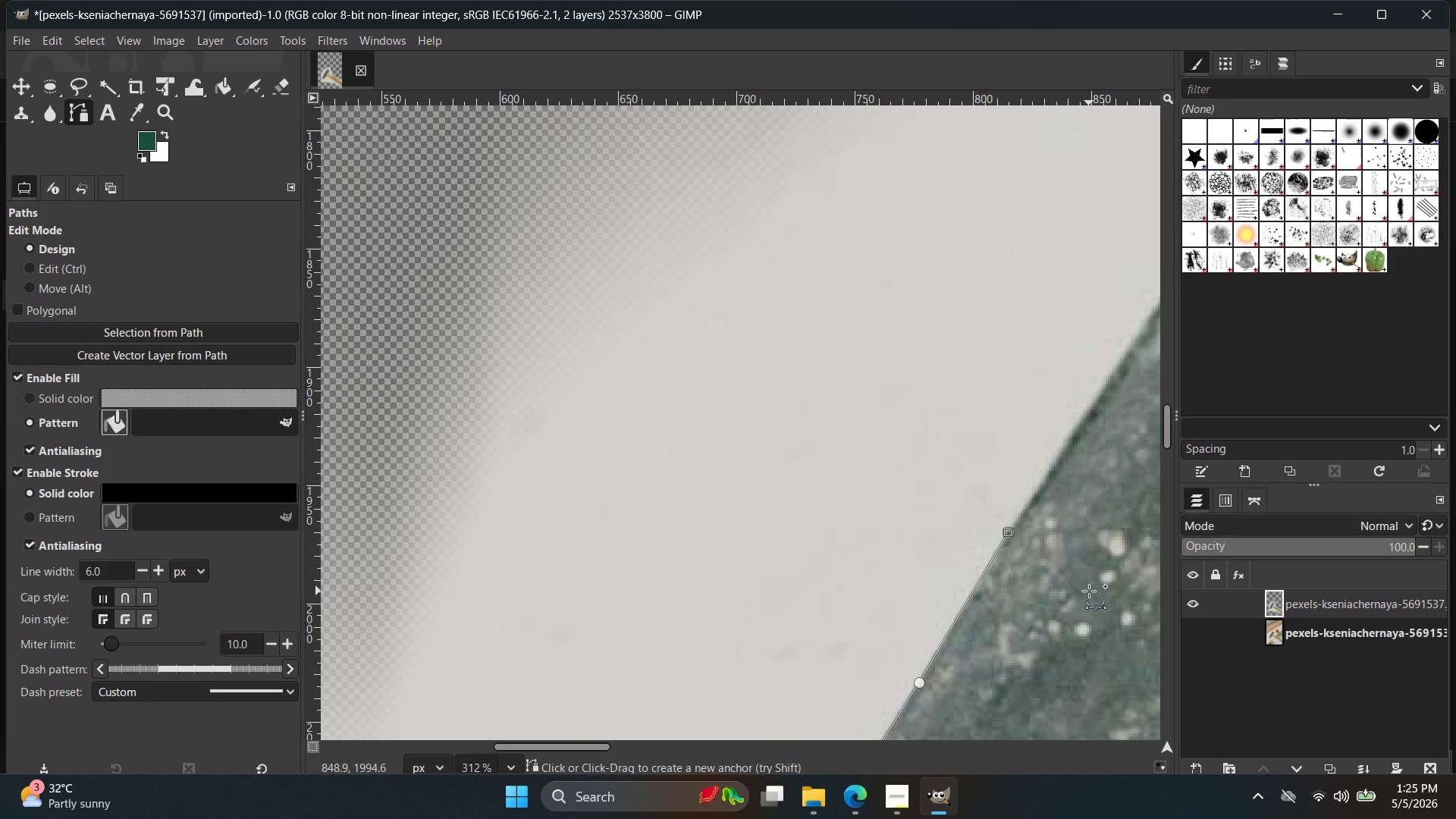 
hold_key(key=ControlLeft, duration=1.22)
scroll: coordinate [1072, 435], scroll_direction: up, amount: 4.0
 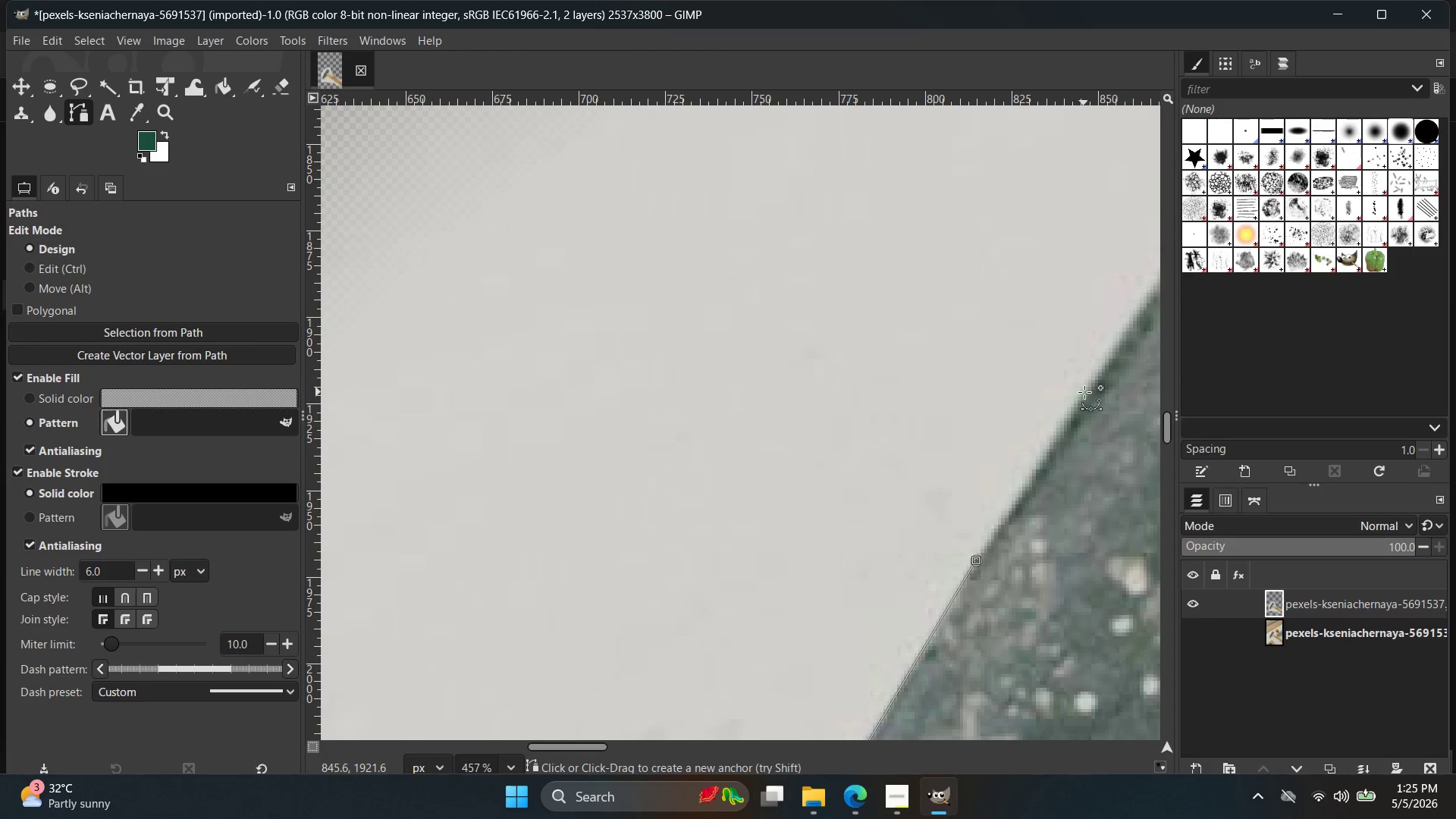 
left_click([1087, 393])
 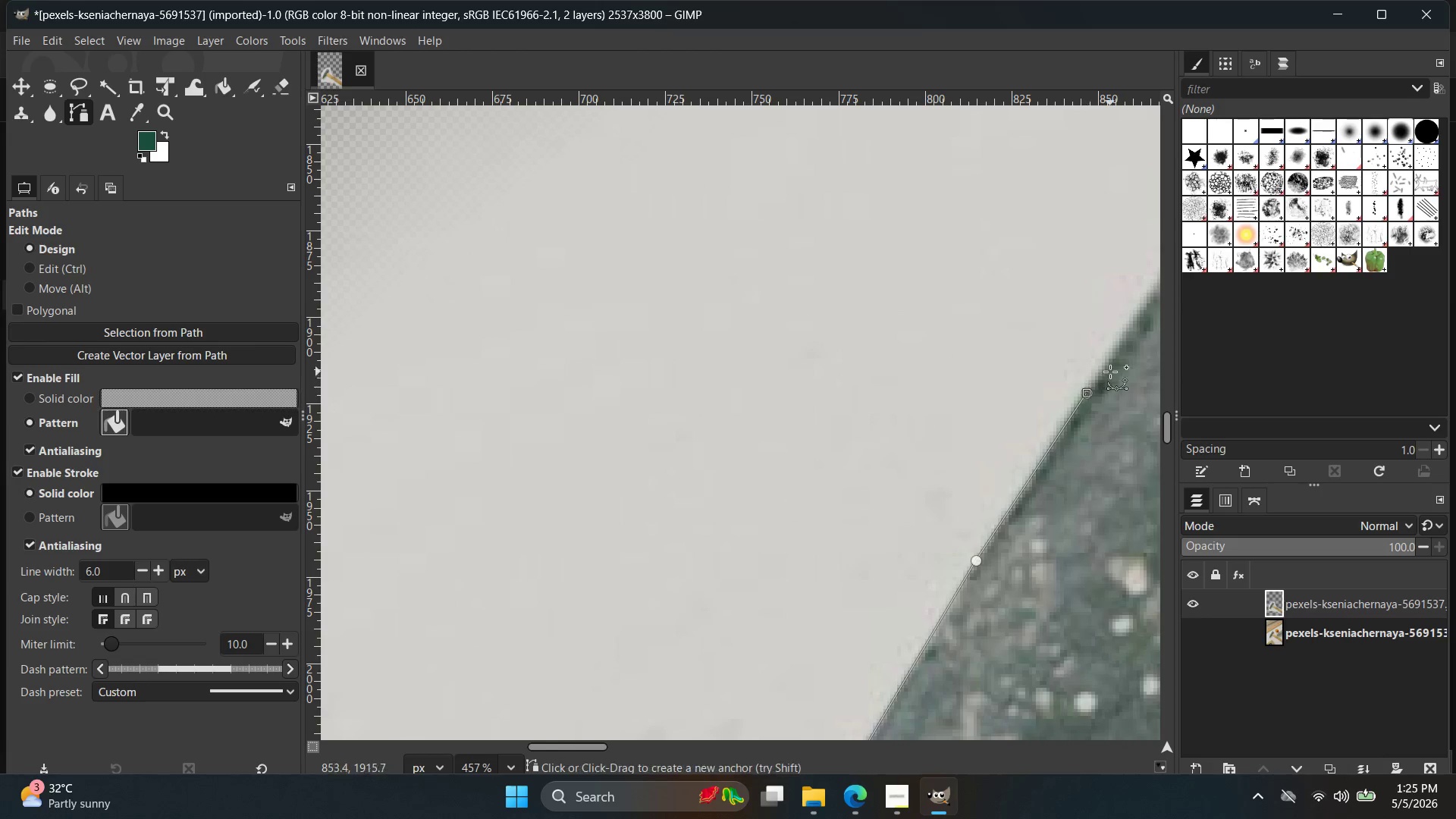 
hold_key(key=Space, duration=0.47)
 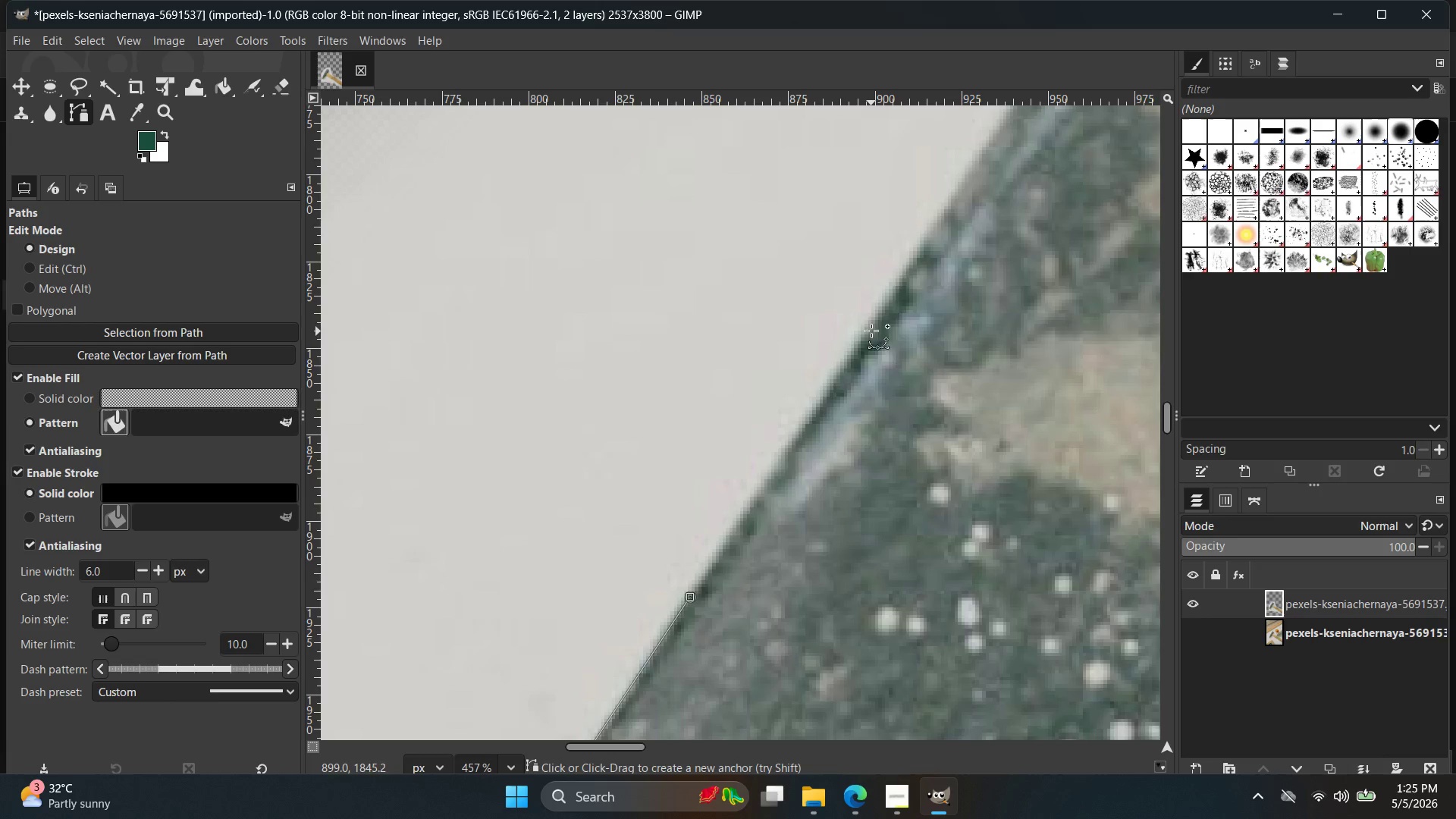 
left_click([871, 322])
 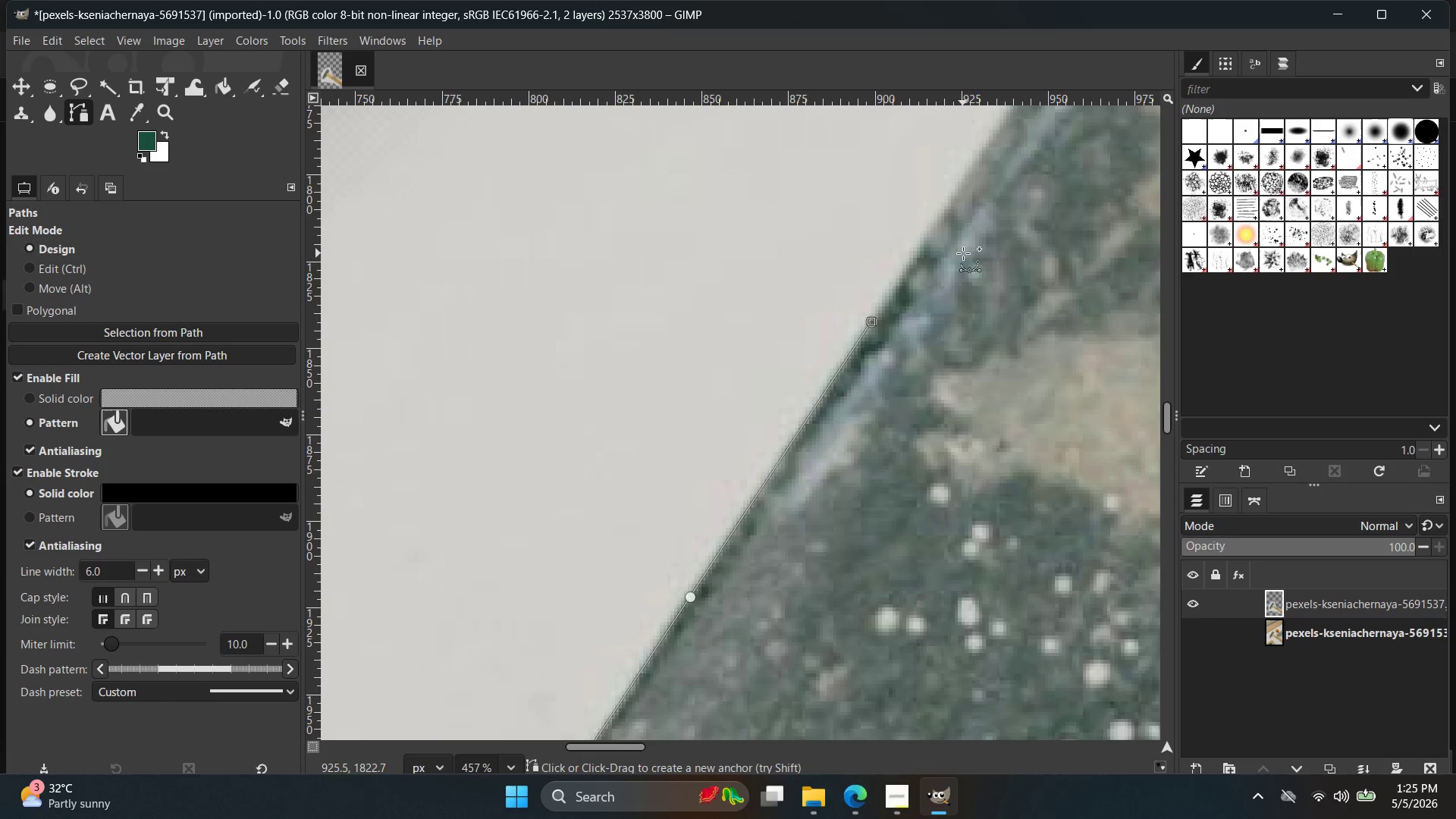 
hold_key(key=Space, duration=0.42)
 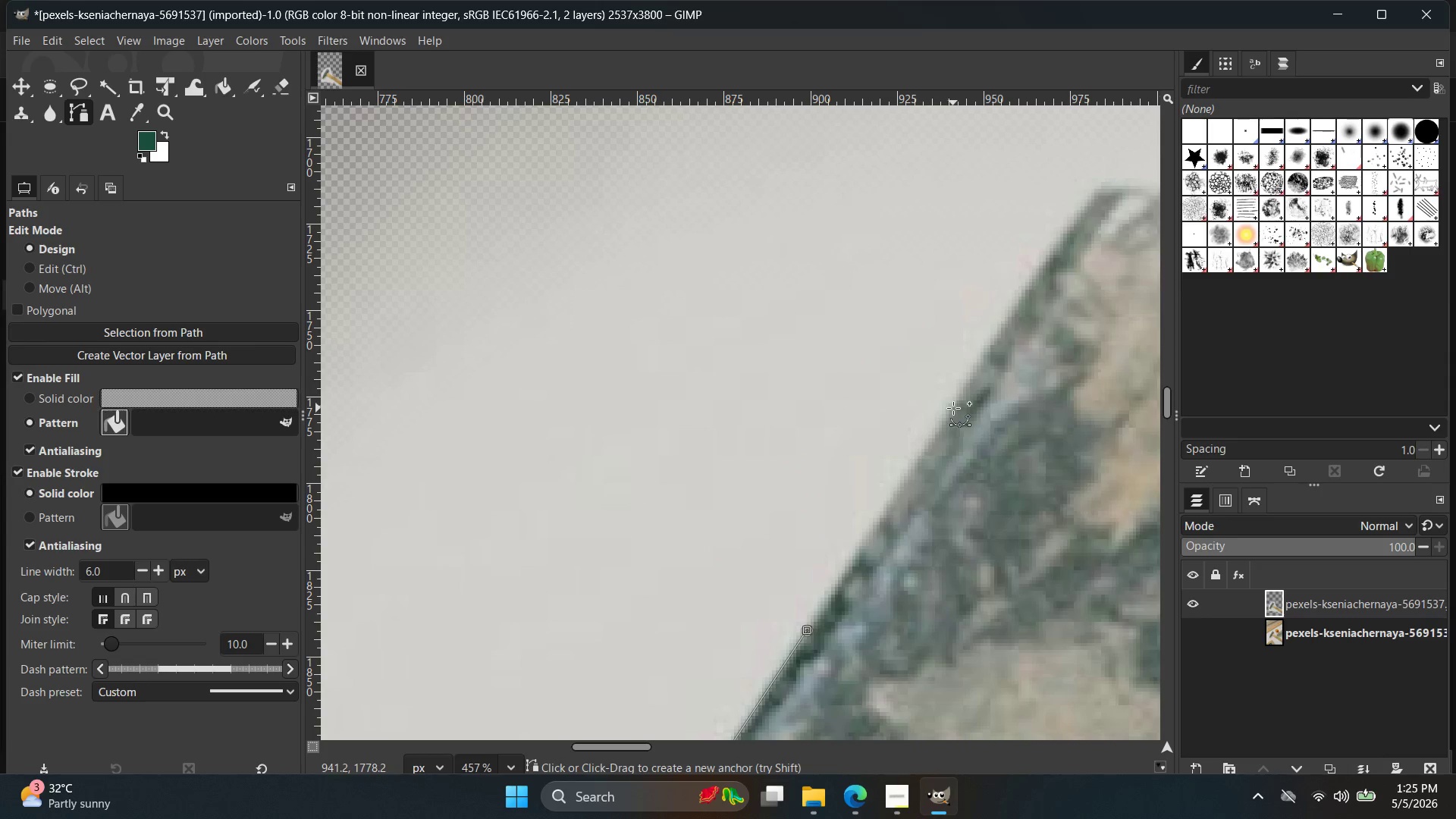 
left_click([953, 406])
 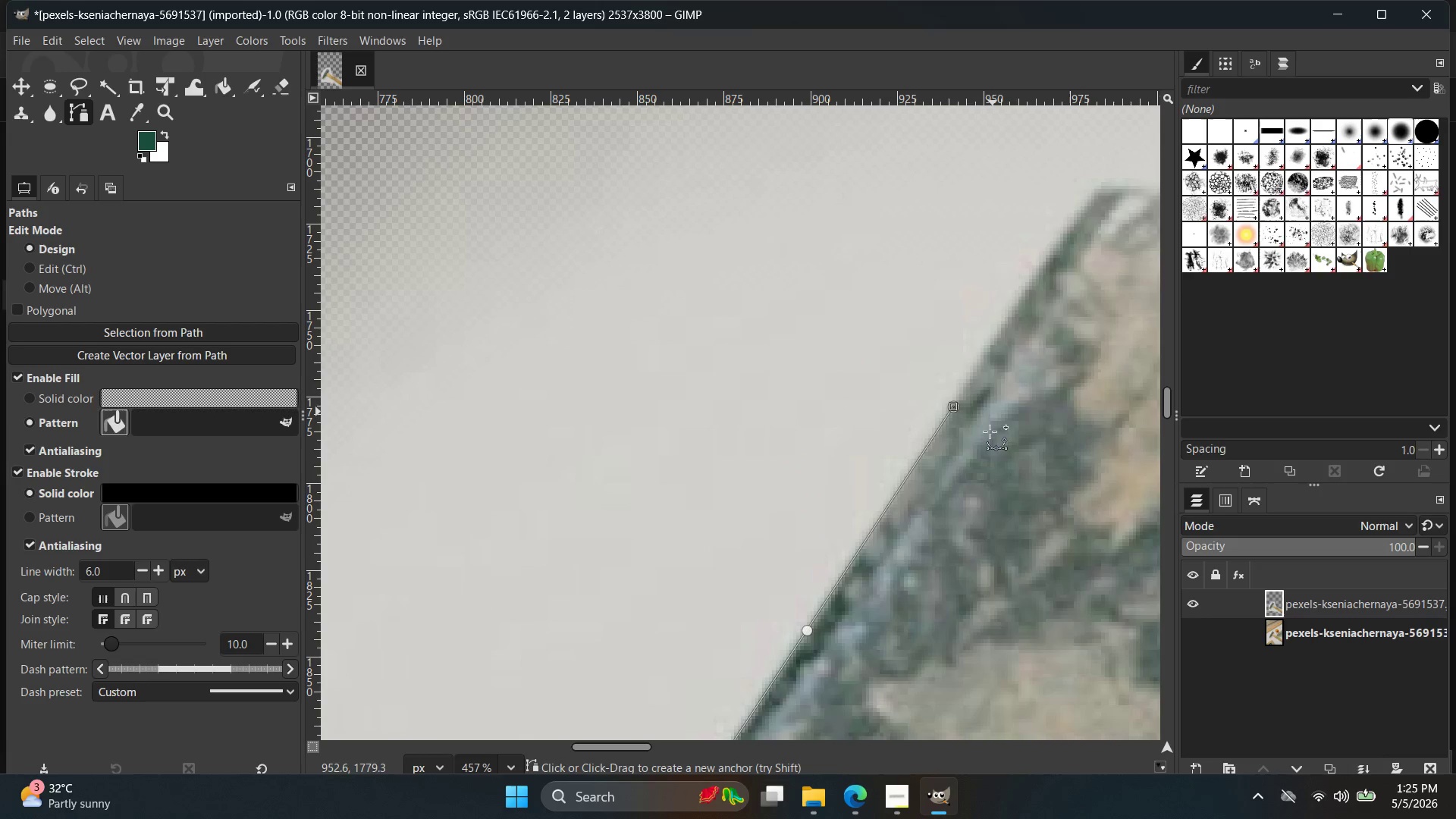 
hold_key(key=Space, duration=0.59)
 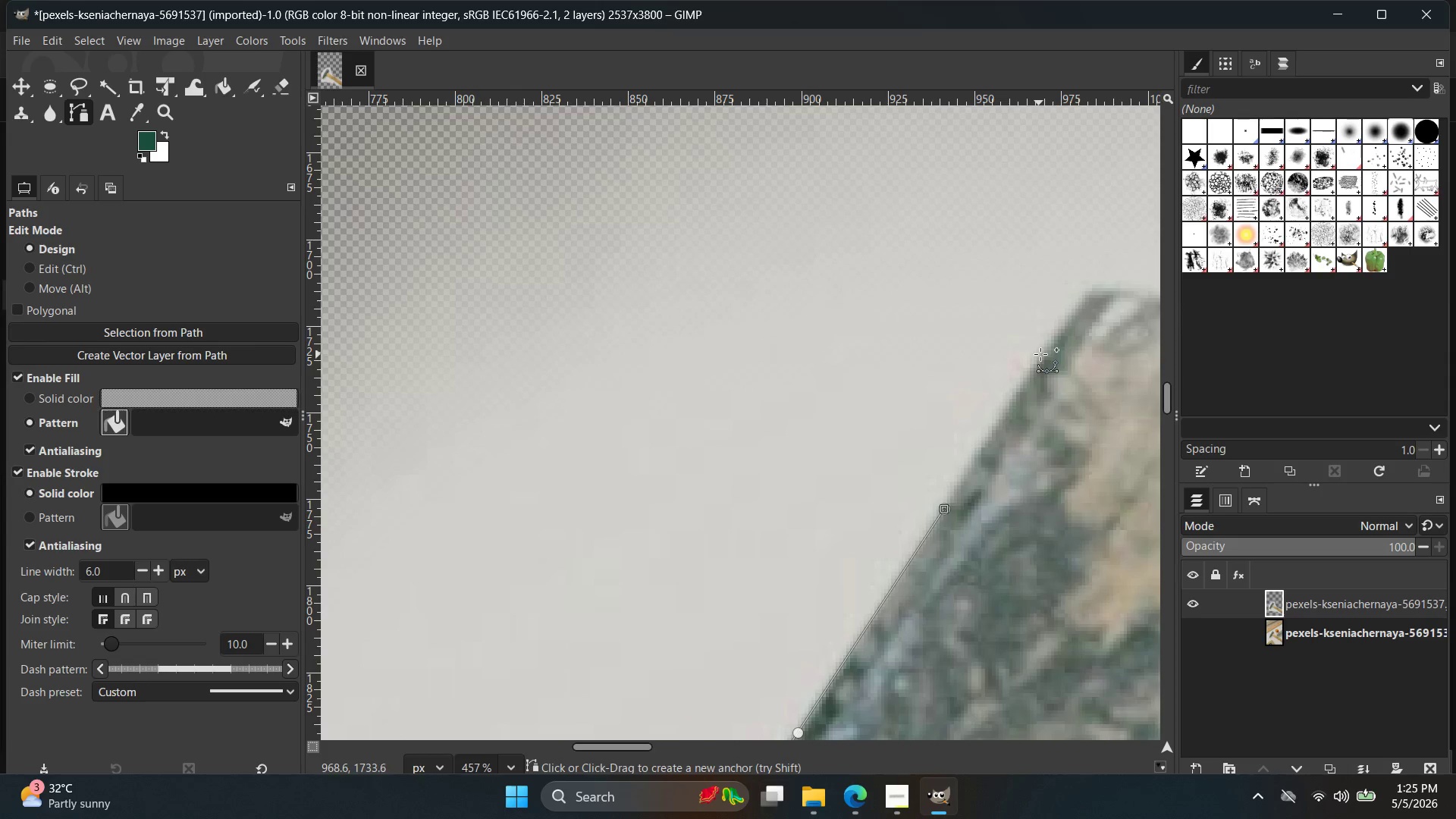 
left_click([1044, 350])
 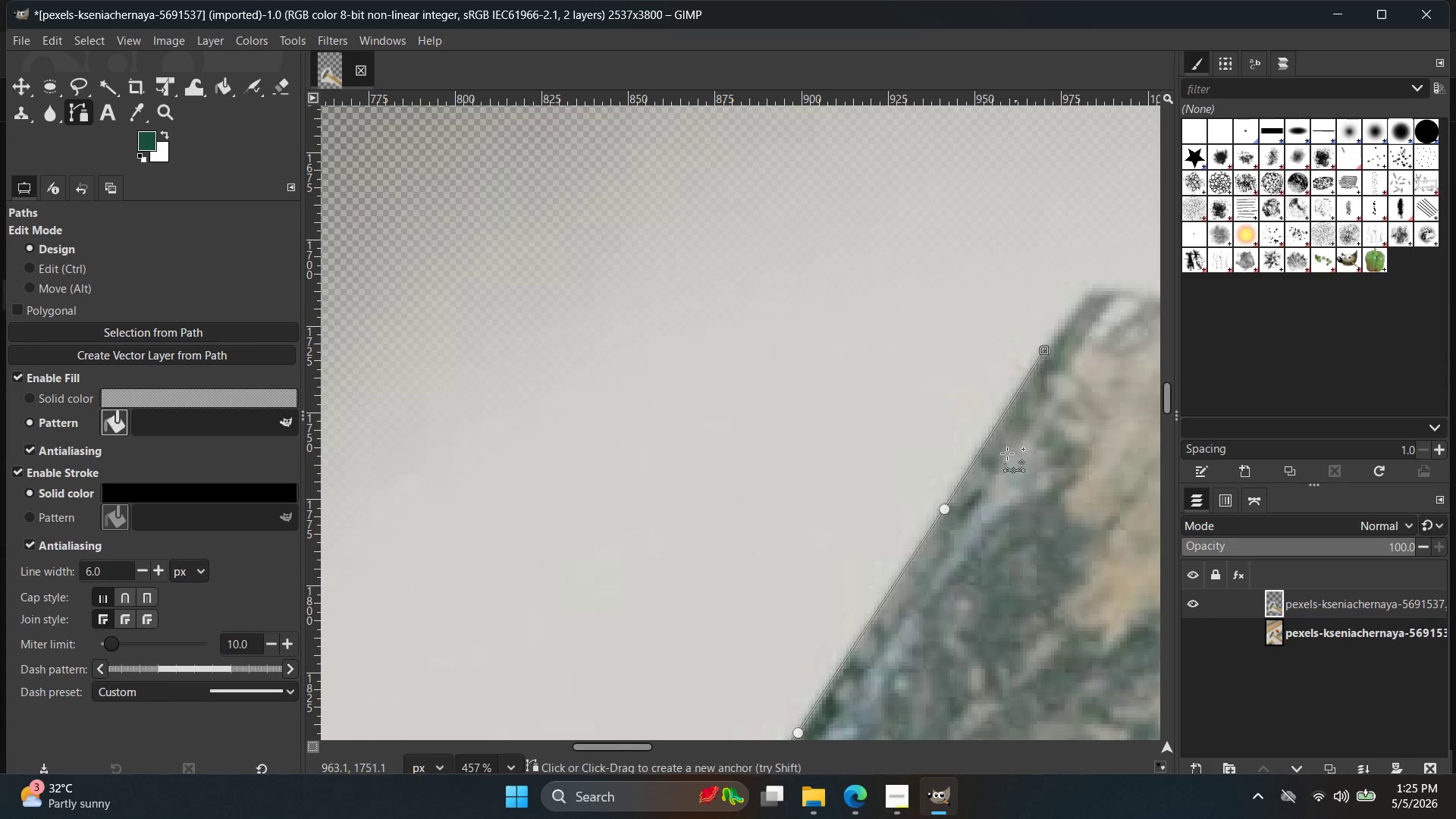 
hold_key(key=Space, duration=0.42)
 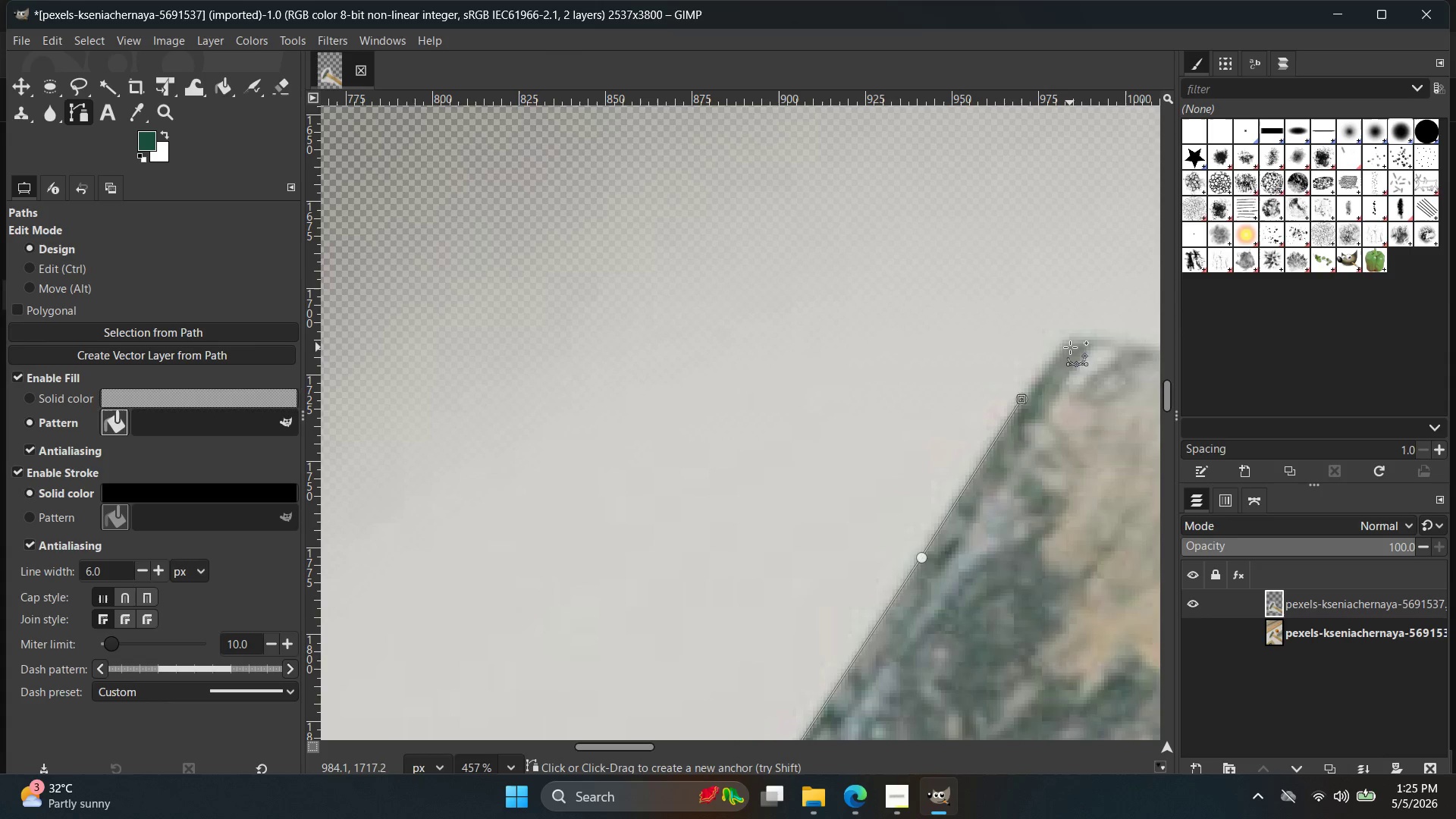 
left_click([1068, 339])
 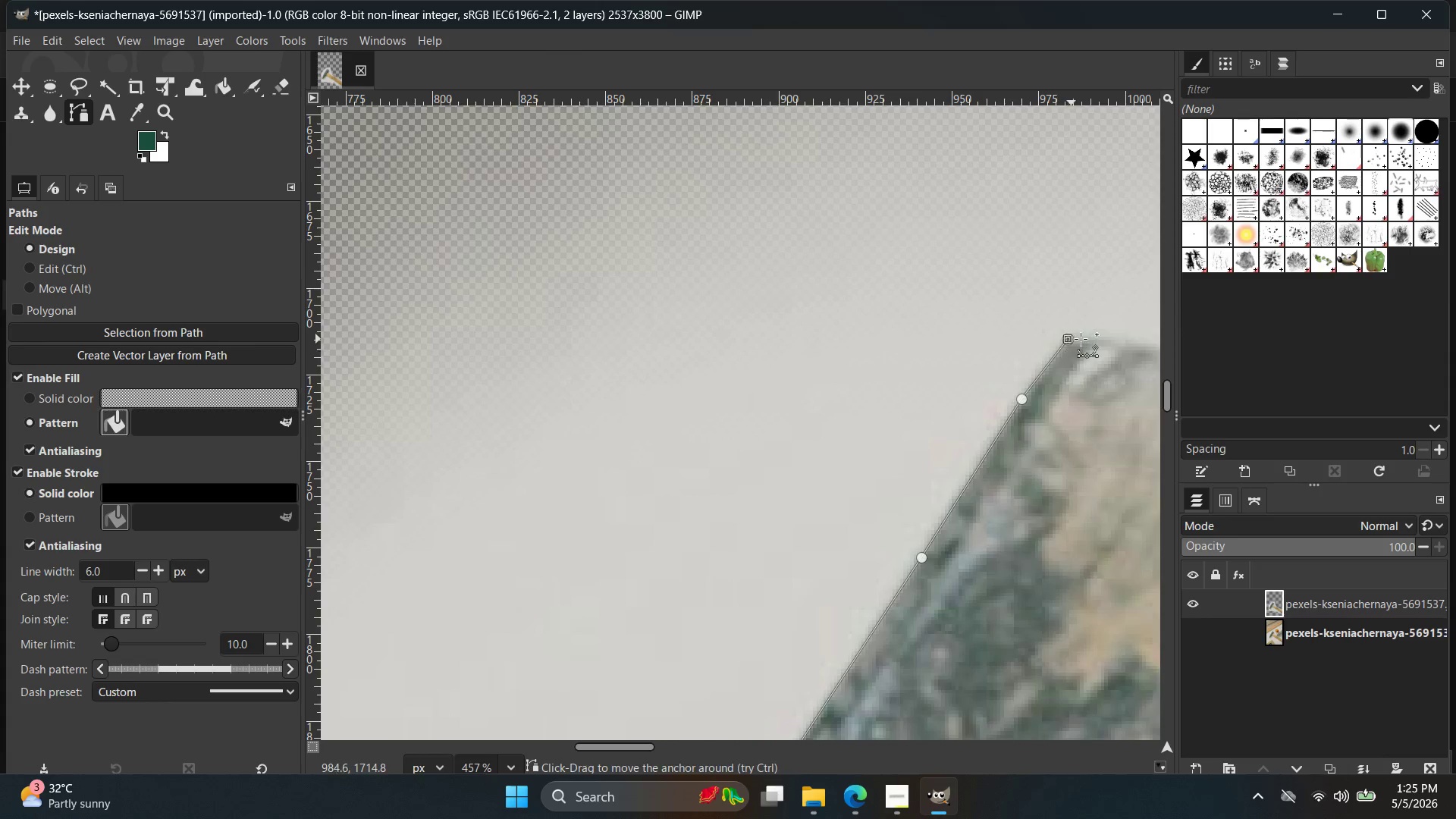 
hold_key(key=Space, duration=0.52)
 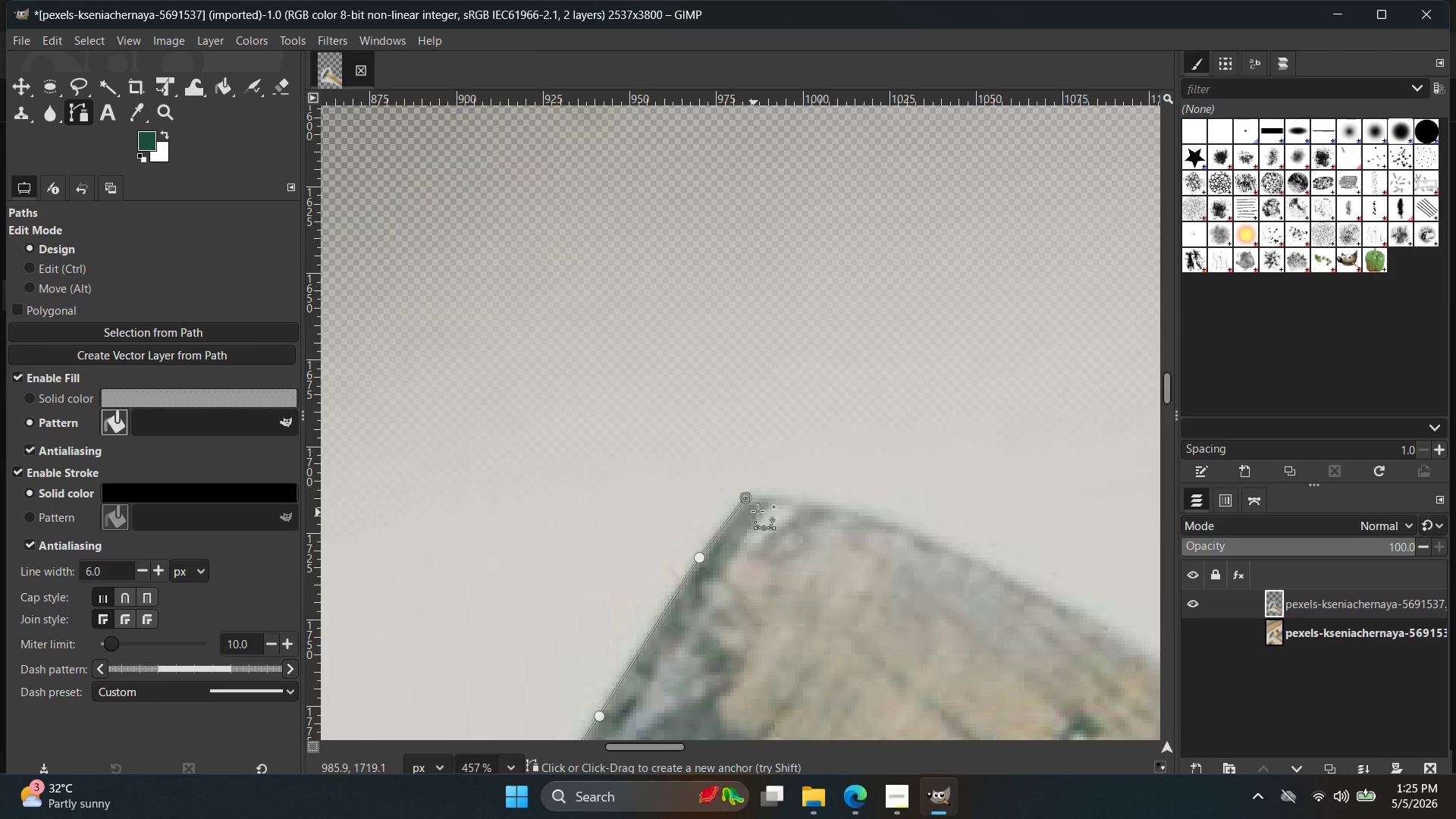 
hold_key(key=ControlLeft, duration=0.89)
 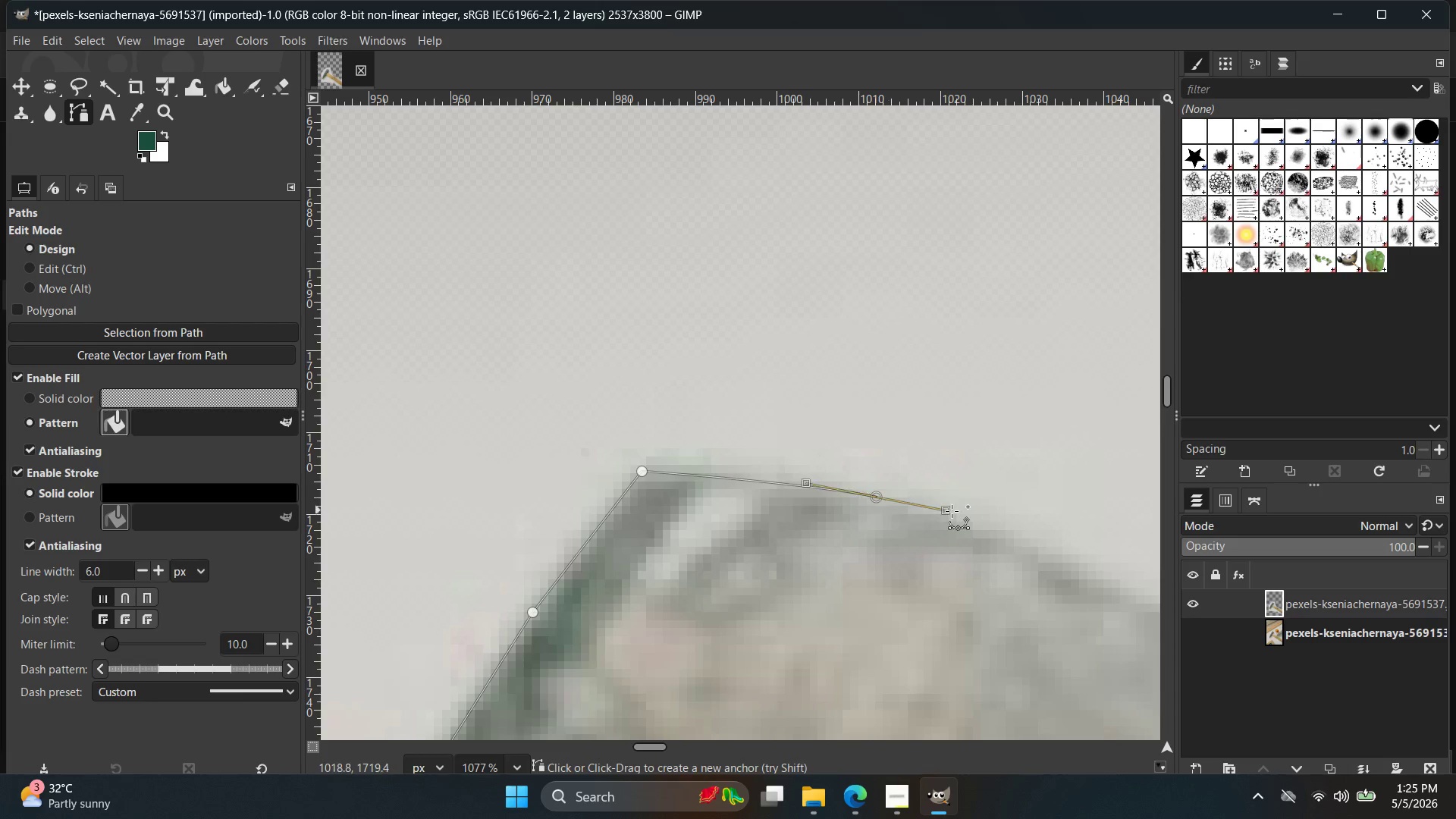 
left_click_drag(start_coordinate=[876, 497], to_coordinate=[1003, 538])
 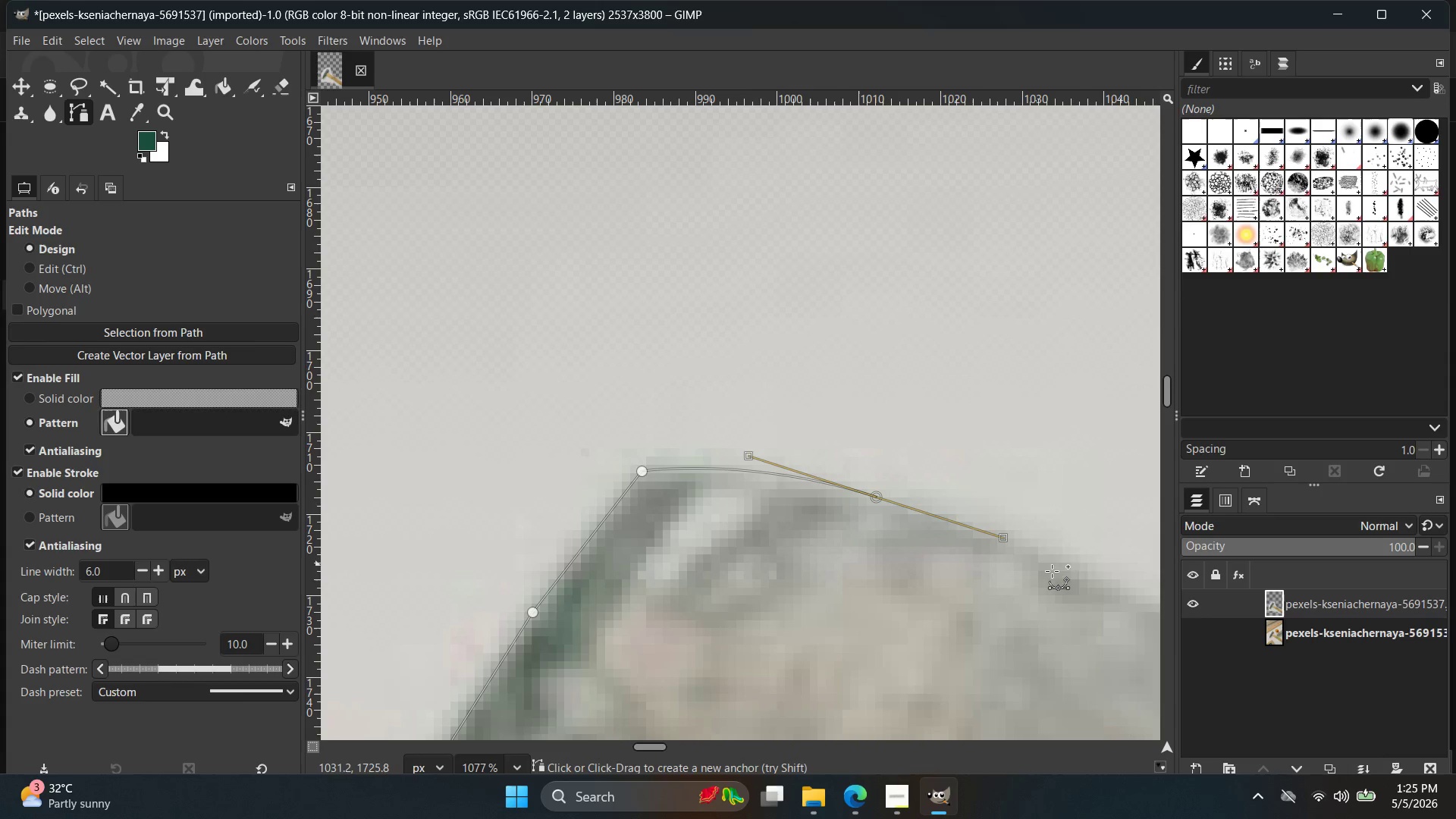 
scroll: coordinate [876, 497], scroll_direction: up, amount: 9.0
 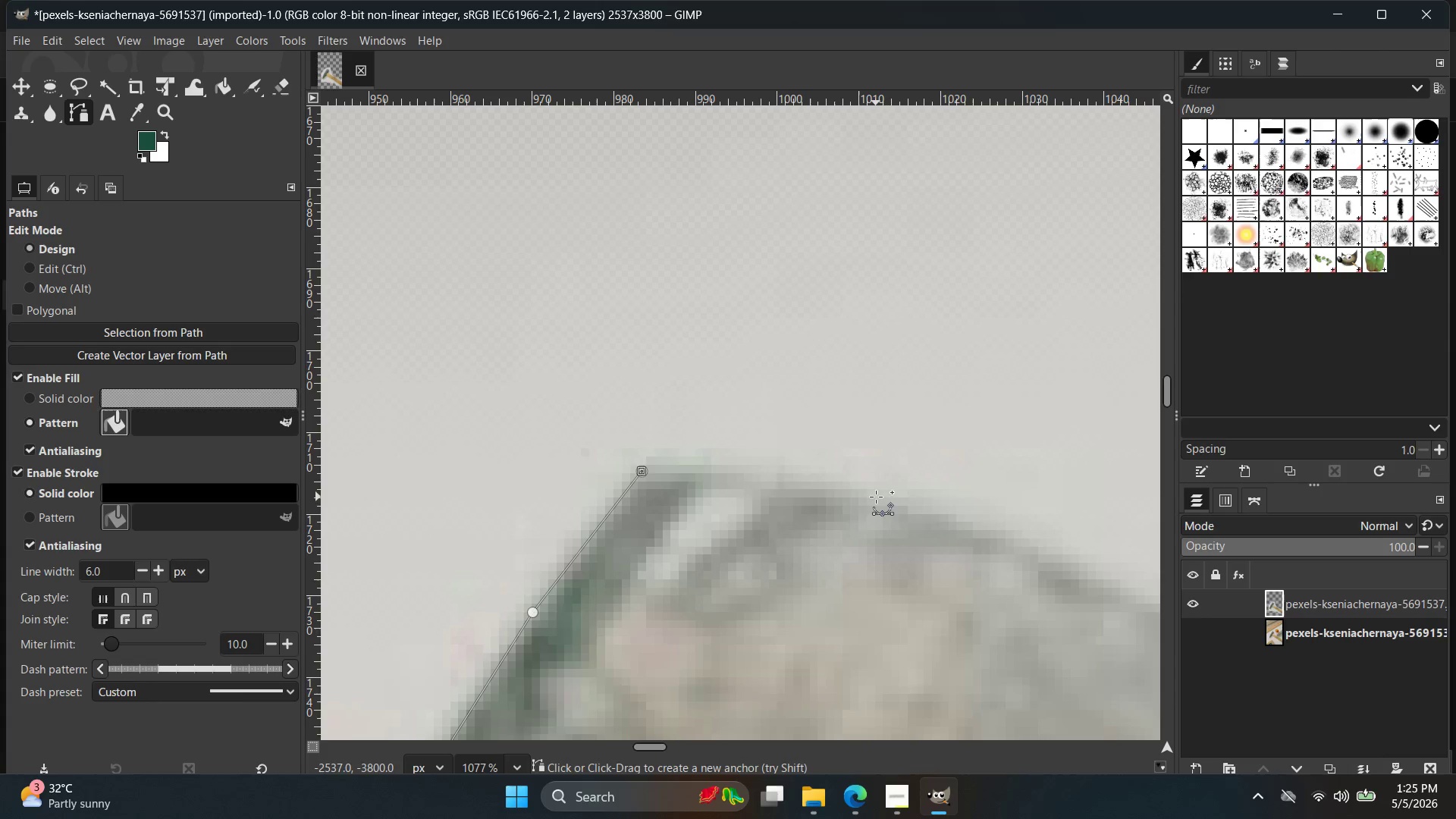 
hold_key(key=Space, duration=0.47)
 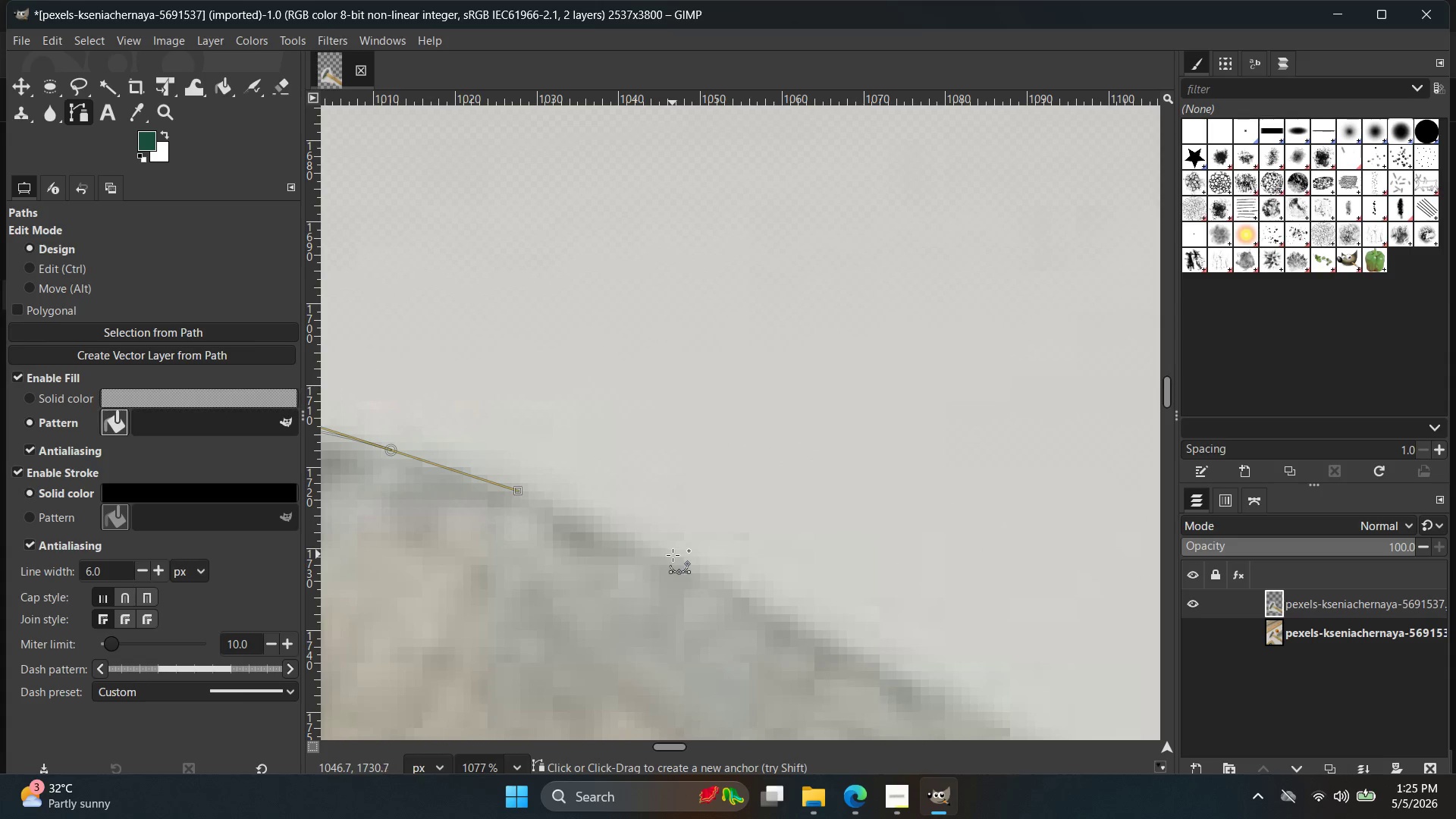 
left_click([673, 555])
 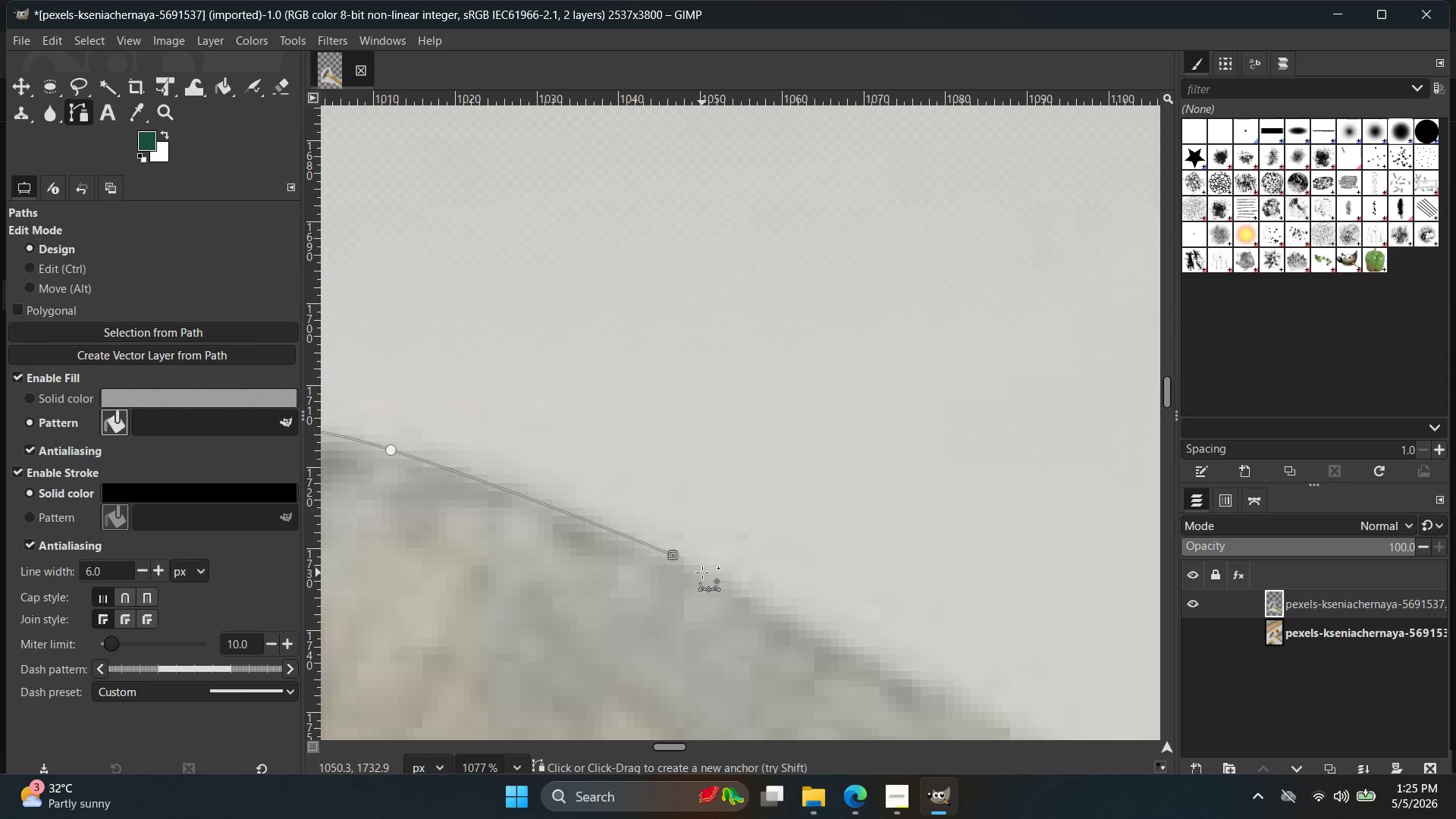 
key(Control+Z)
 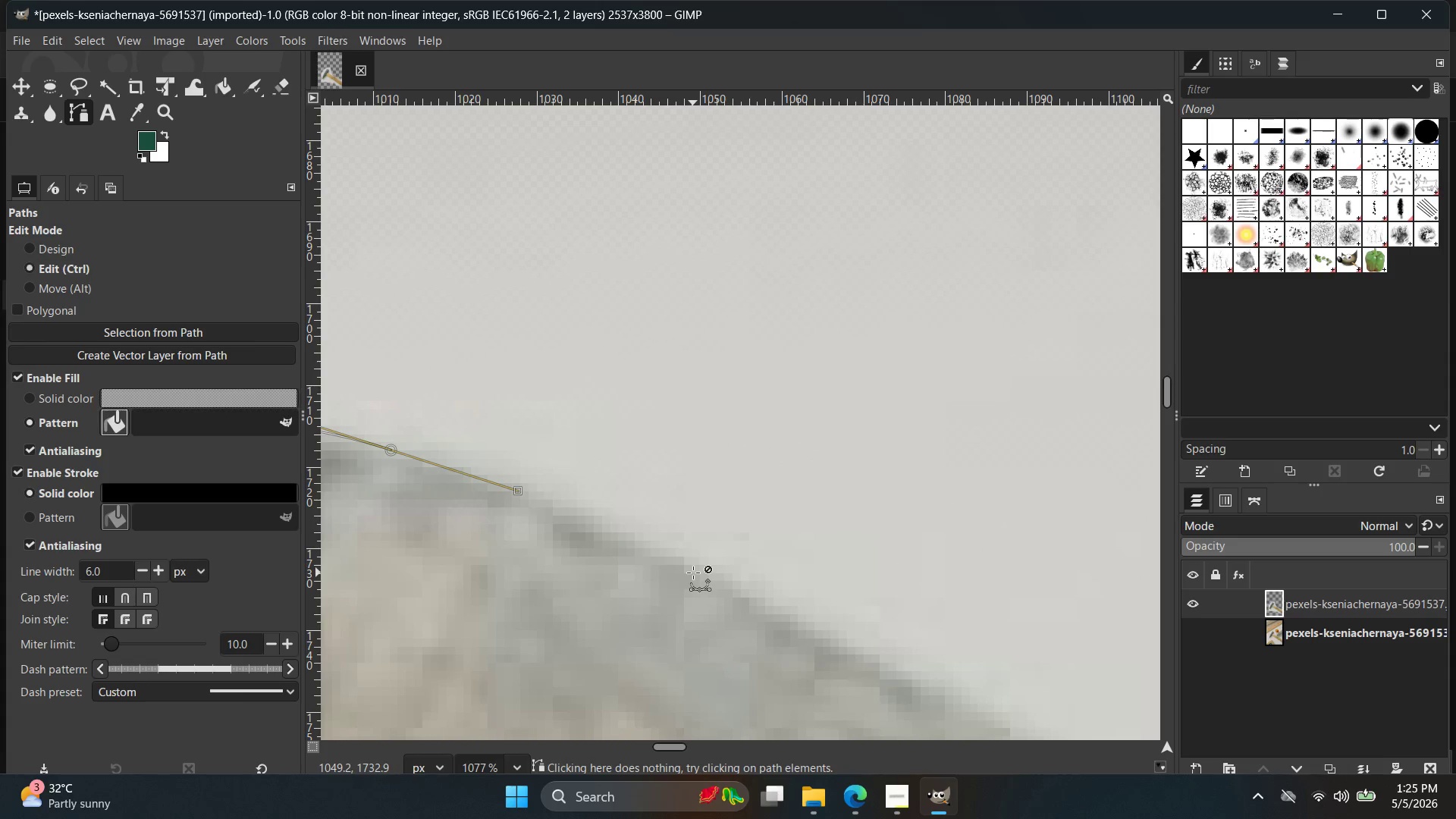 
left_click([693, 573])
 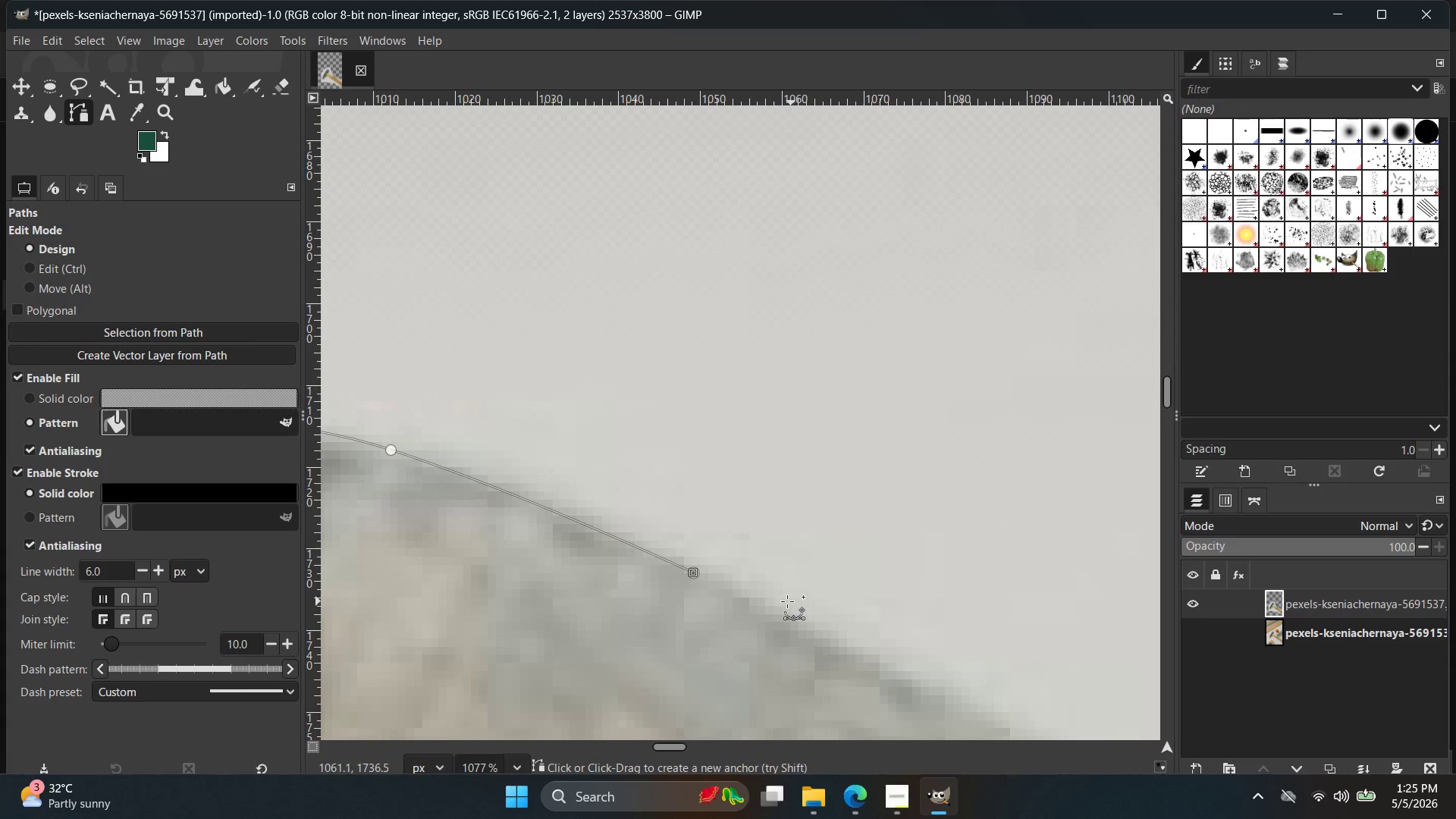 
key(Control+ControlLeft)
 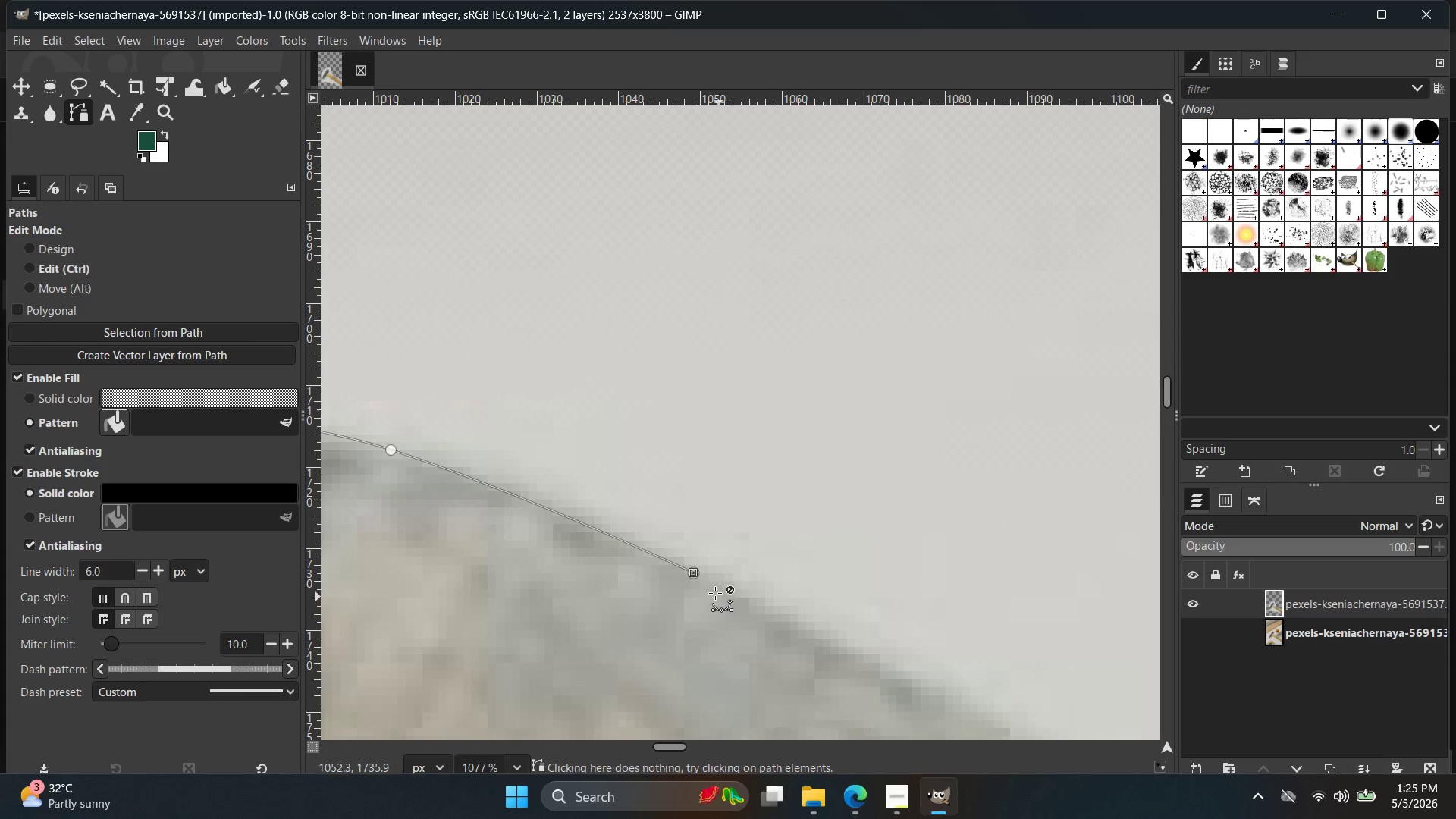 
key(Control+Z)
 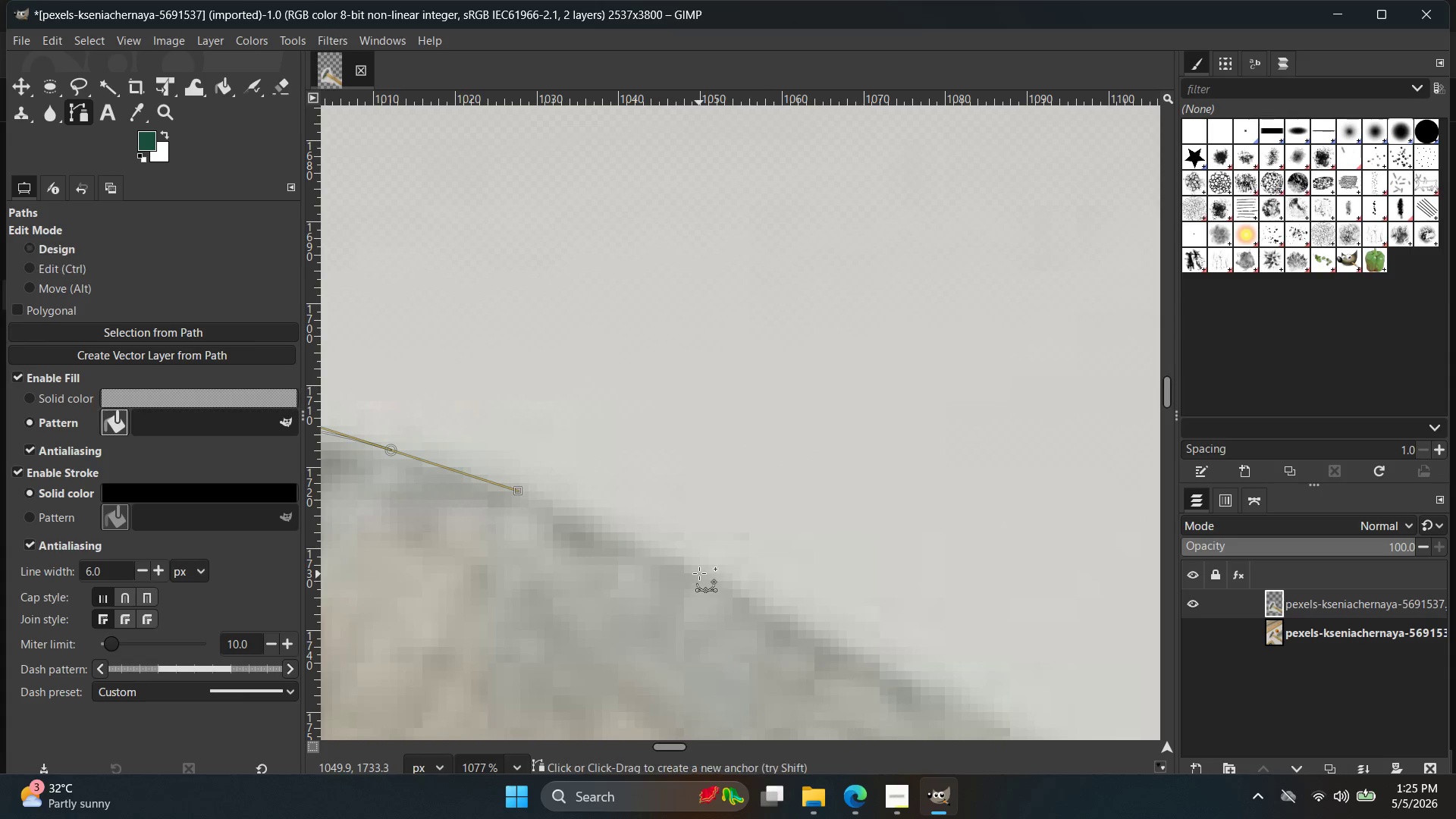 
left_click([699, 573])
 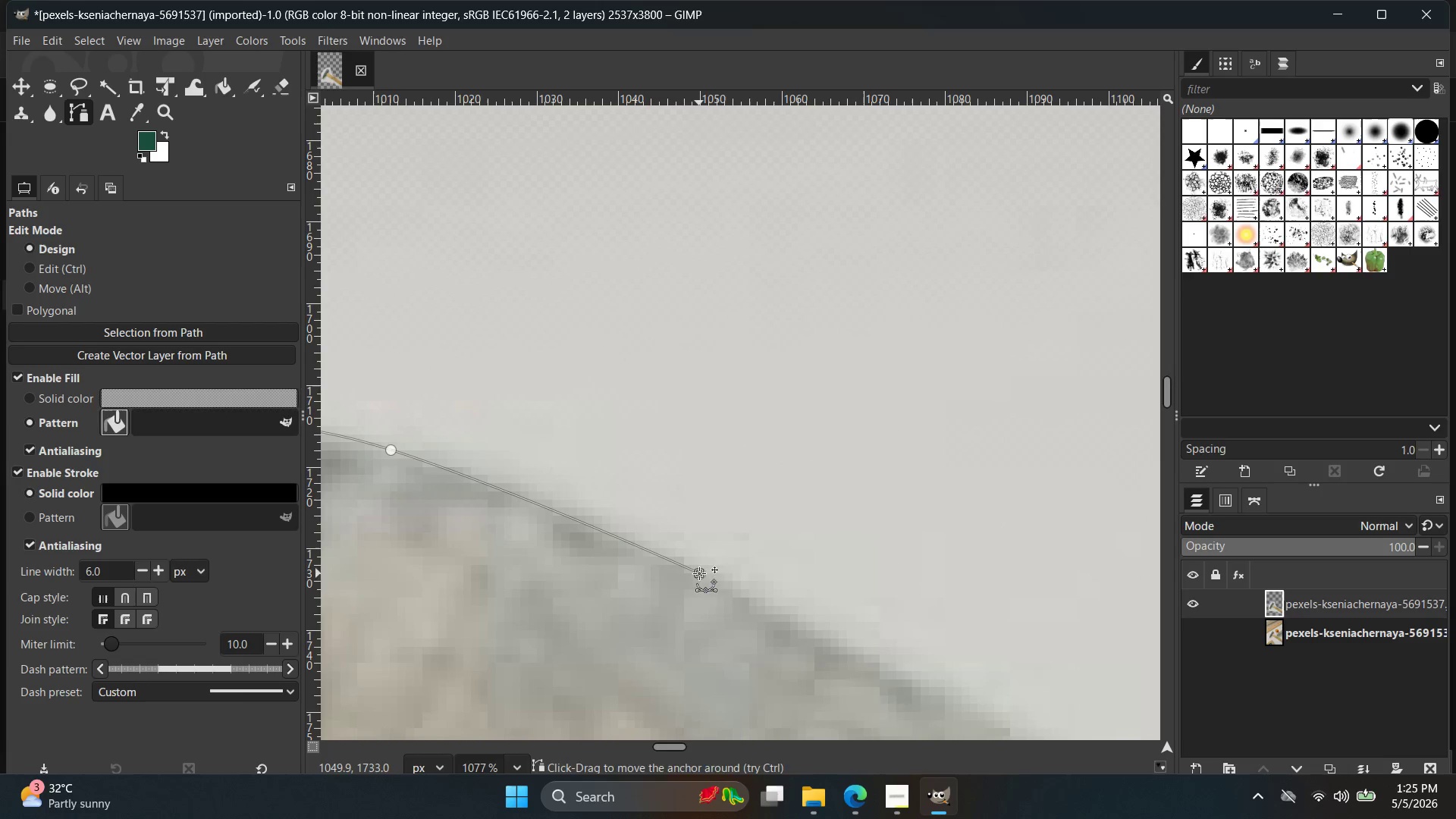 
hold_key(key=Space, duration=0.53)
 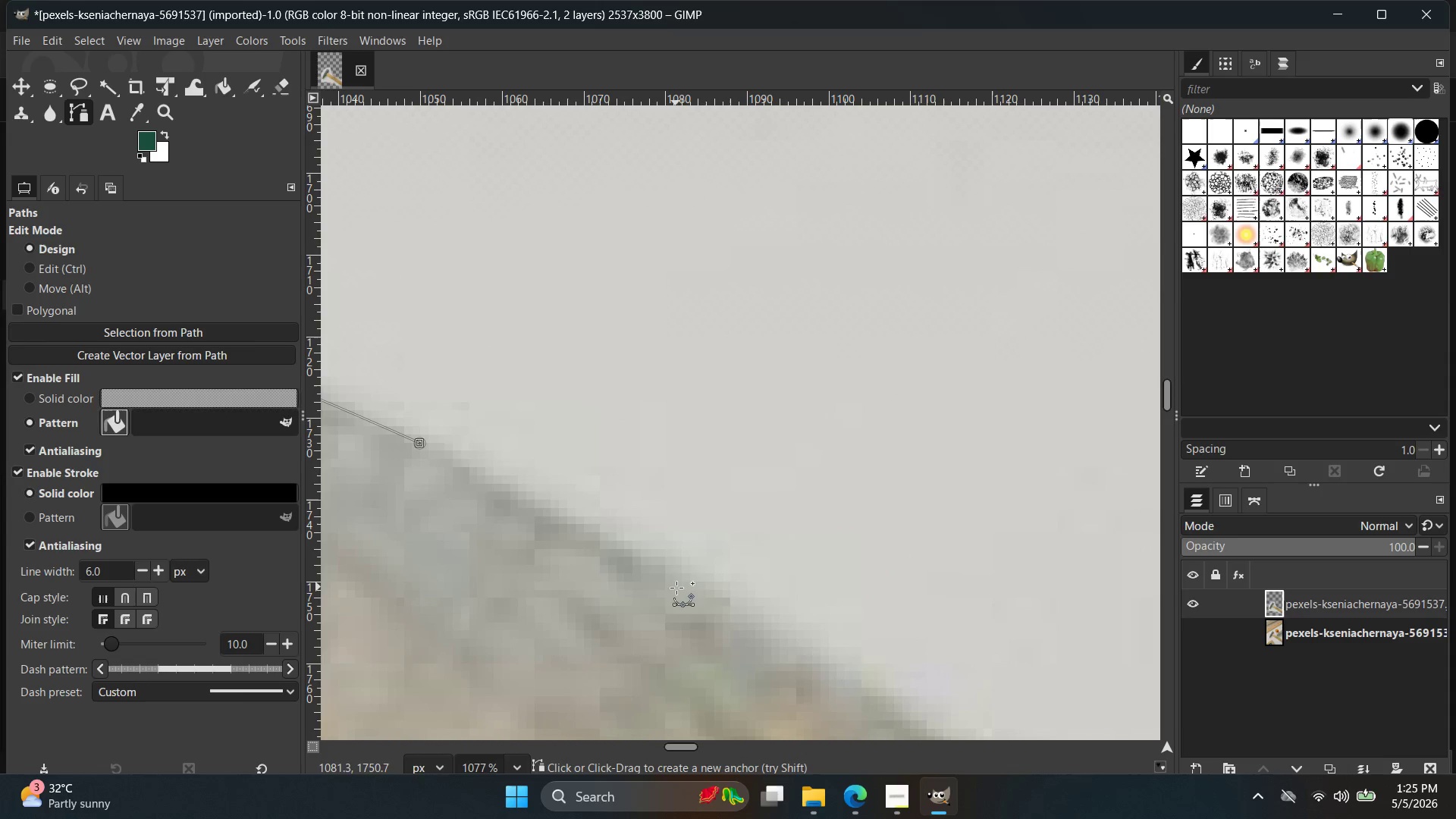 
left_click([692, 605])
 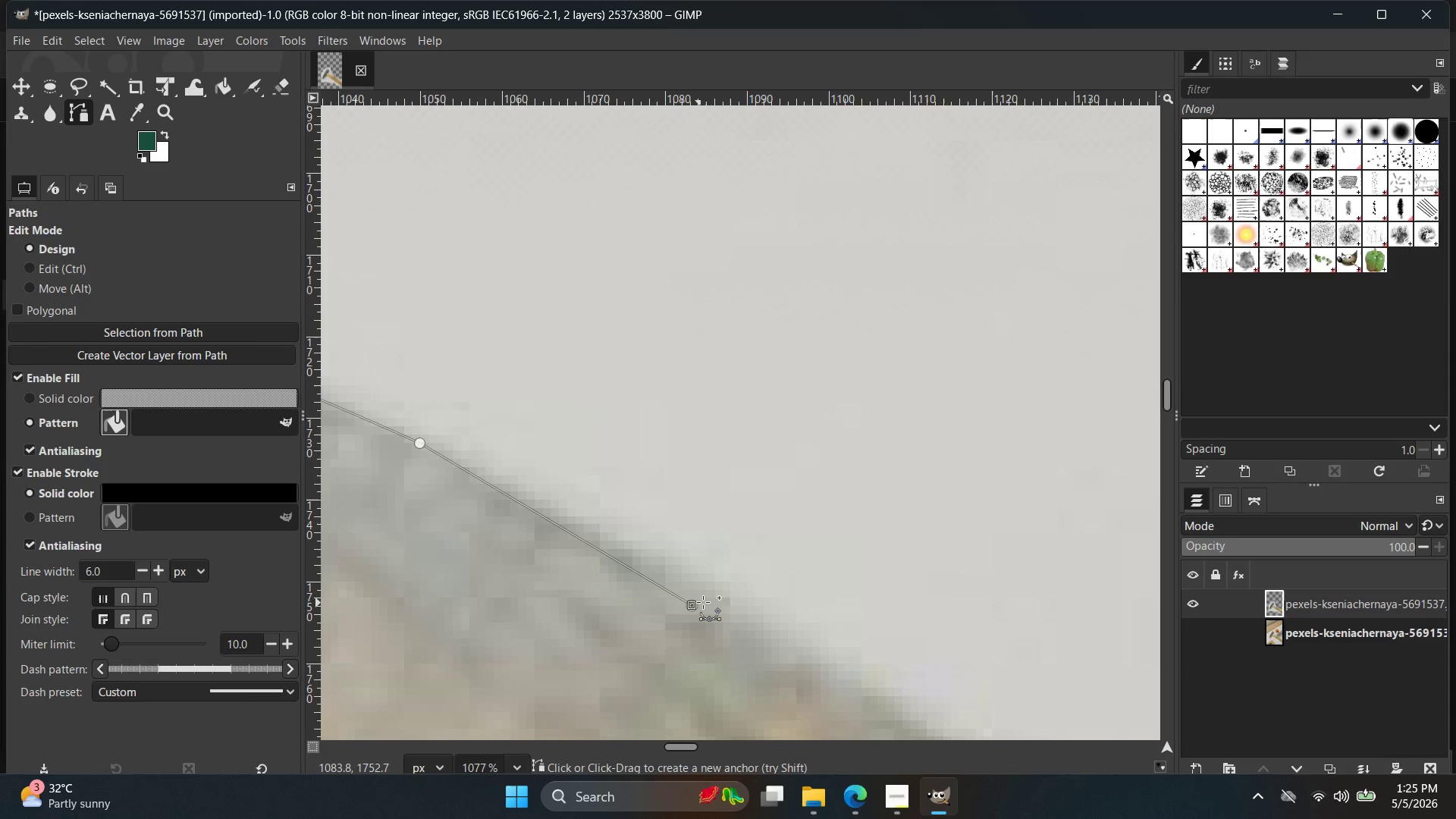 
key(Control+ControlLeft)
 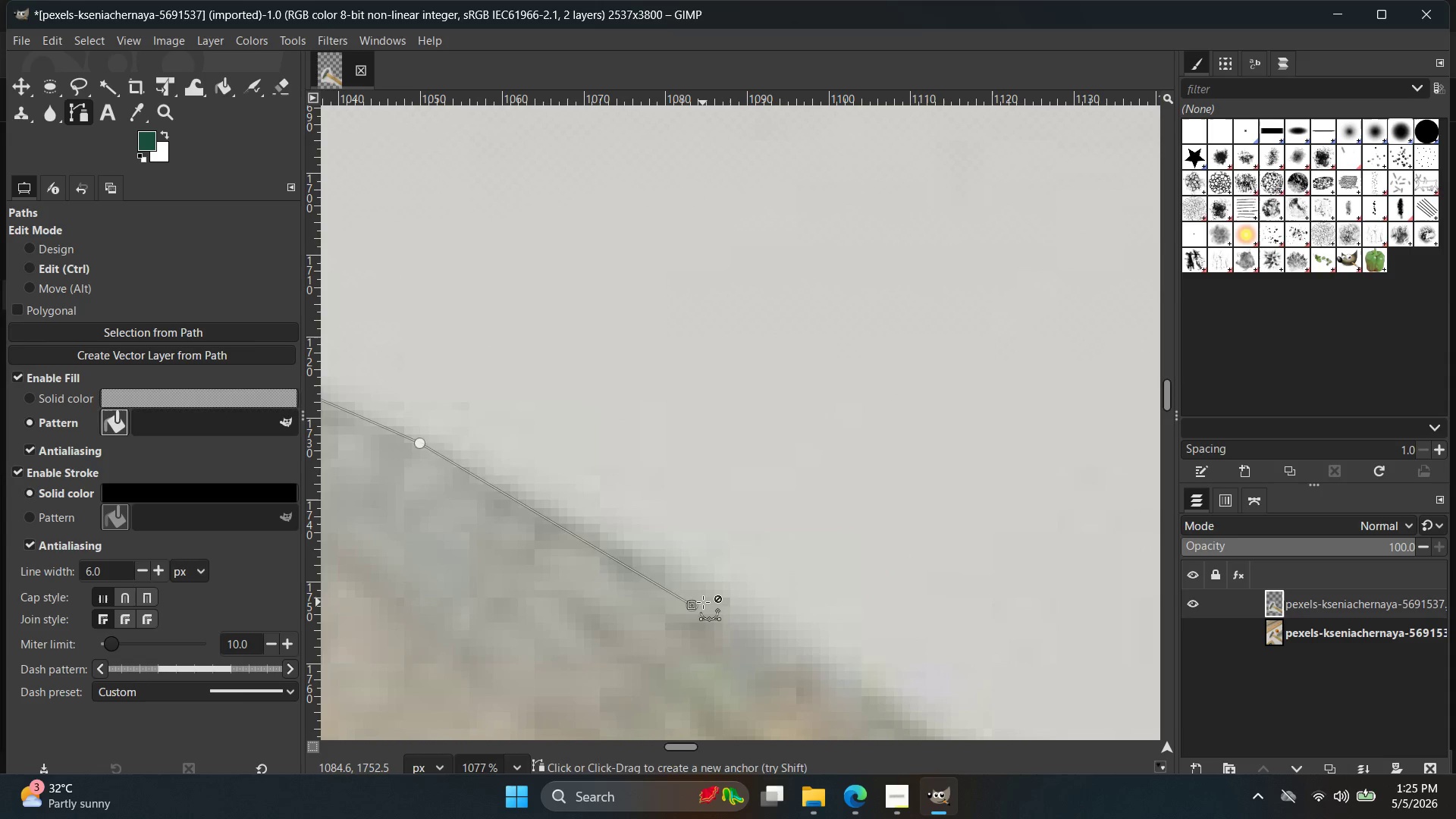 
key(Control+Z)
 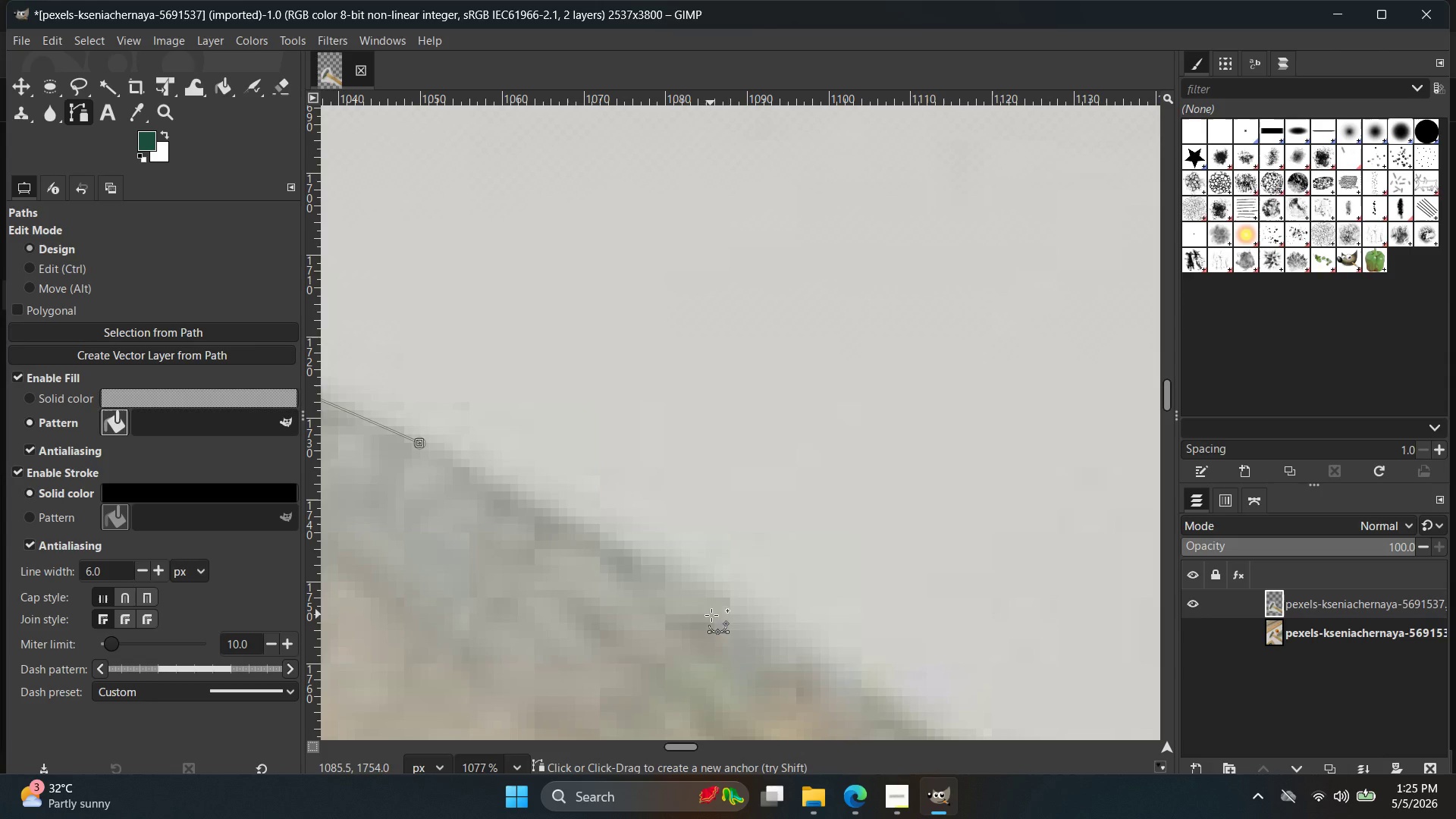 
left_click([737, 628])
 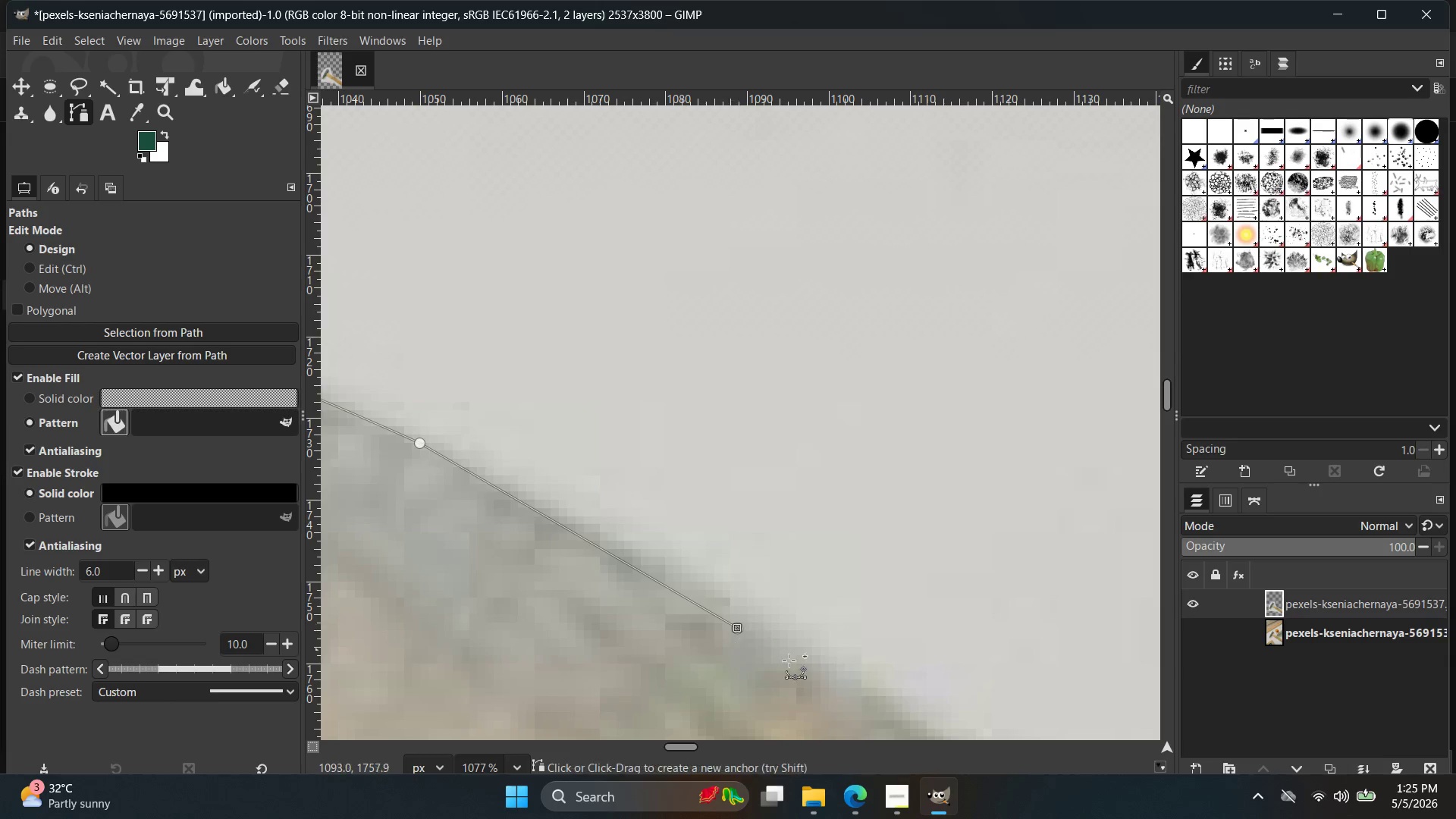 
hold_key(key=Space, duration=0.53)
 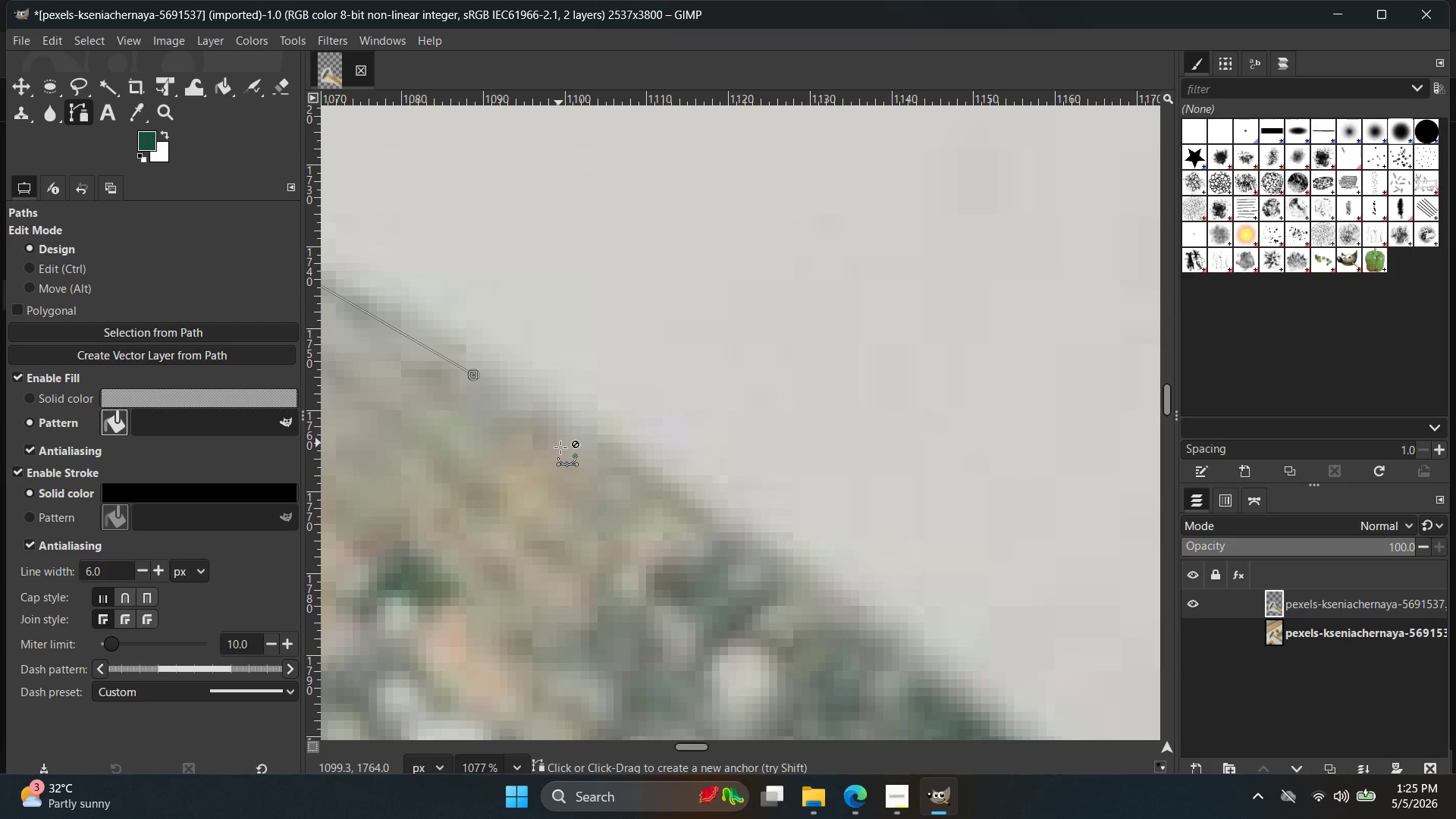 
key(Control+Z)
 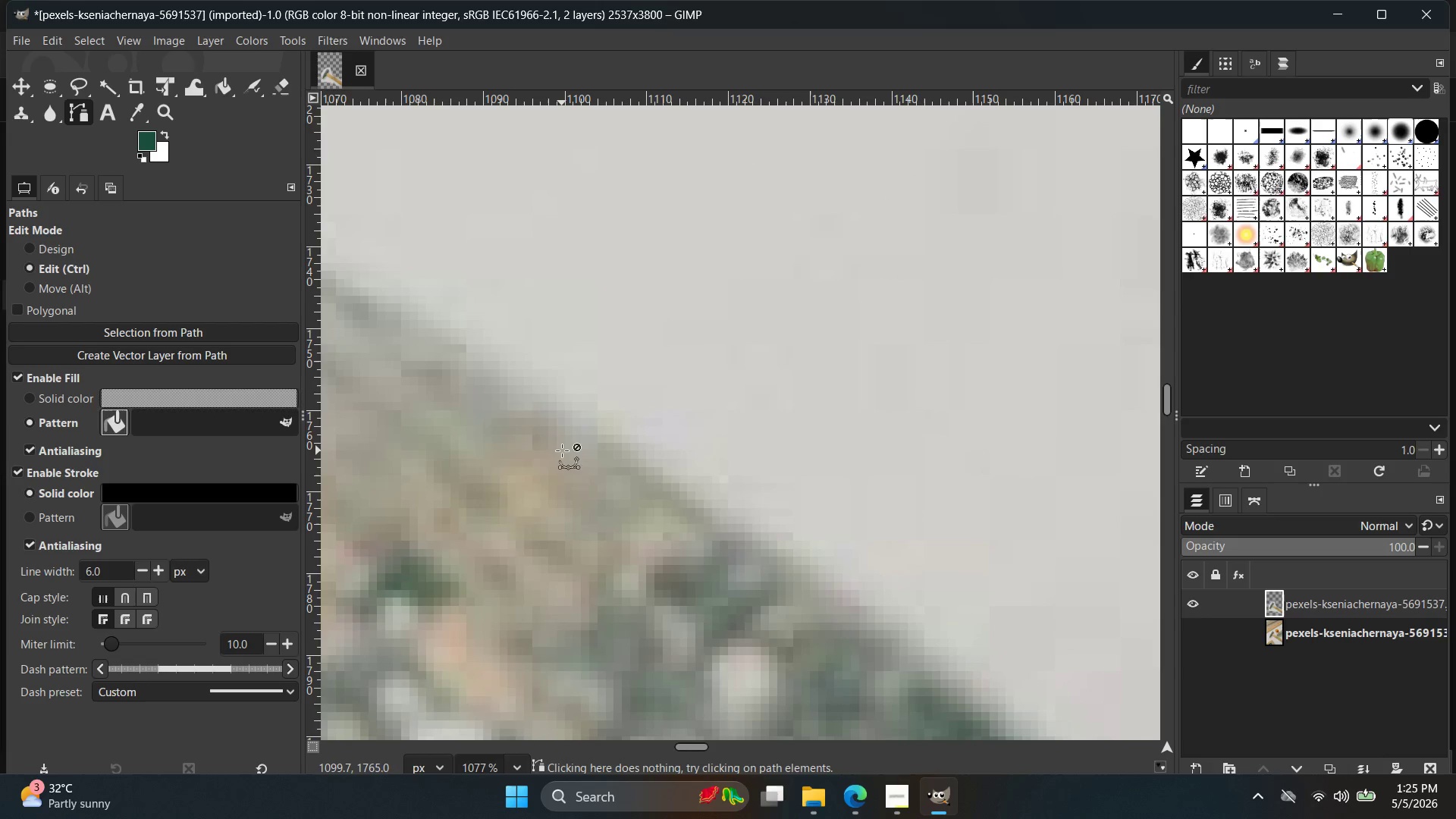 
key(Control+Space)
 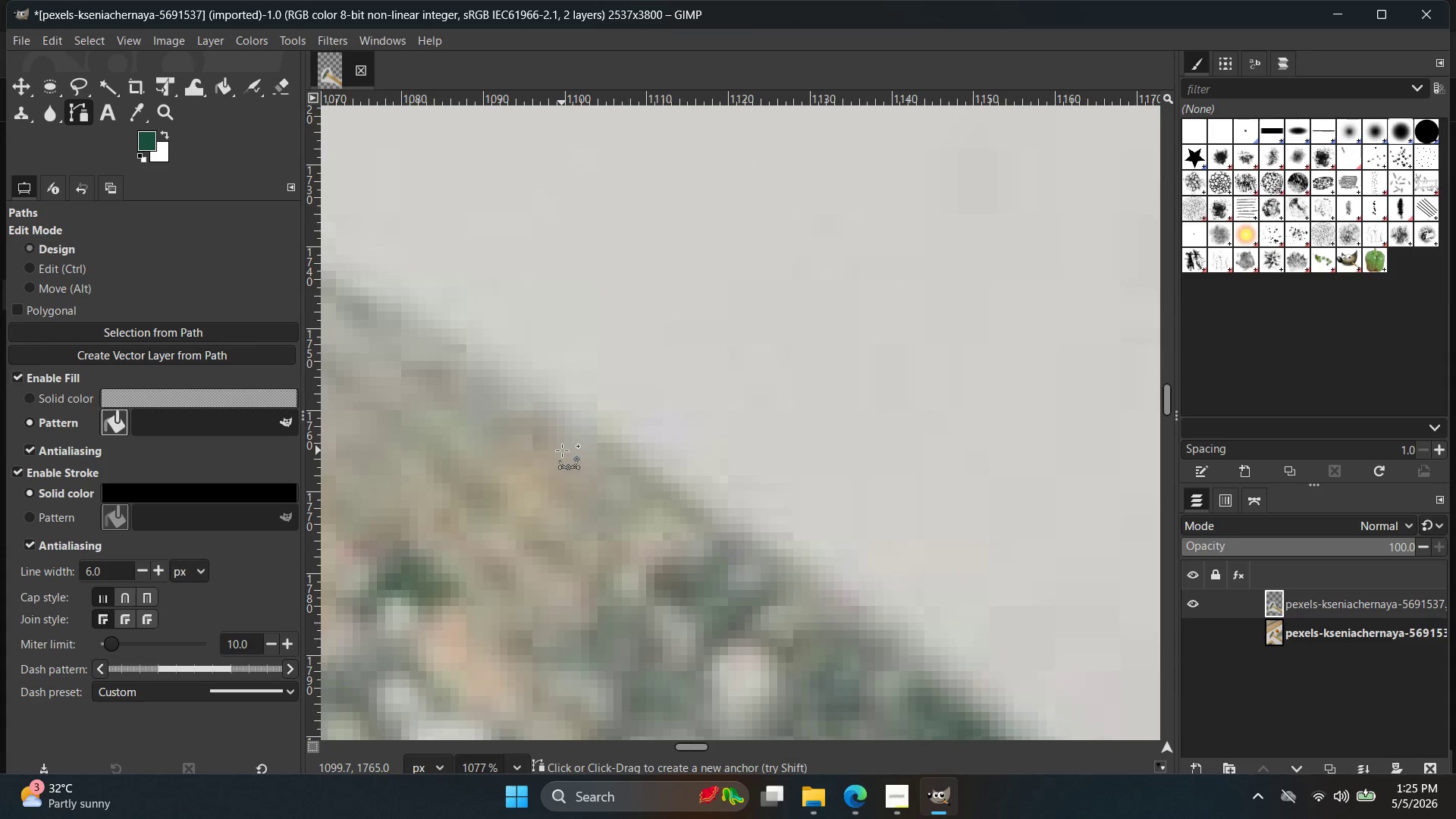 
hold_key(key=Space, duration=0.61)
 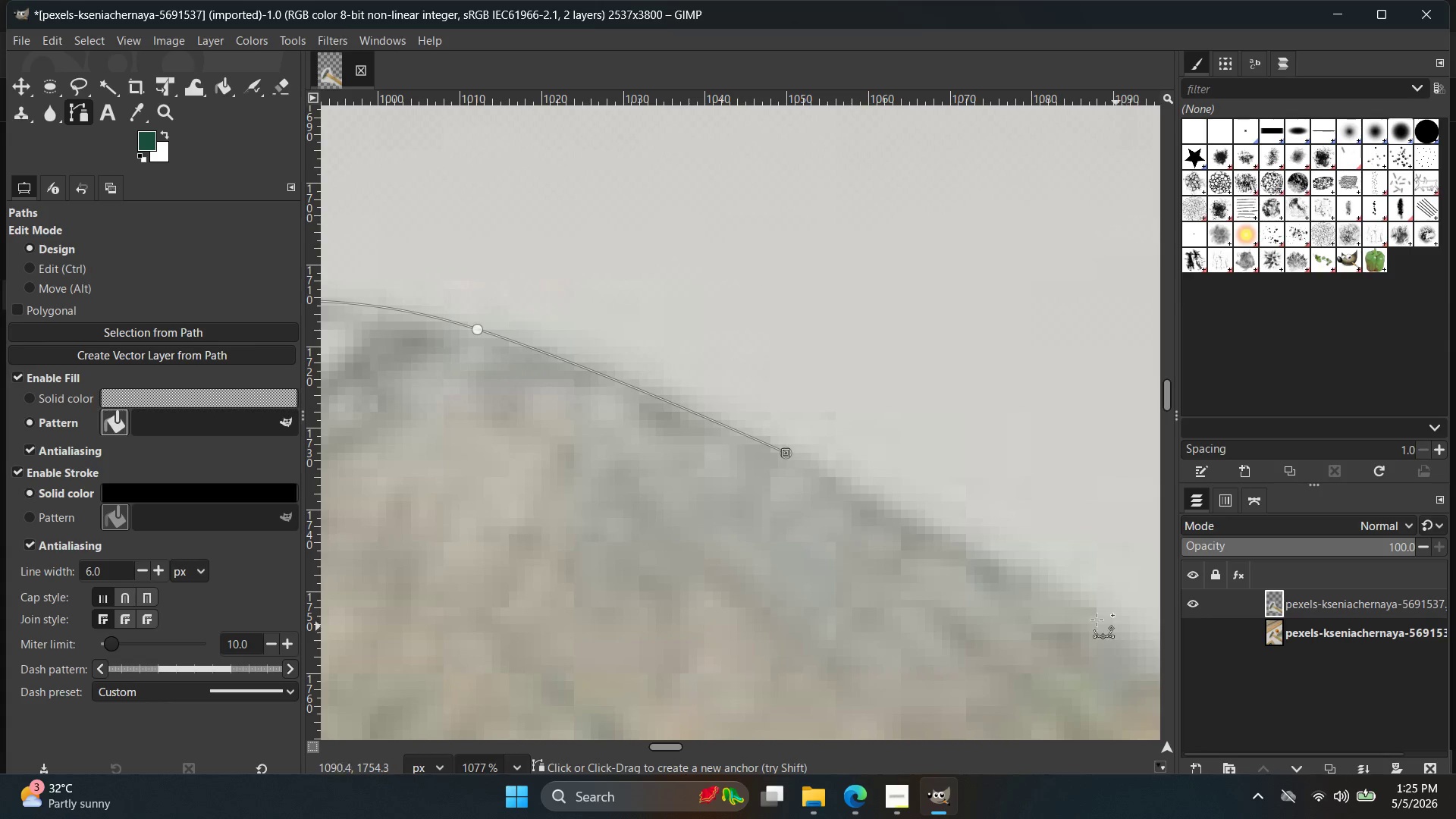 
hold_key(key=Space, duration=3.91)
 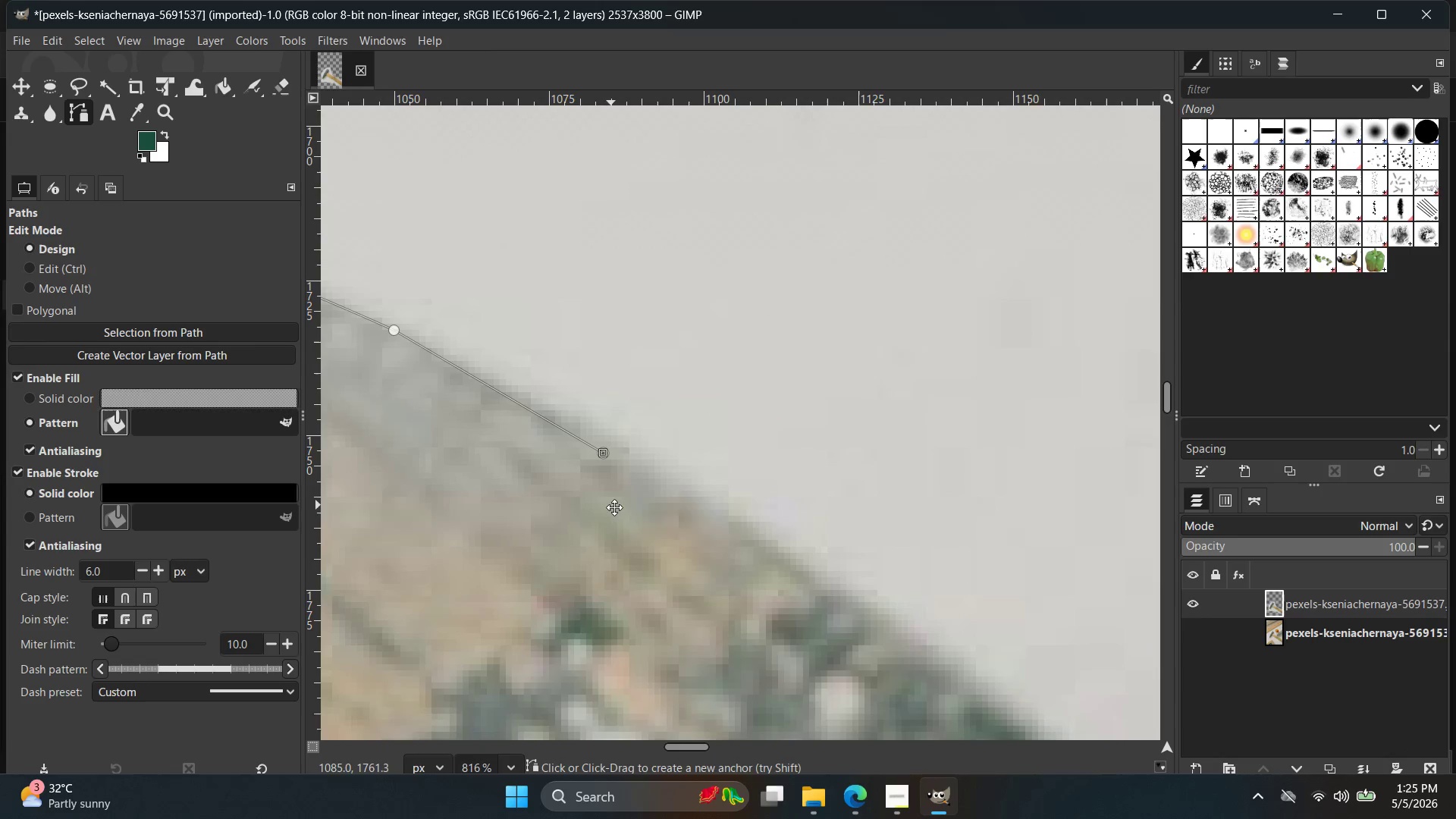 
left_click([1047, 605])
 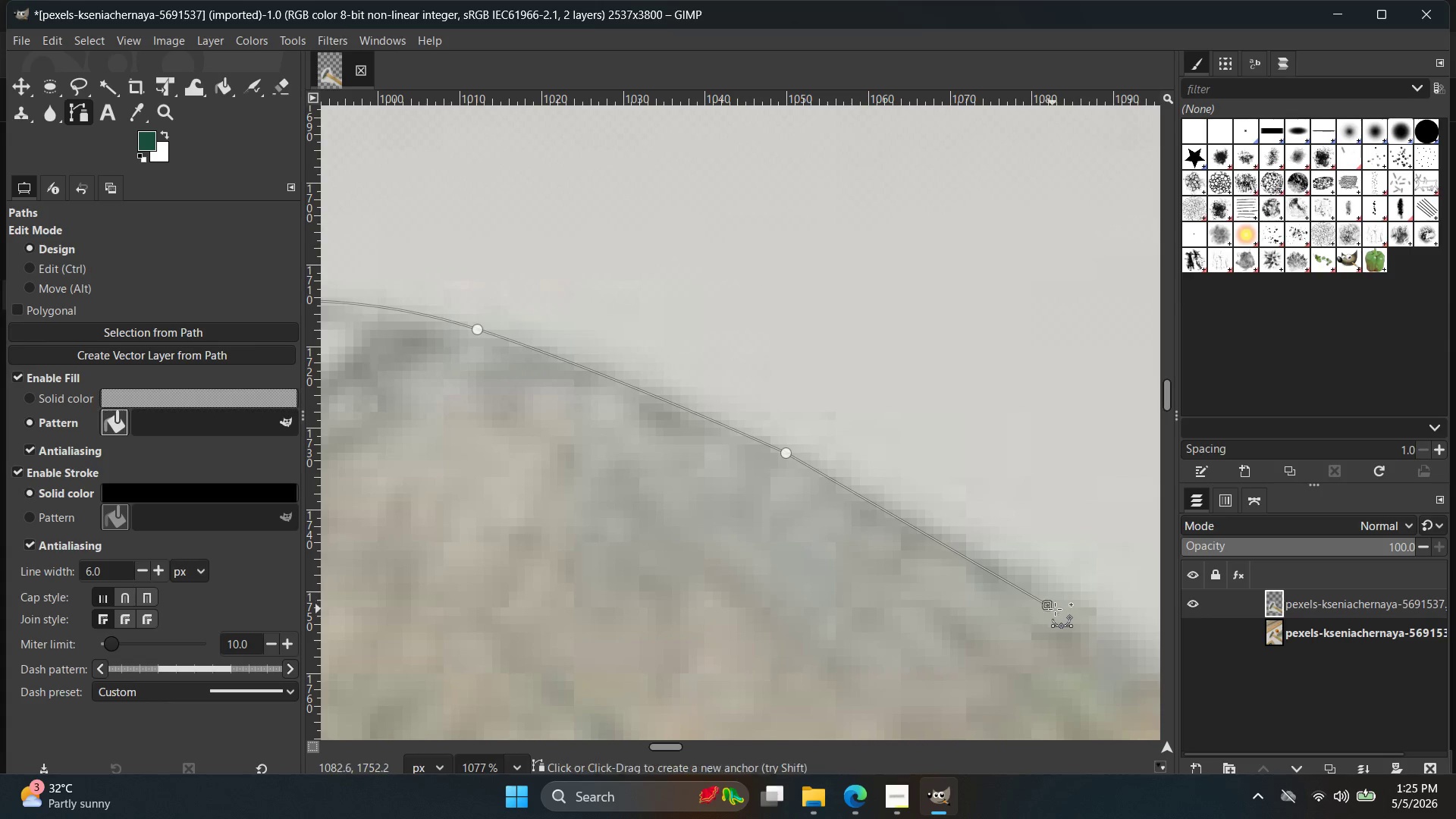 
double_click([1047, 605])
 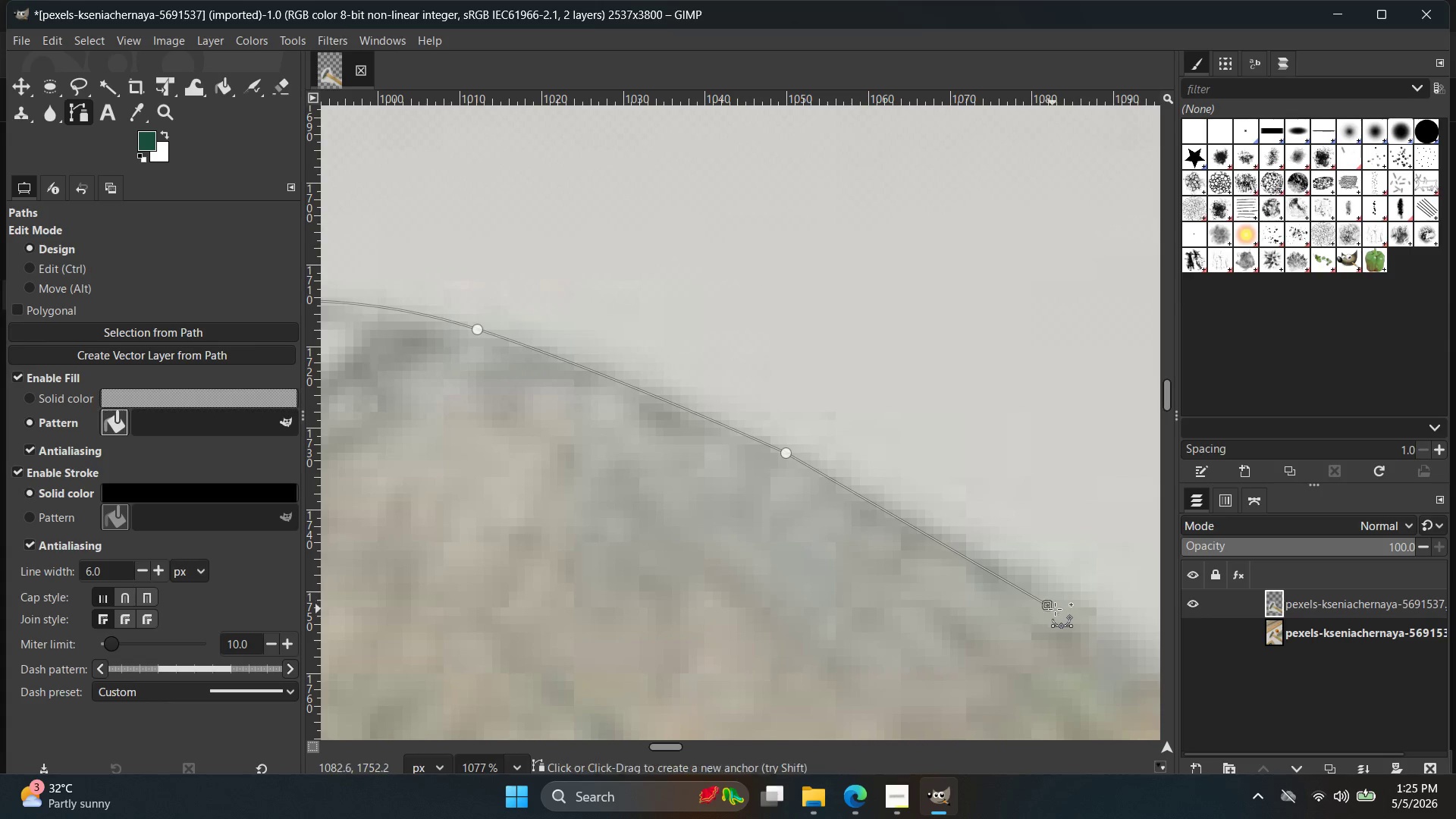 
key(Control+ControlLeft)
 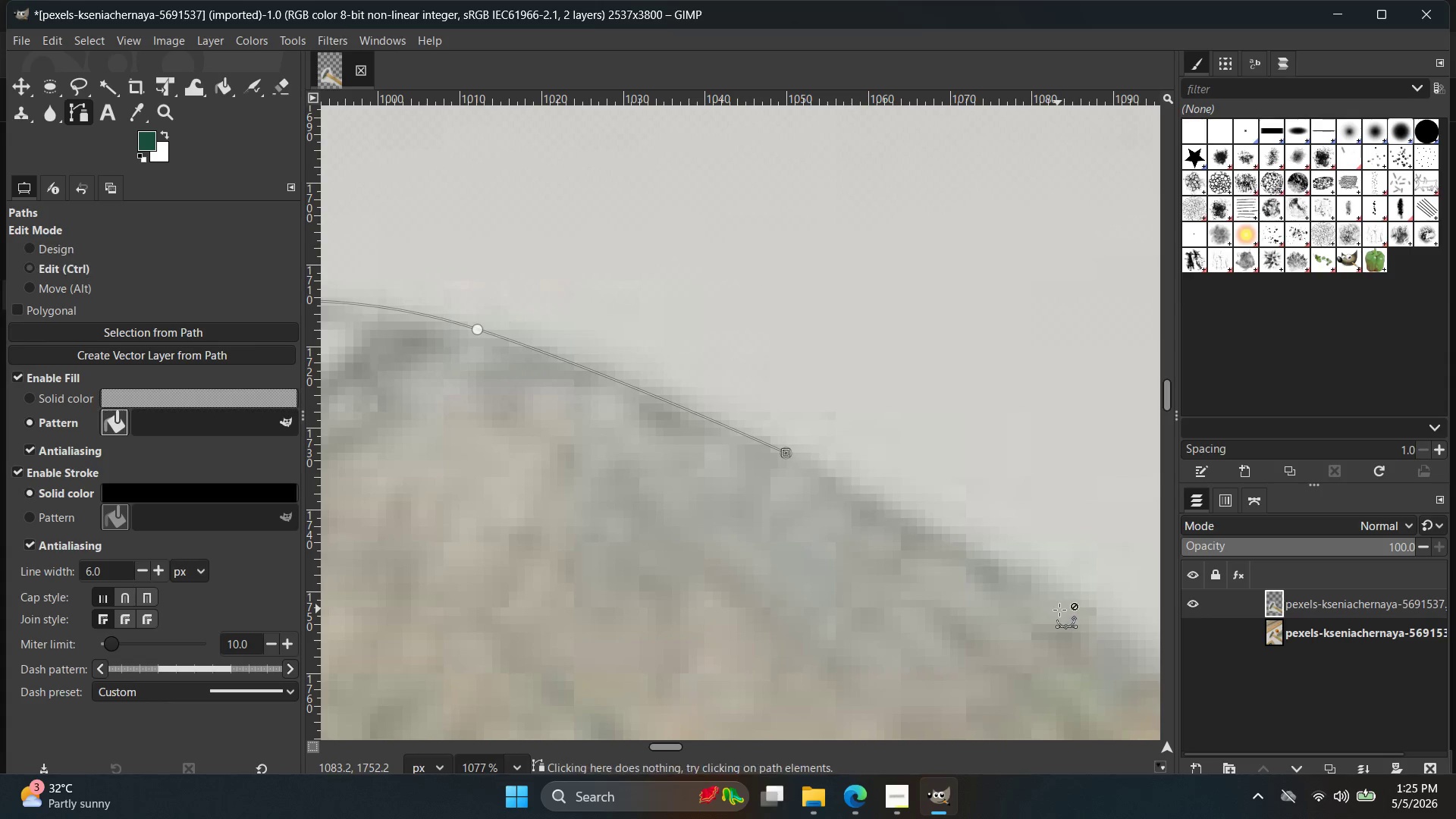 
key(Control+Z)
 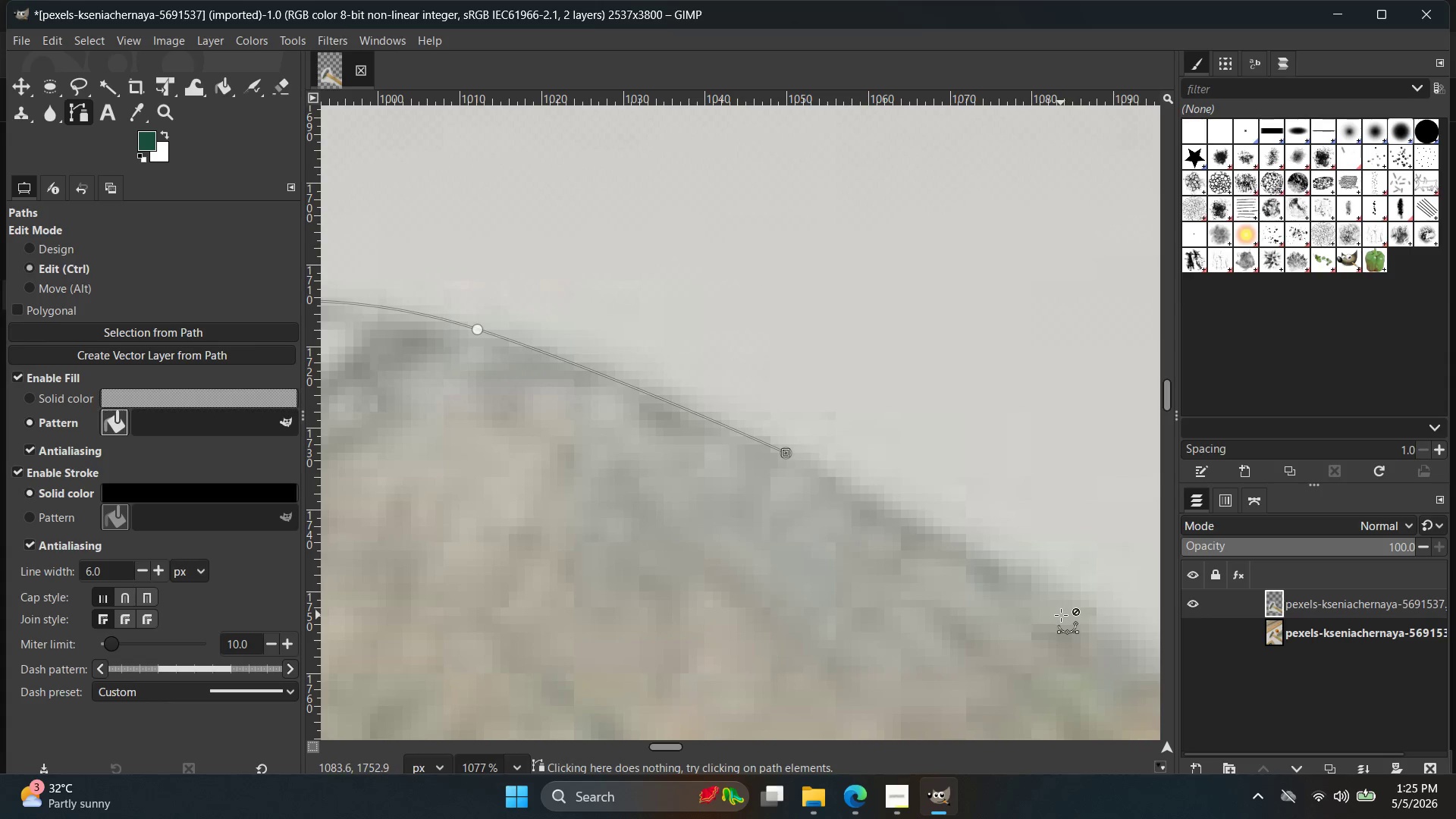 
left_click([1061, 615])
 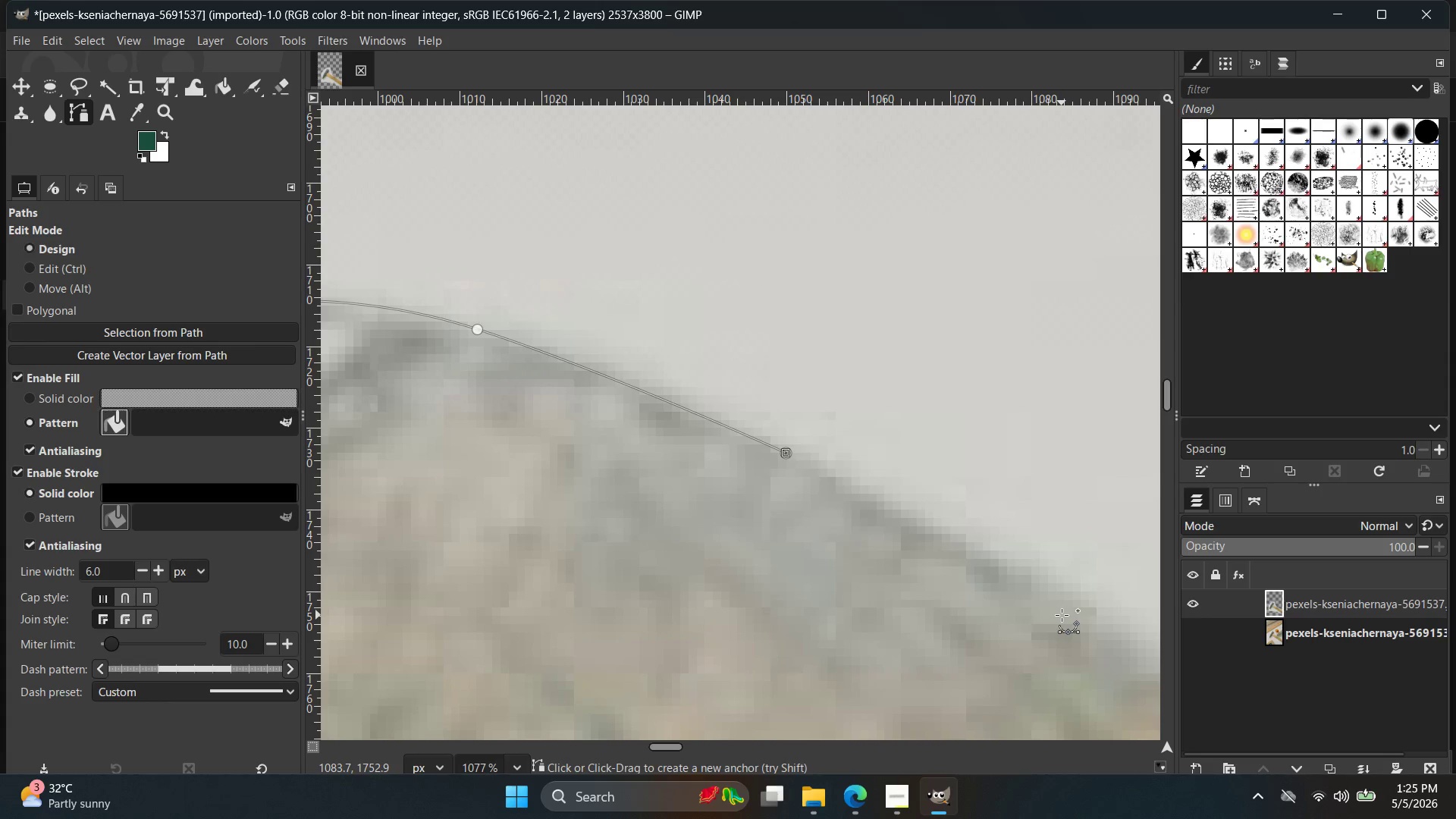 
double_click([1062, 615])
 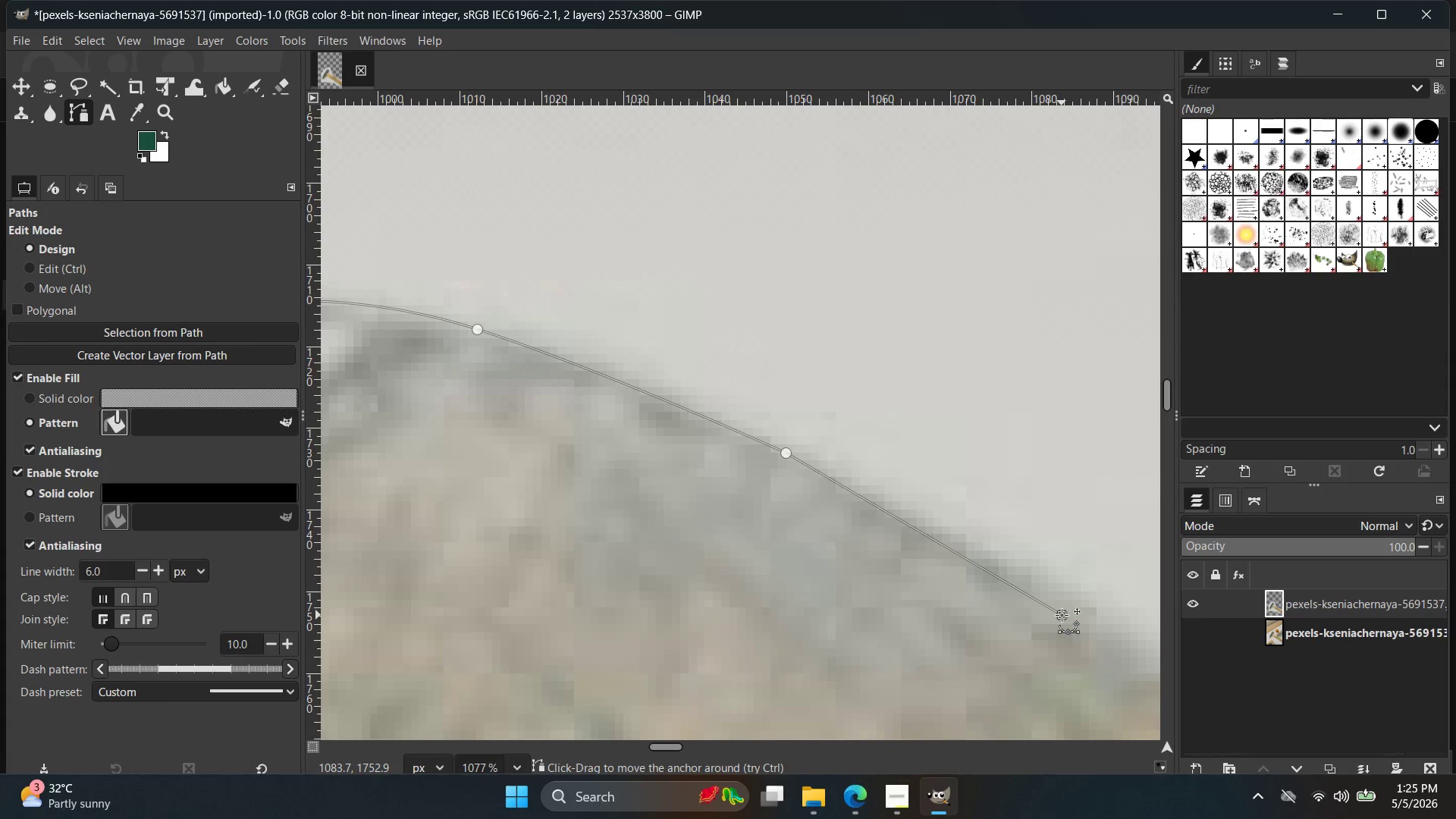 
hold_key(key=ControlLeft, duration=1.17)
 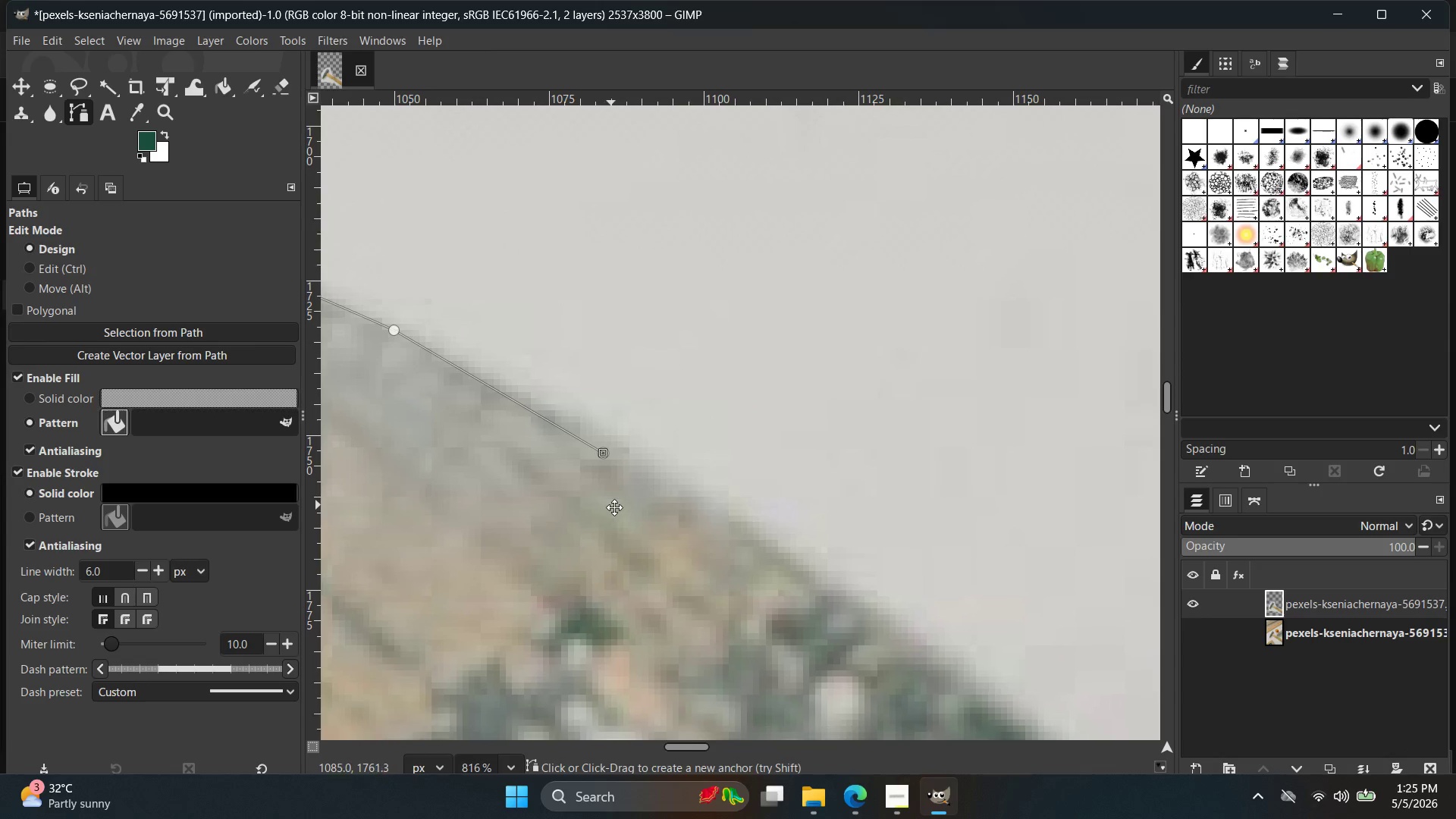 
hold_key(key=Space, duration=0.56)
 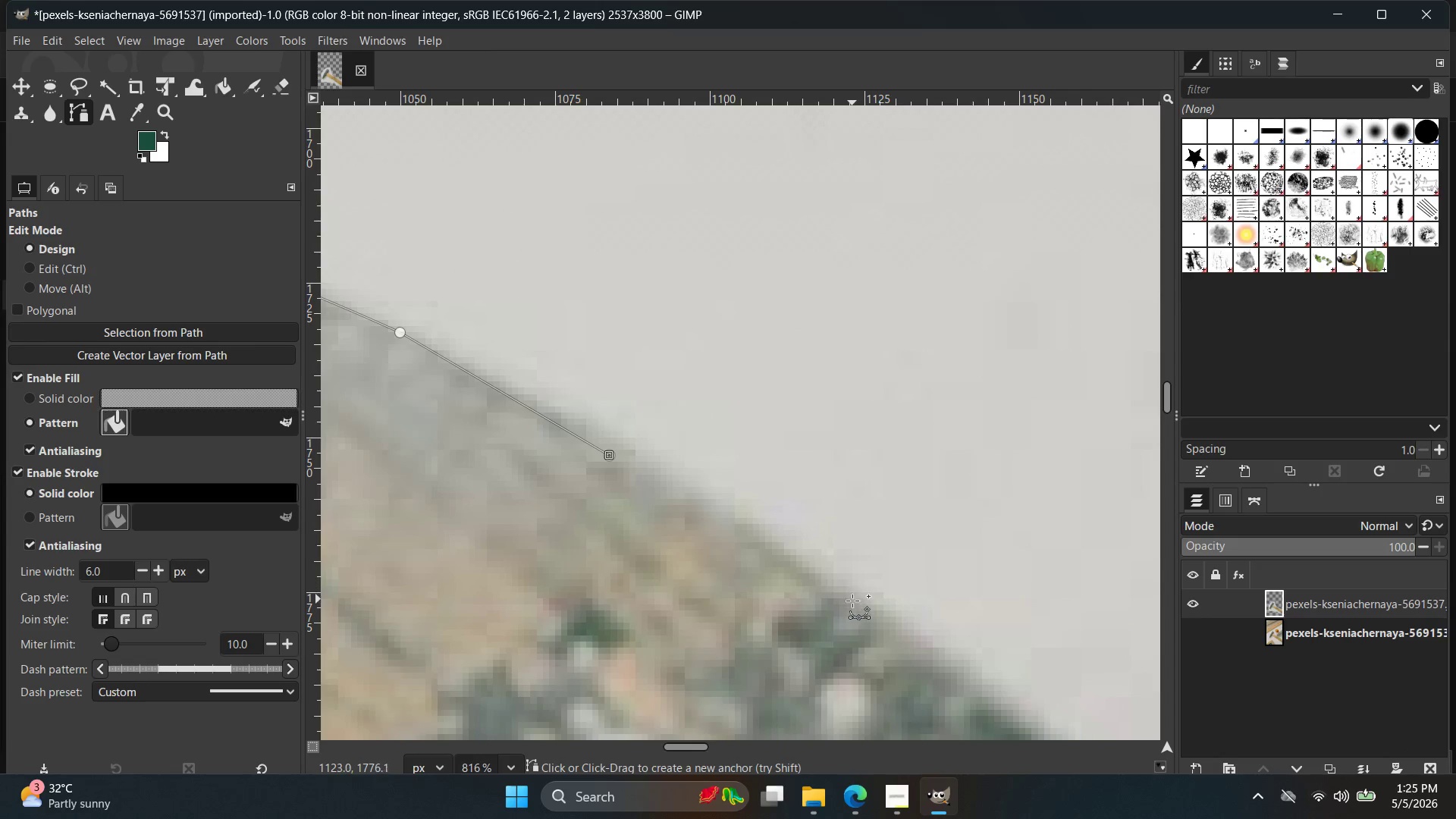 
scroll: coordinate [1072, 631], scroll_direction: down, amount: 3.0
 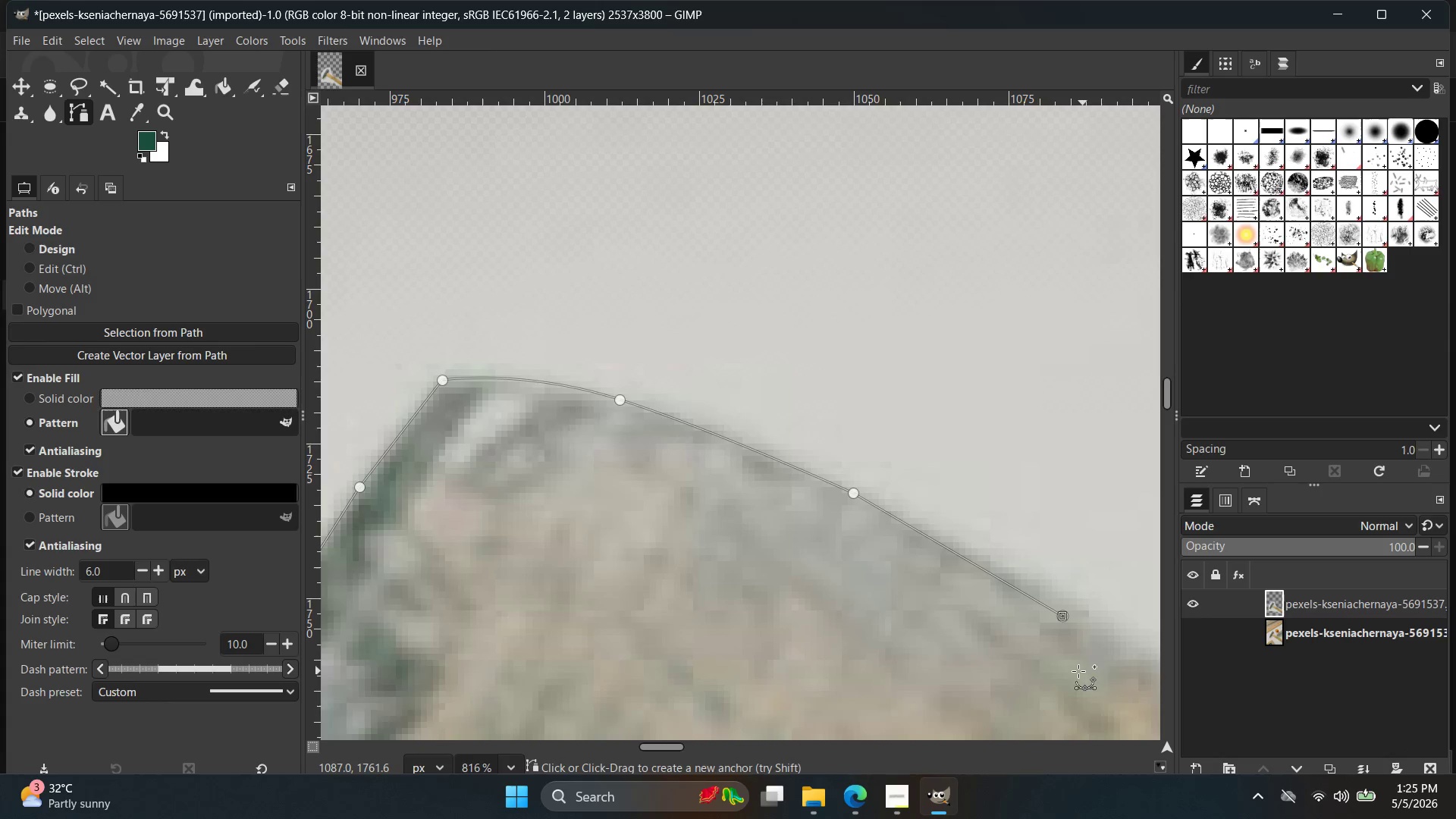 
scroll: coordinate [716, 550], scroll_direction: none, amount: 0.0
 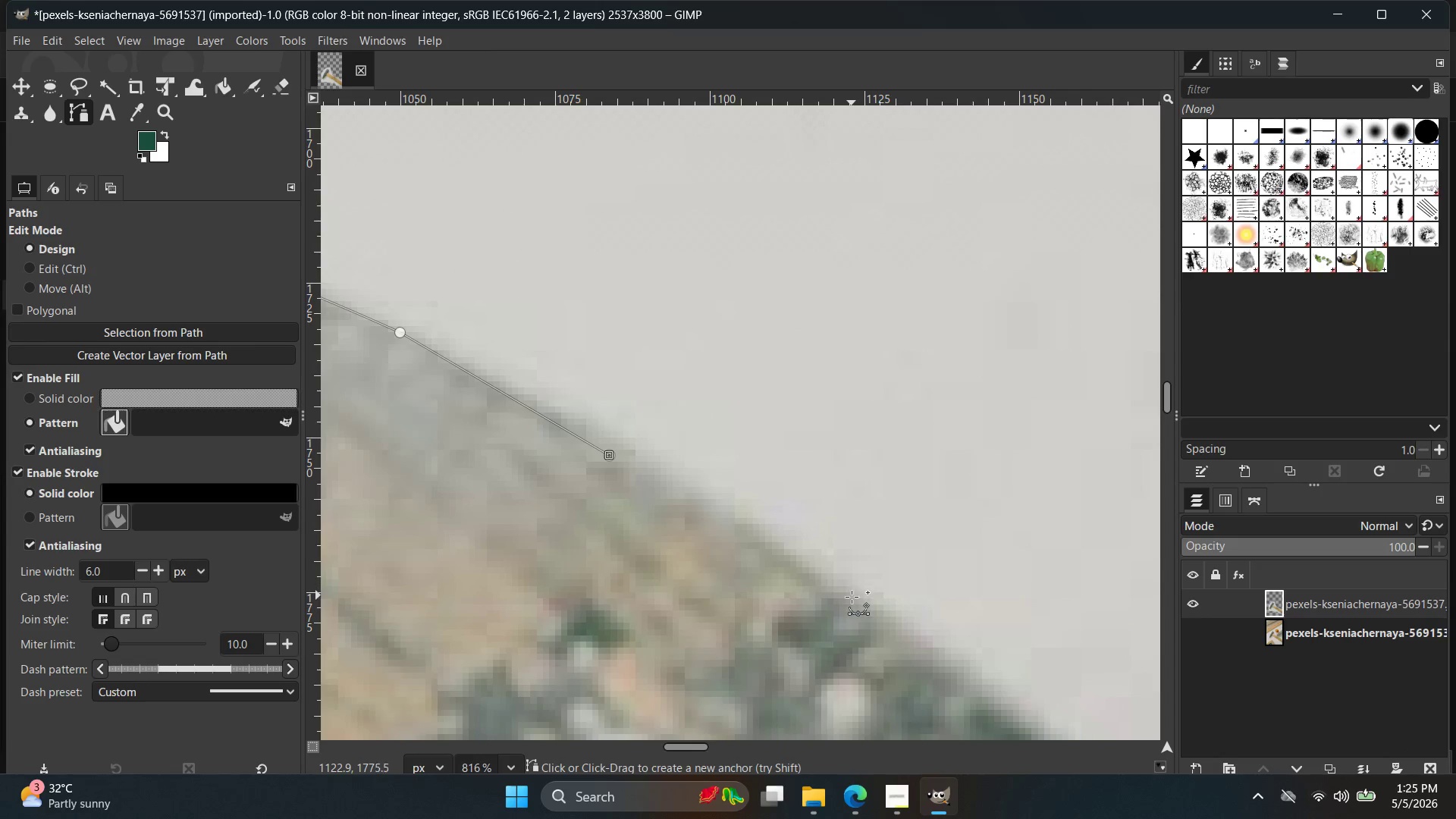 
key(Control+Z)
 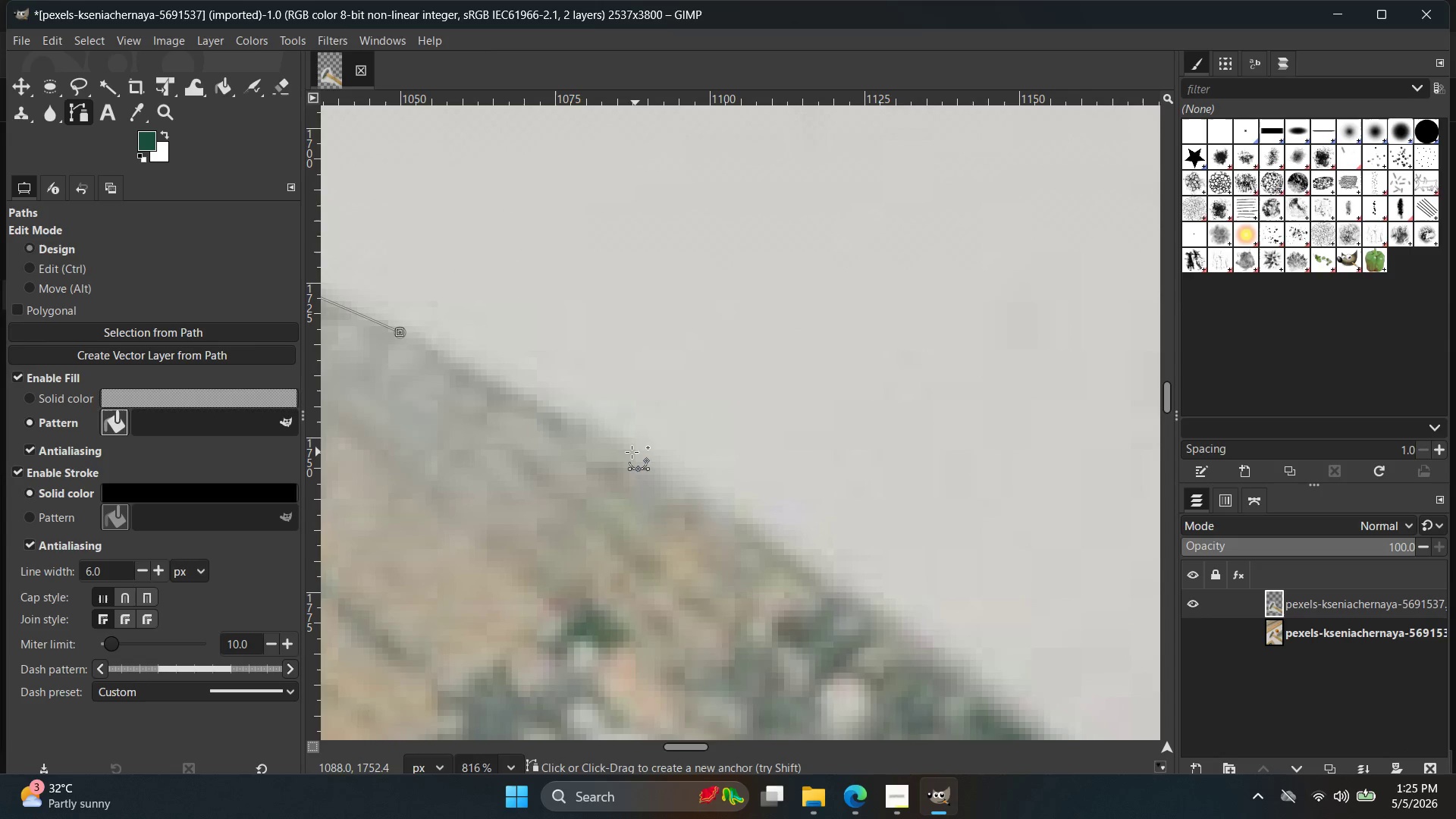 
left_click([632, 451])
 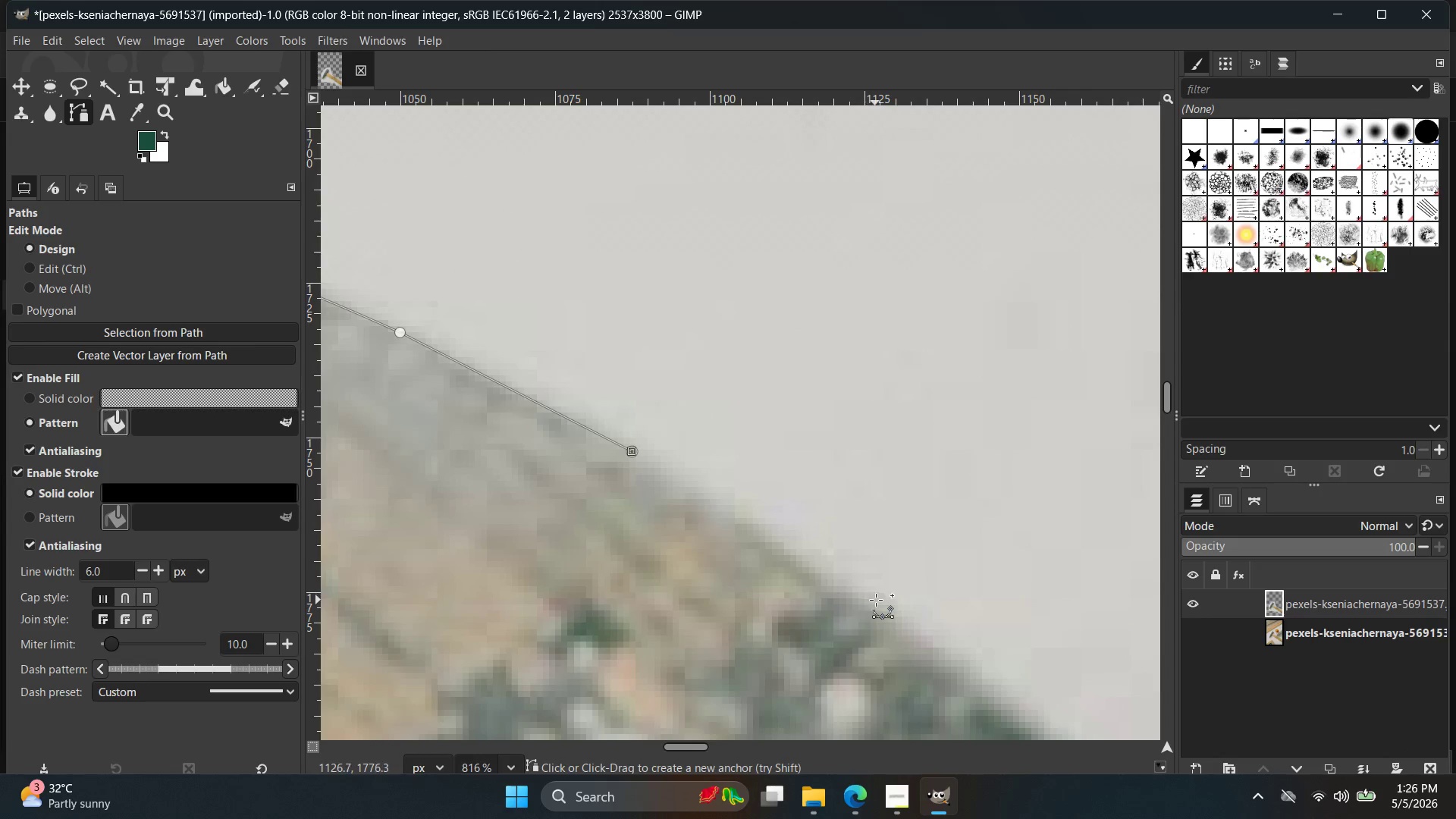 
left_click([877, 612])
 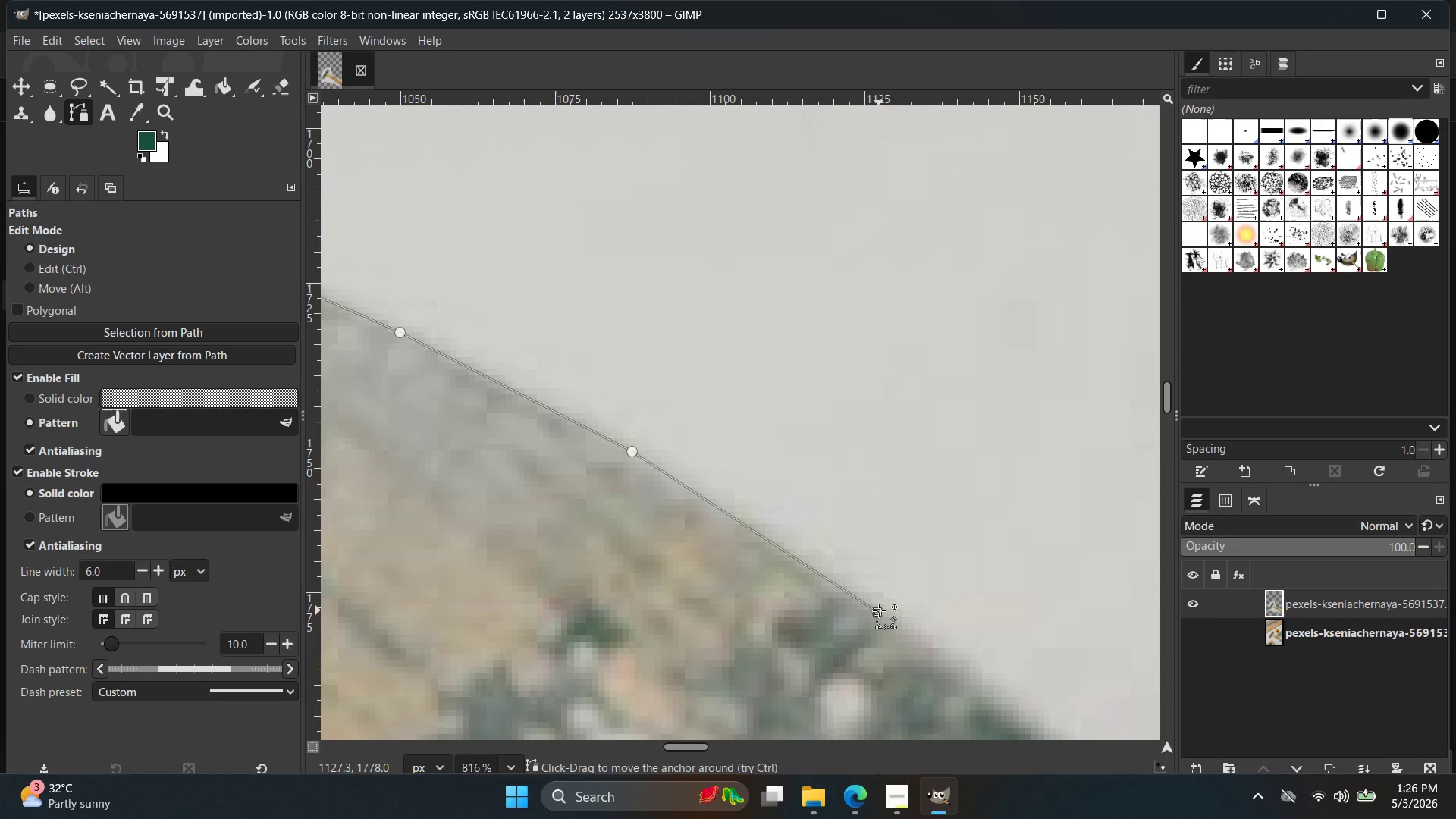 
hold_key(key=Space, duration=0.55)
 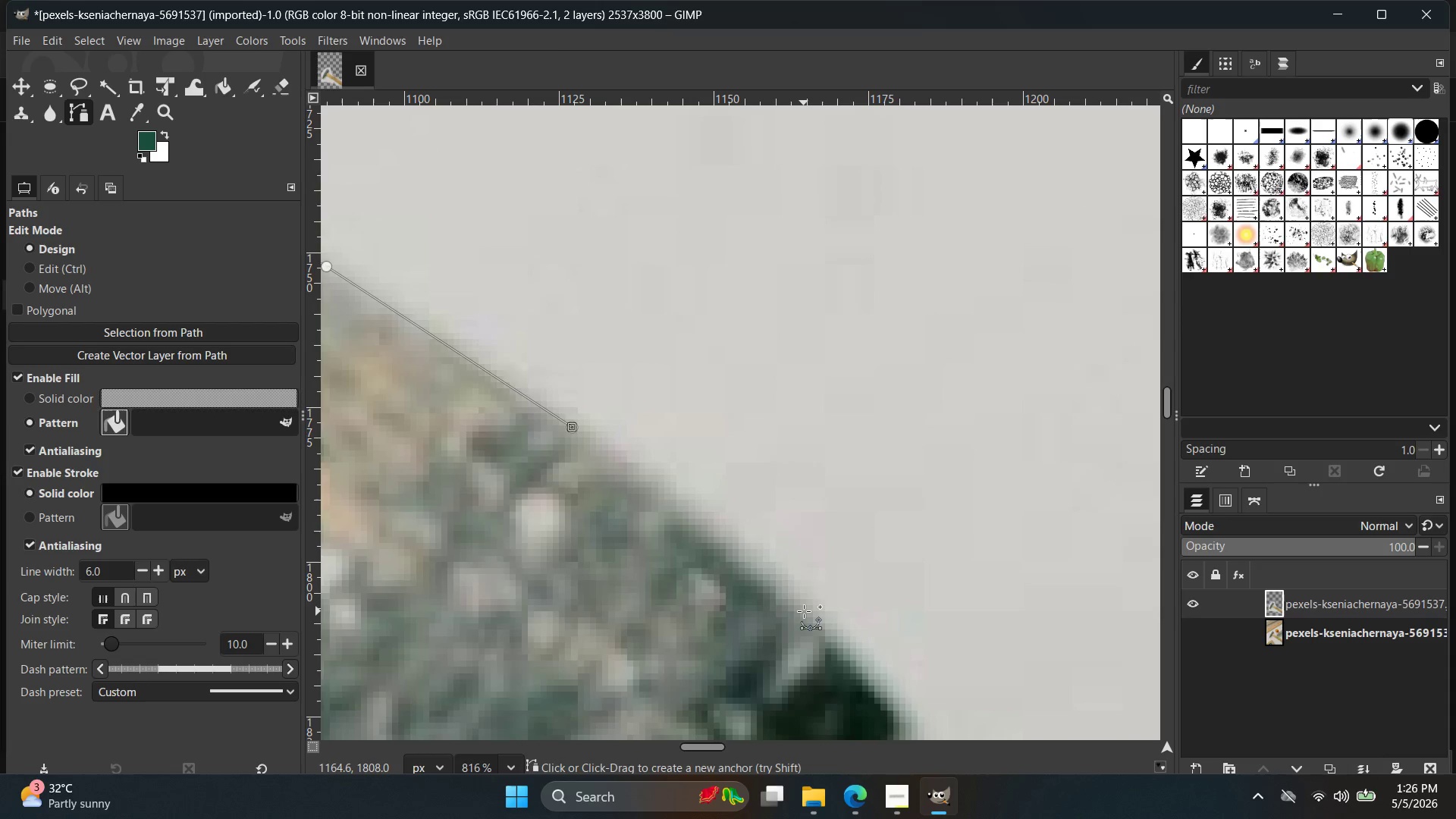 
left_click([804, 611])
 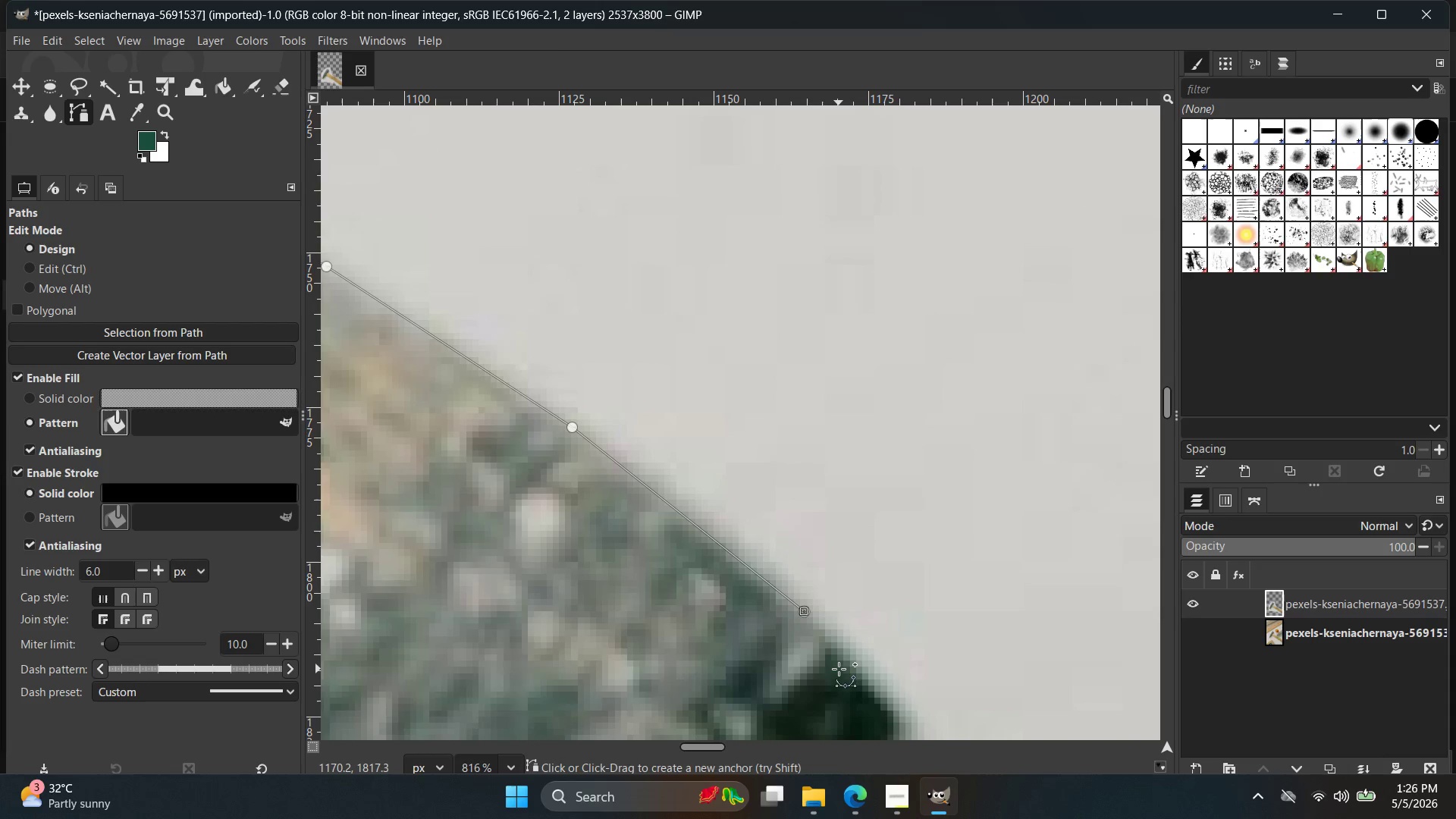 
key(Control+ControlLeft)
 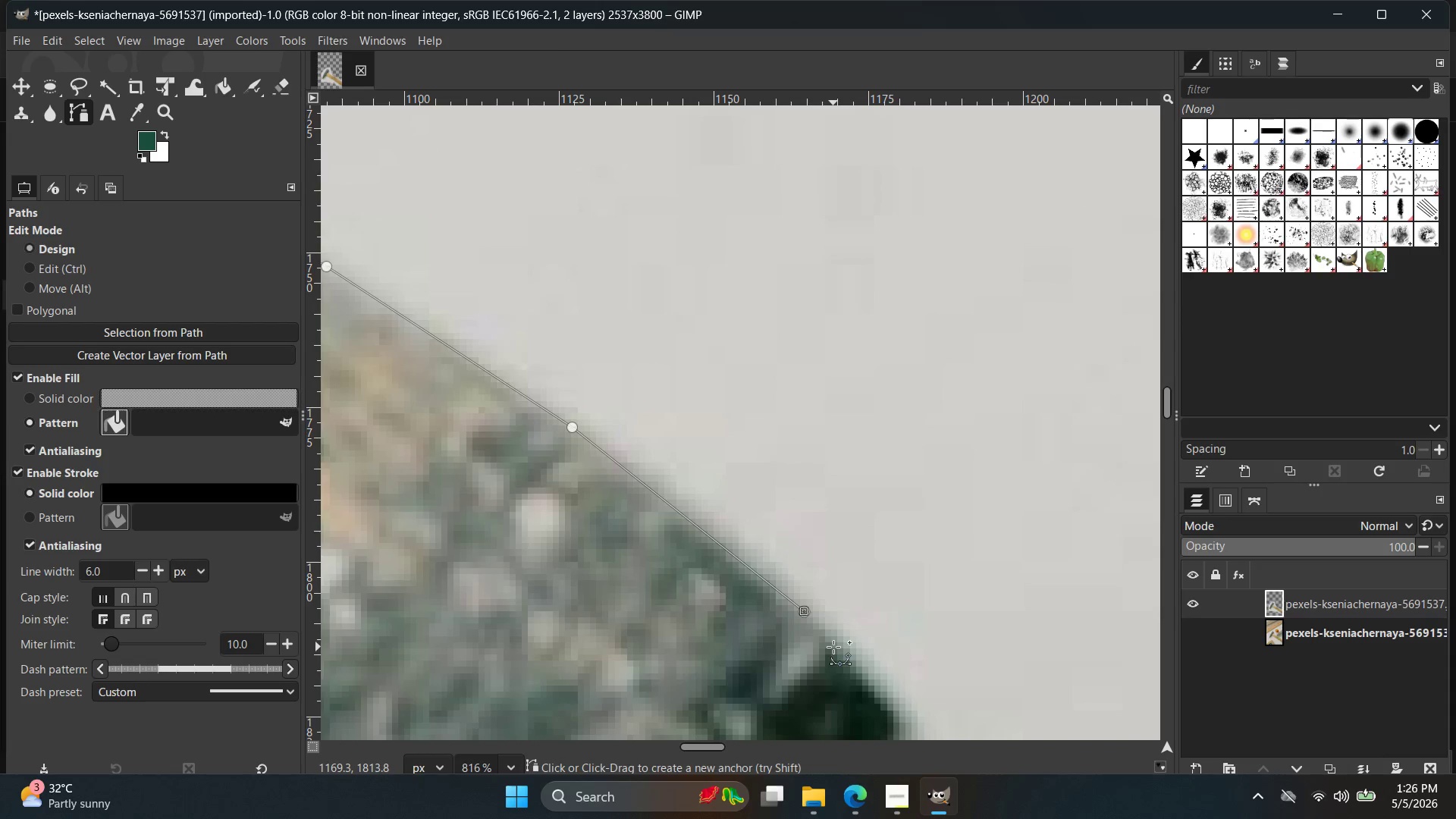 
left_click([833, 647])
 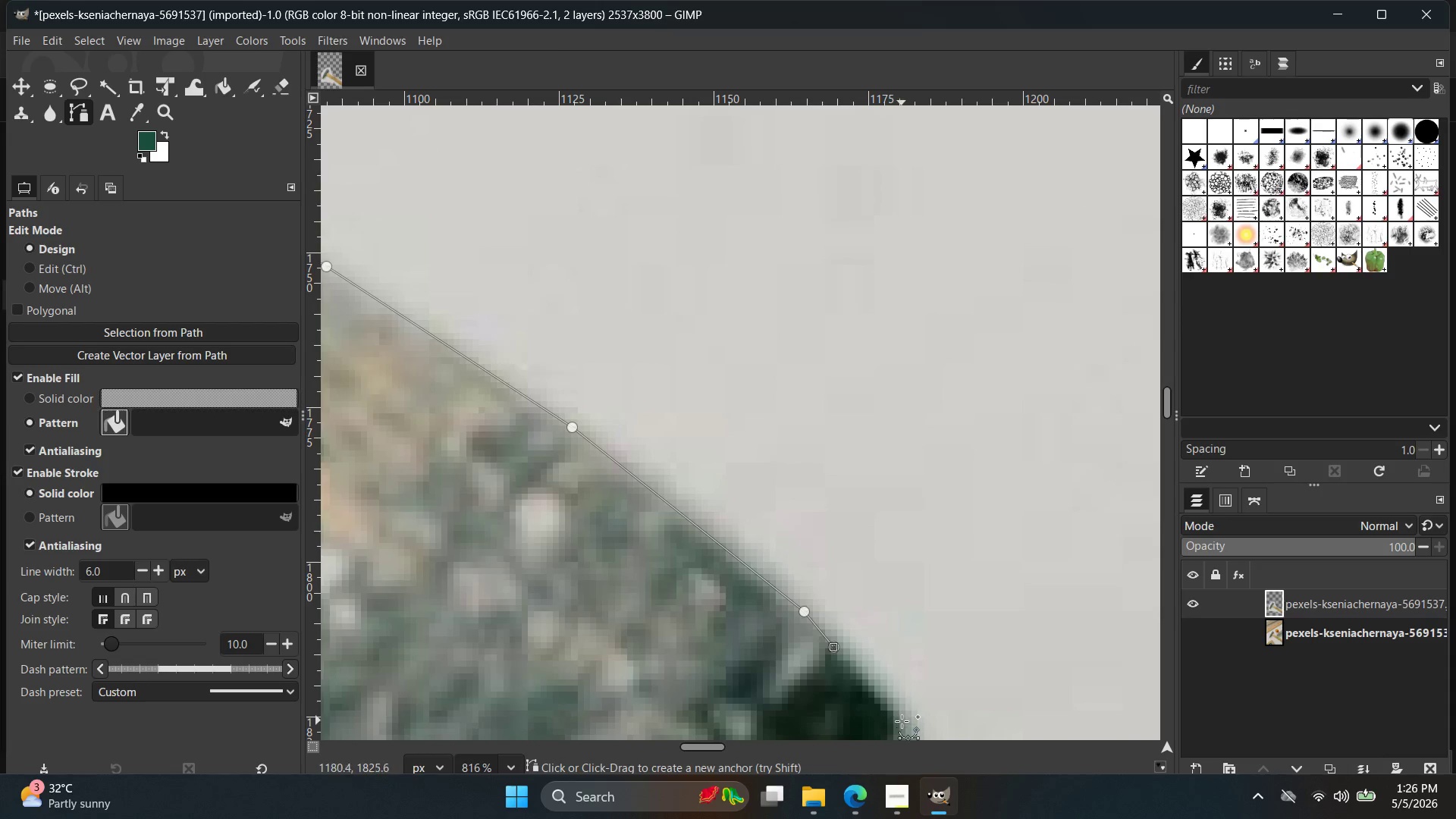 
left_click([901, 726])
 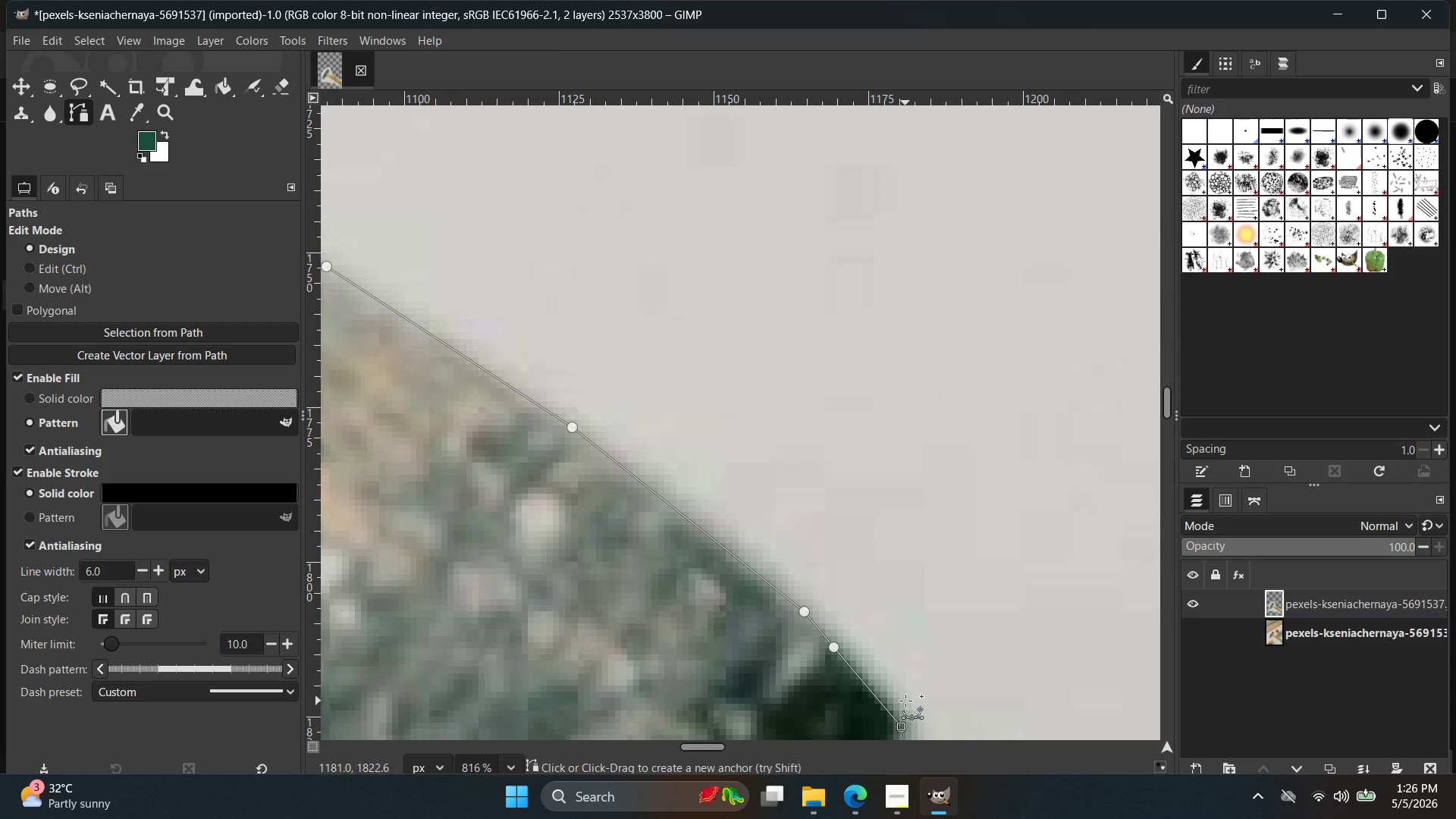 
key(Control+ControlLeft)
 